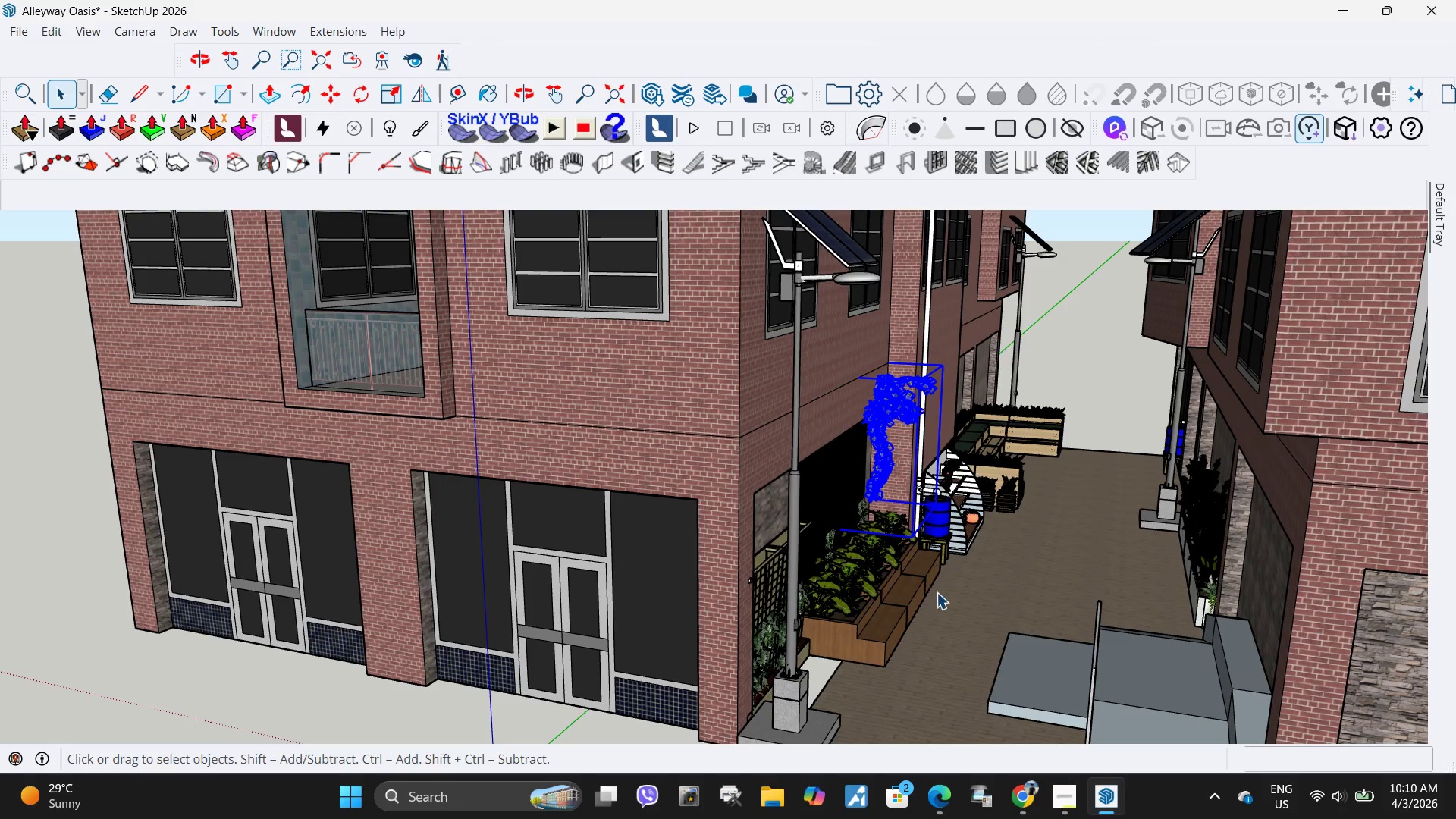 
key(M)
 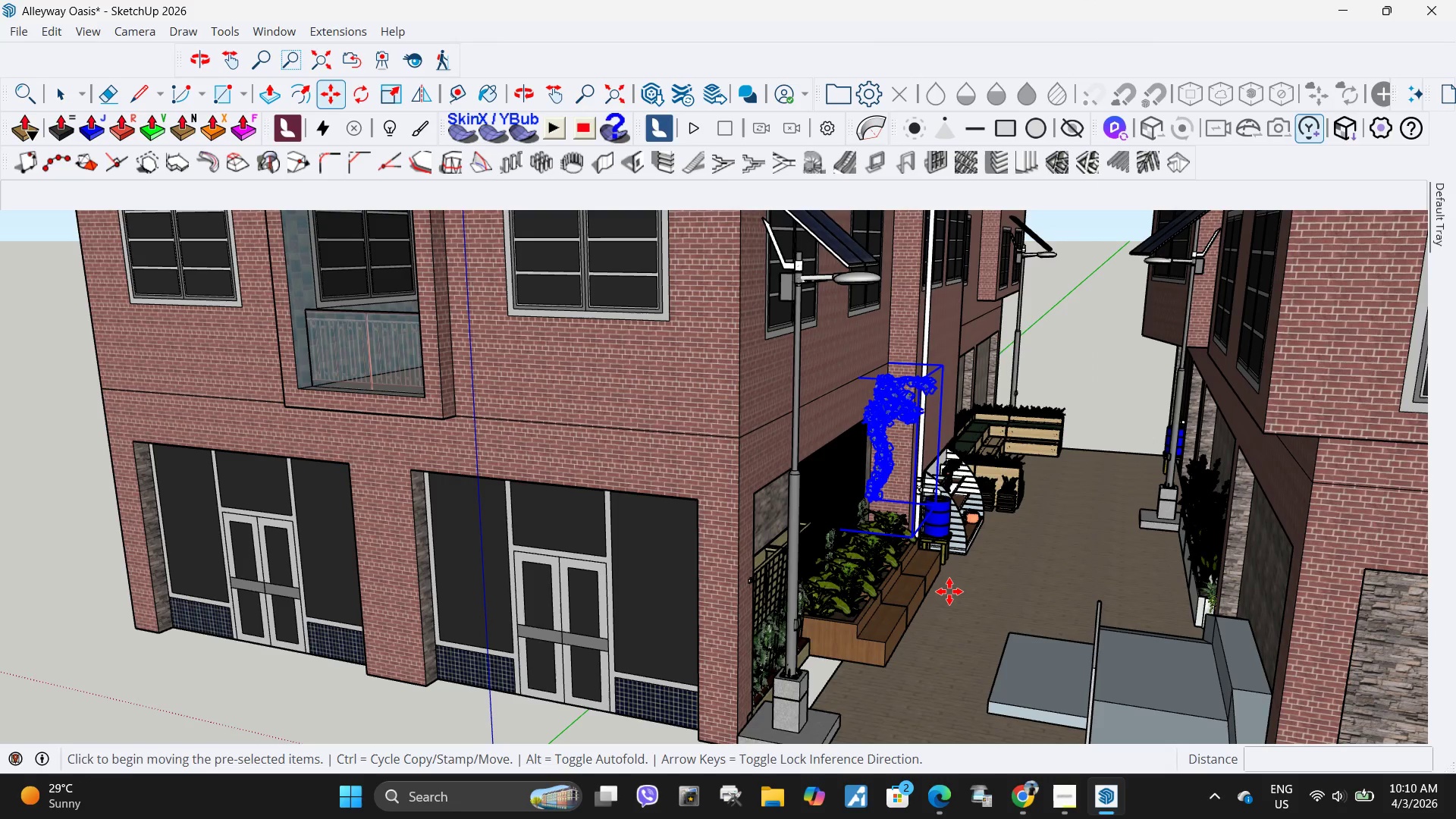 
key(Control+ControlLeft)
 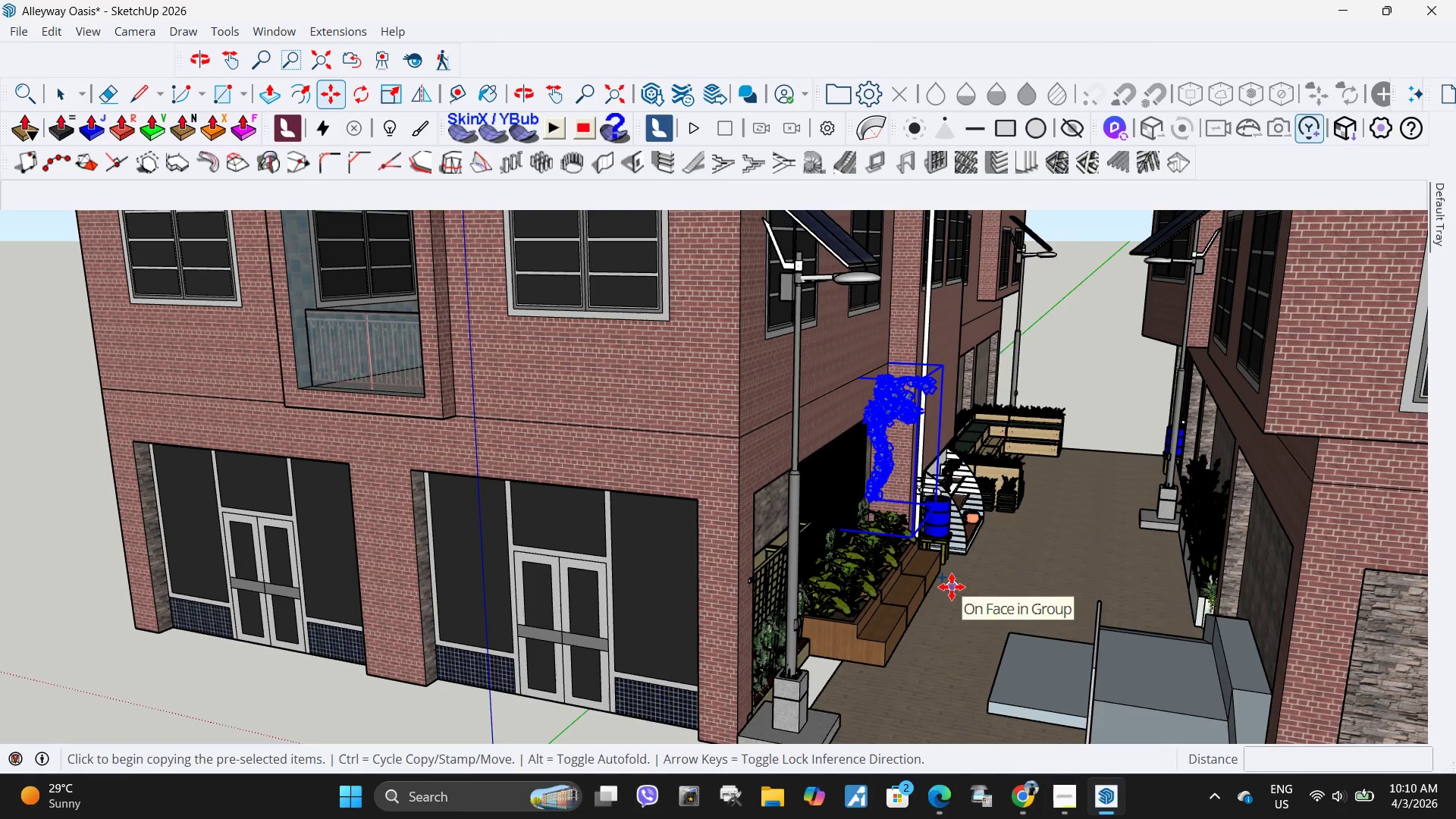 
left_click([952, 587])
 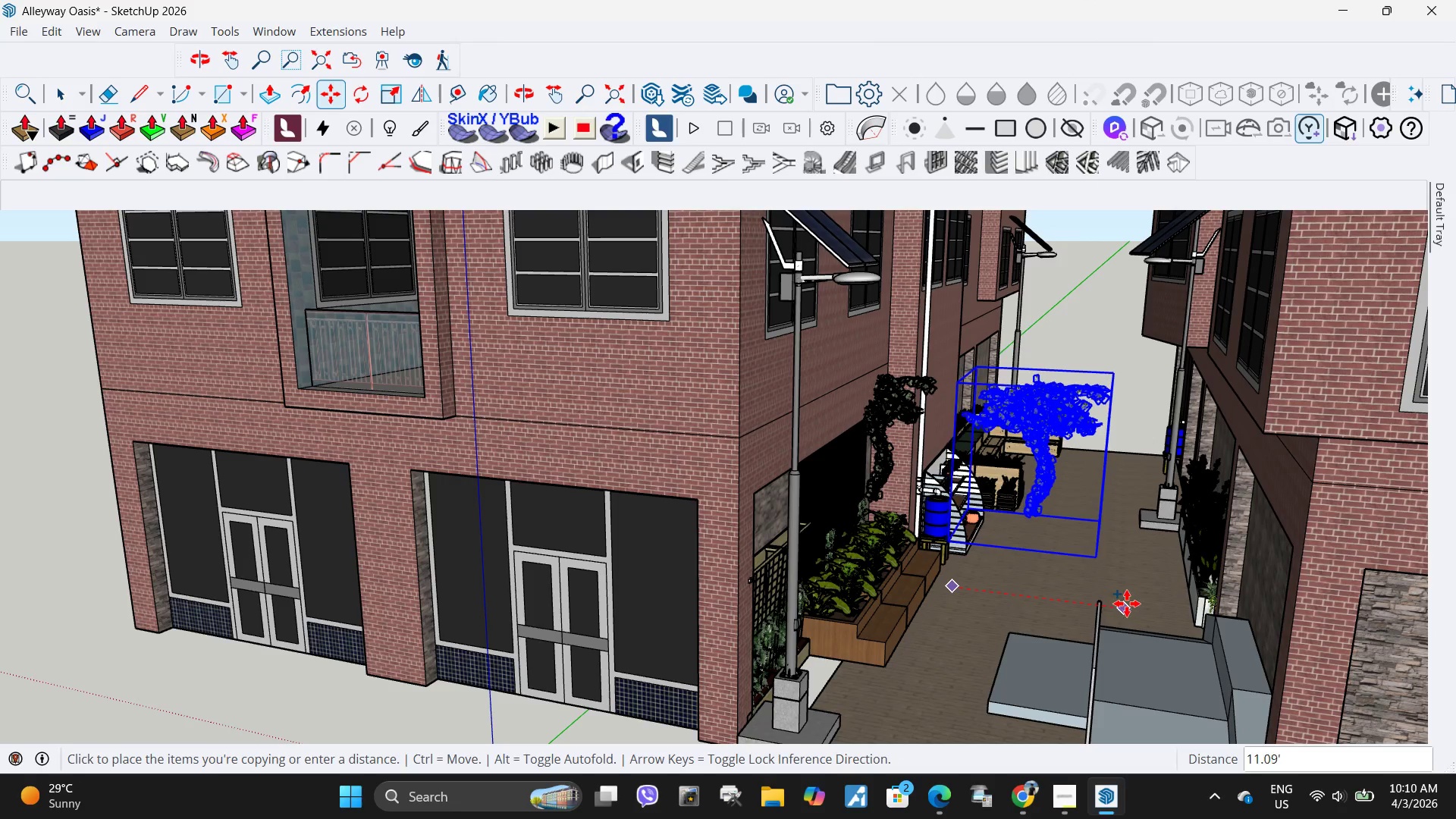 
double_click([1139, 604])
 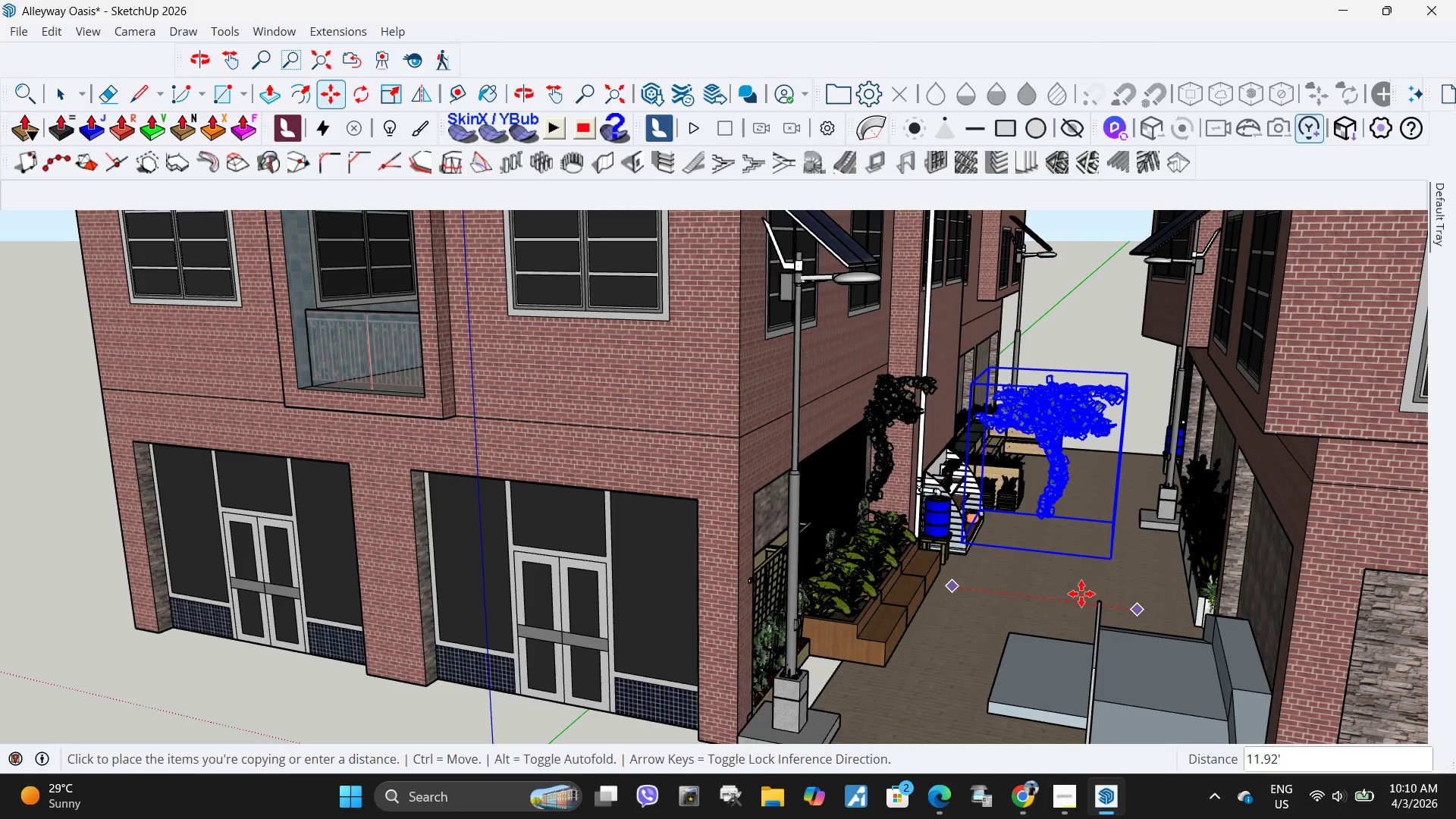 
key(Q)
 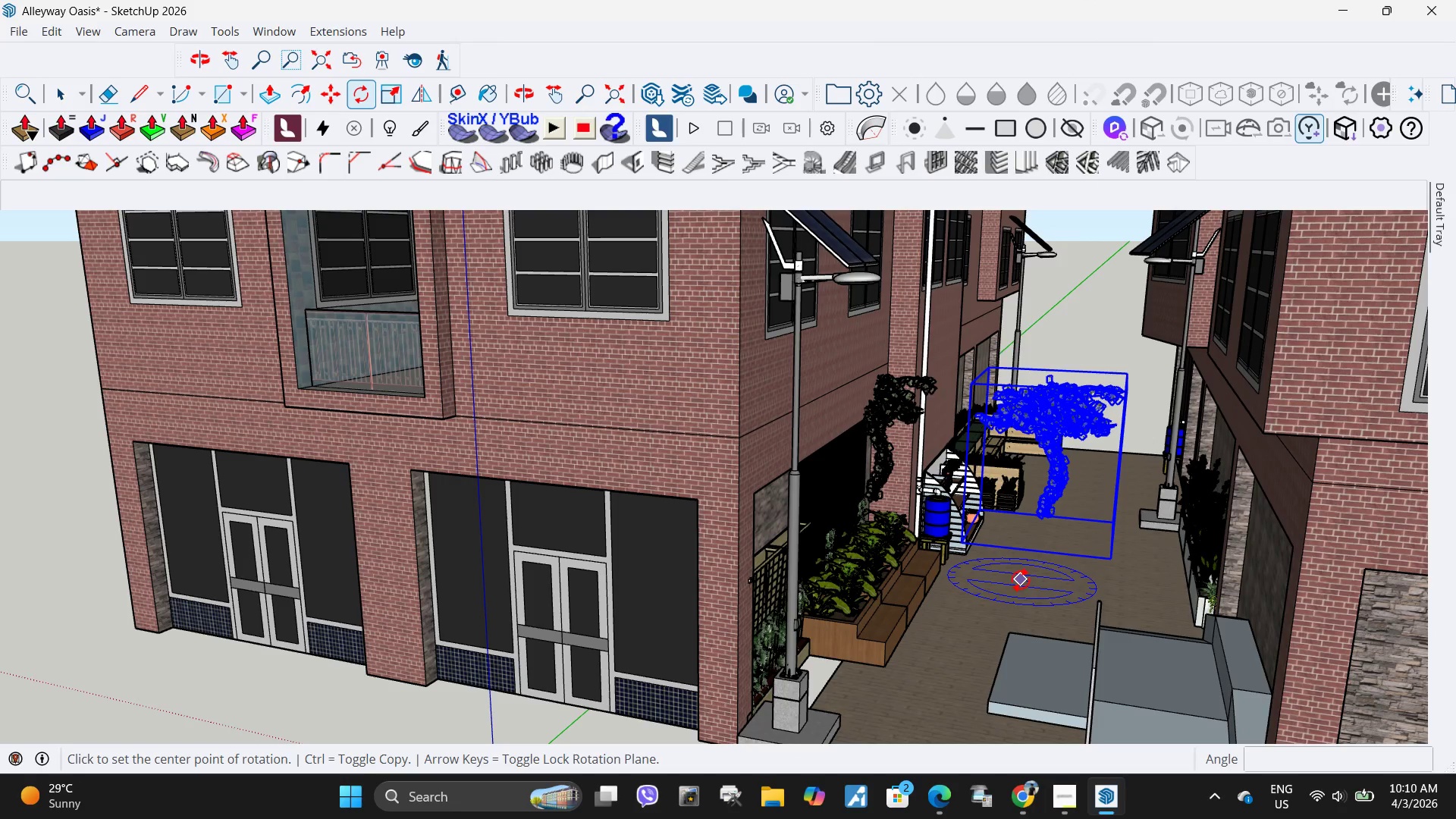 
left_click([1021, 579])
 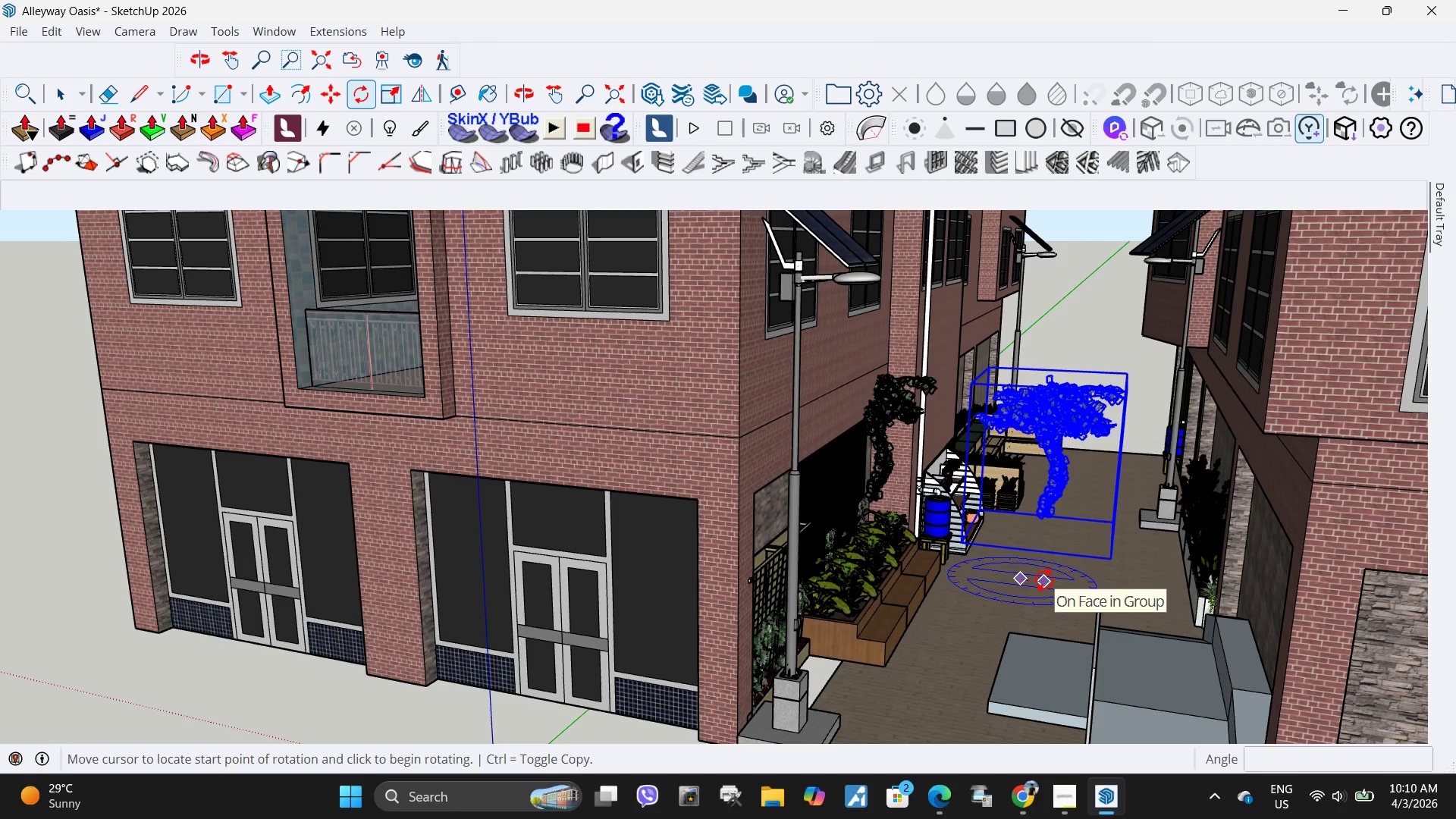 
left_click([1044, 579])
 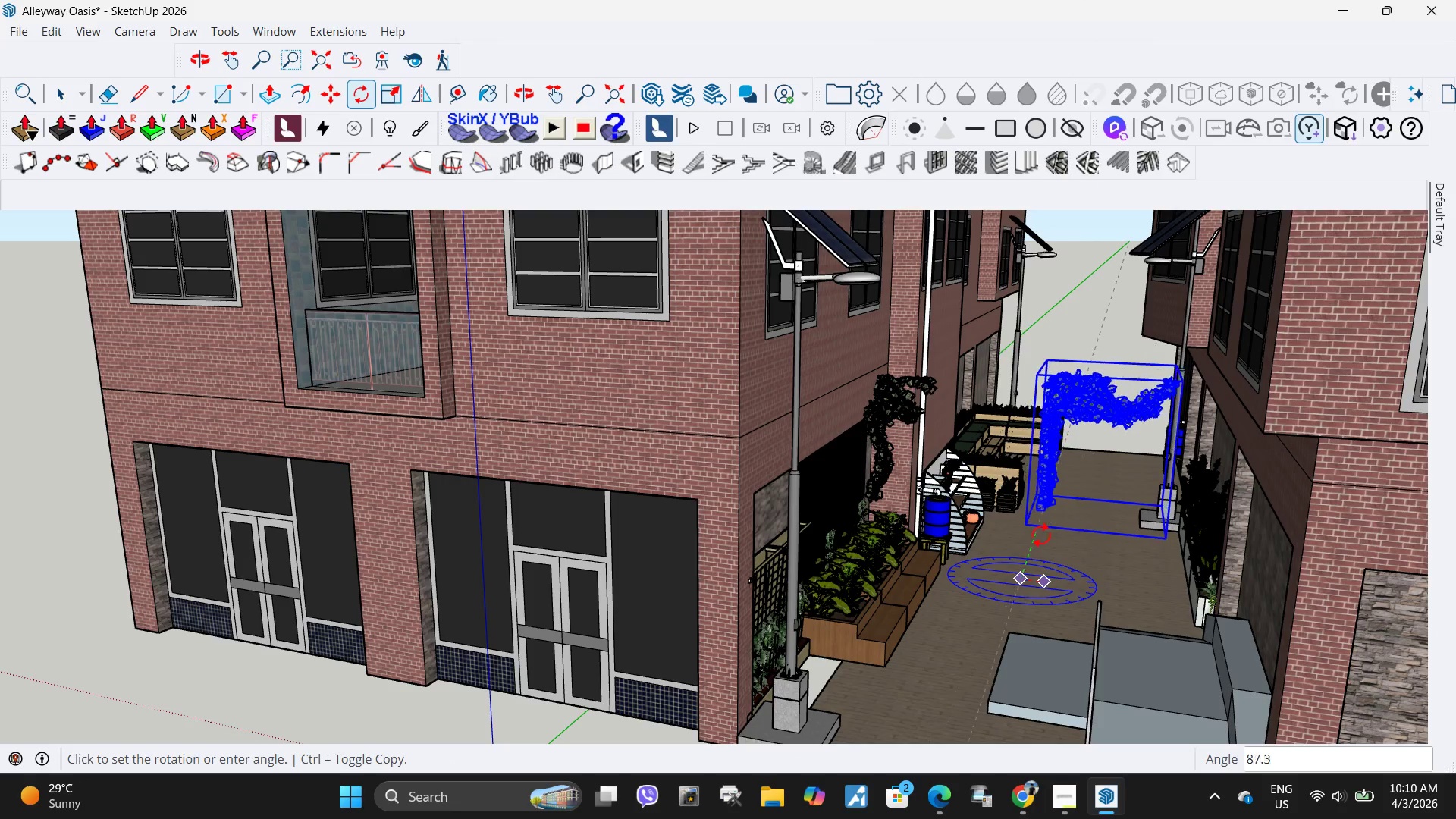 
left_click([1037, 535])
 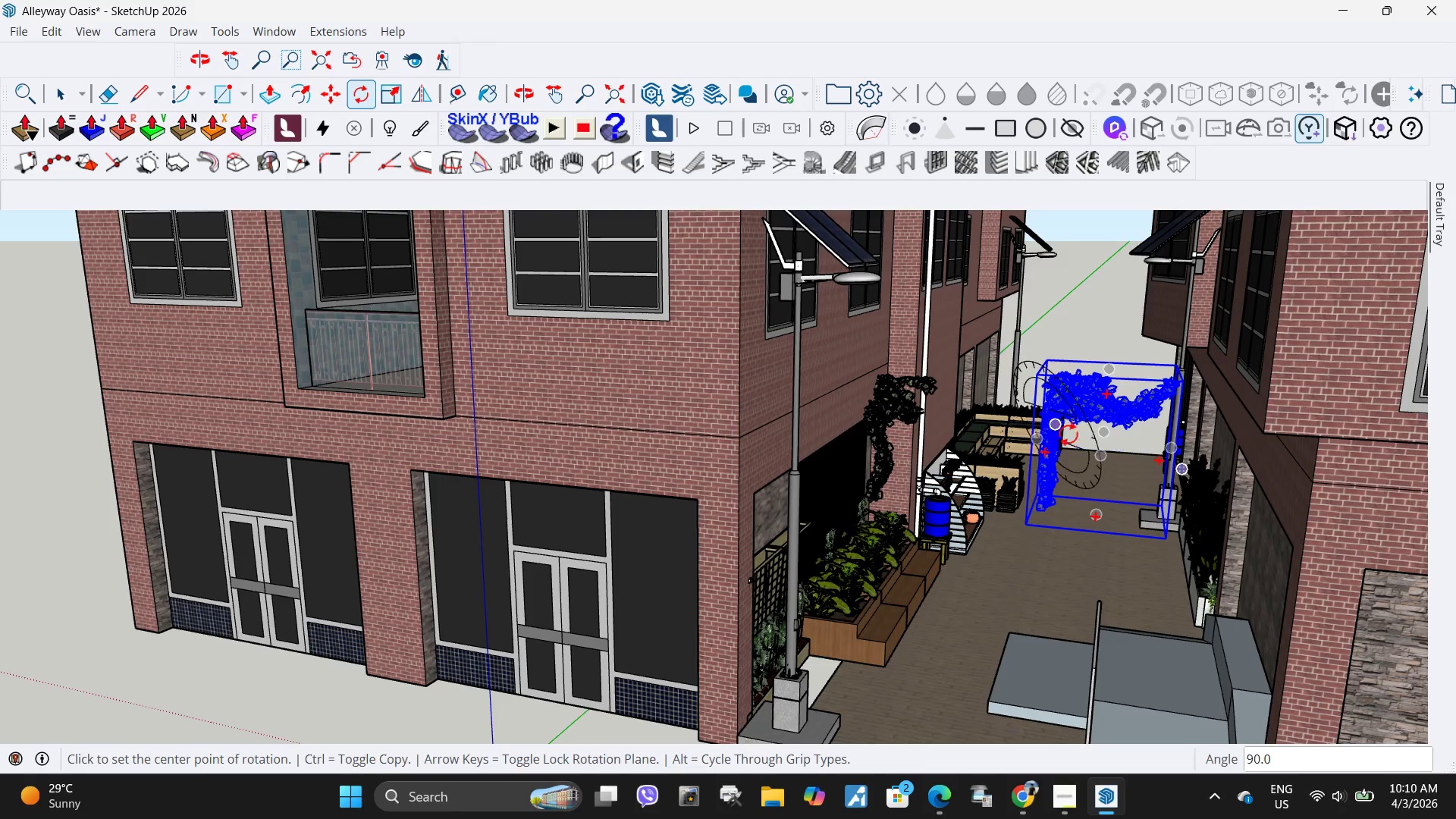 
wait(7.48)
 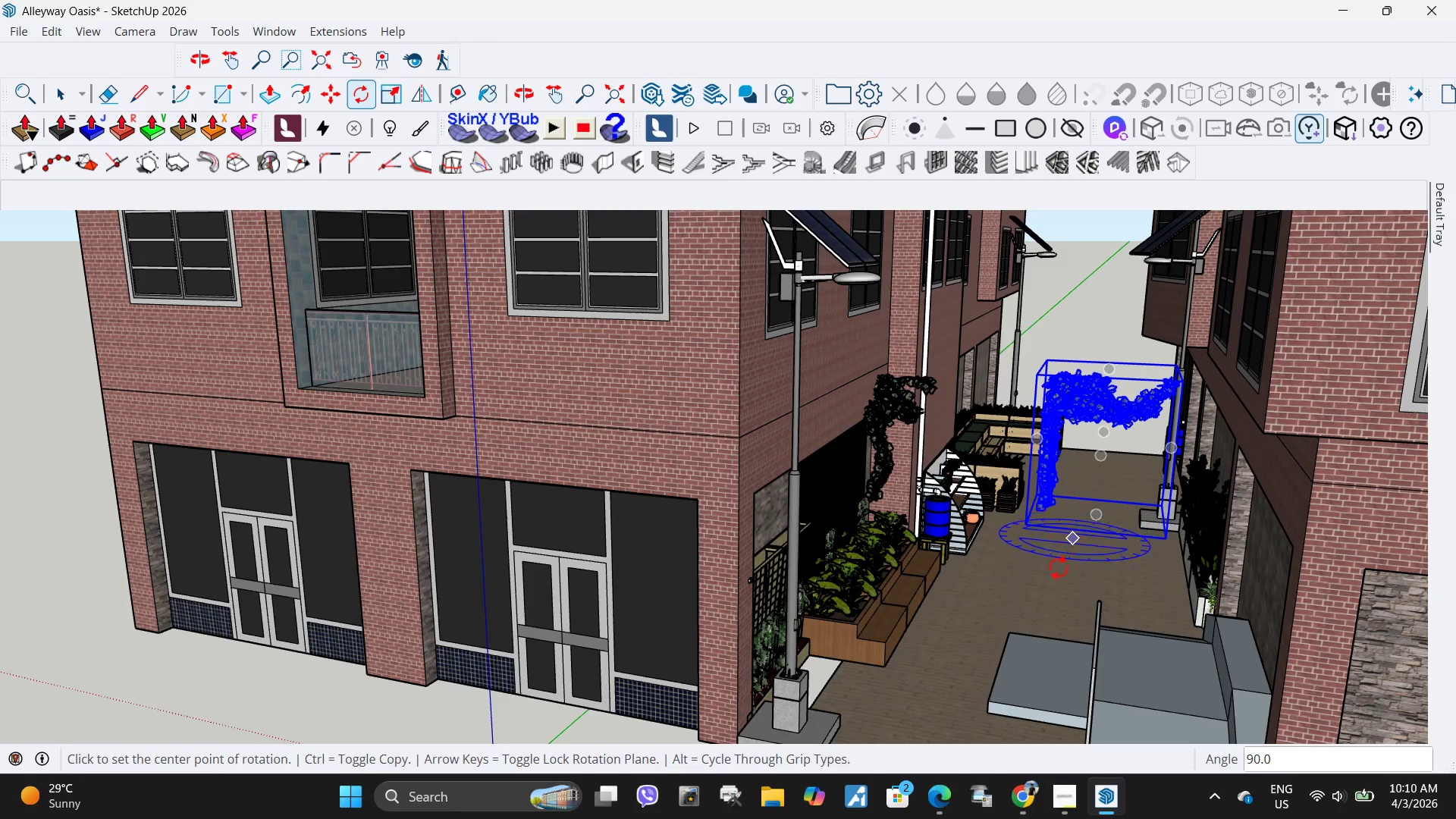 
key(M)
 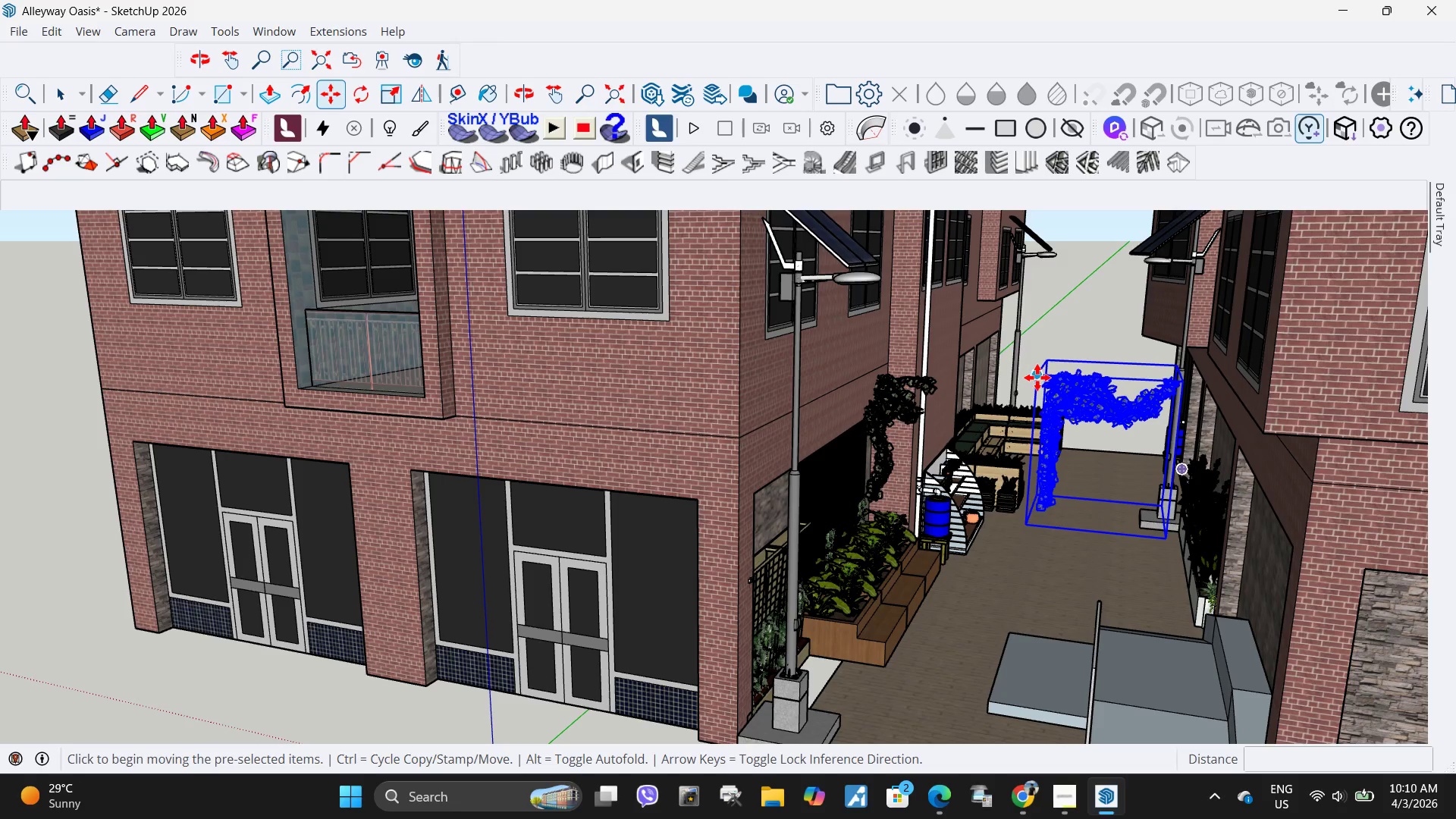 
left_click([1037, 378])
 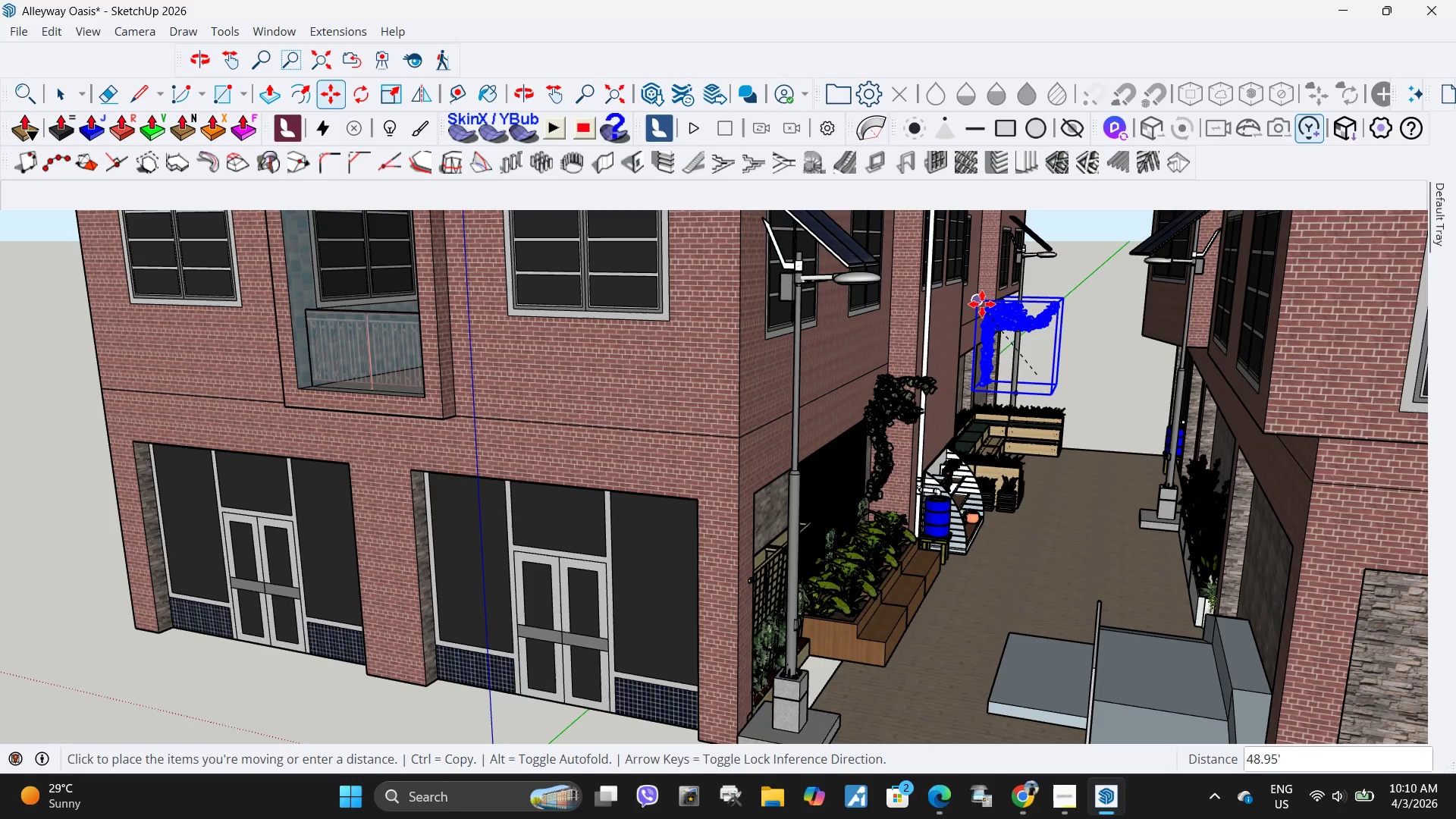 
scroll: coordinate [983, 308], scroll_direction: up, amount: 15.0
 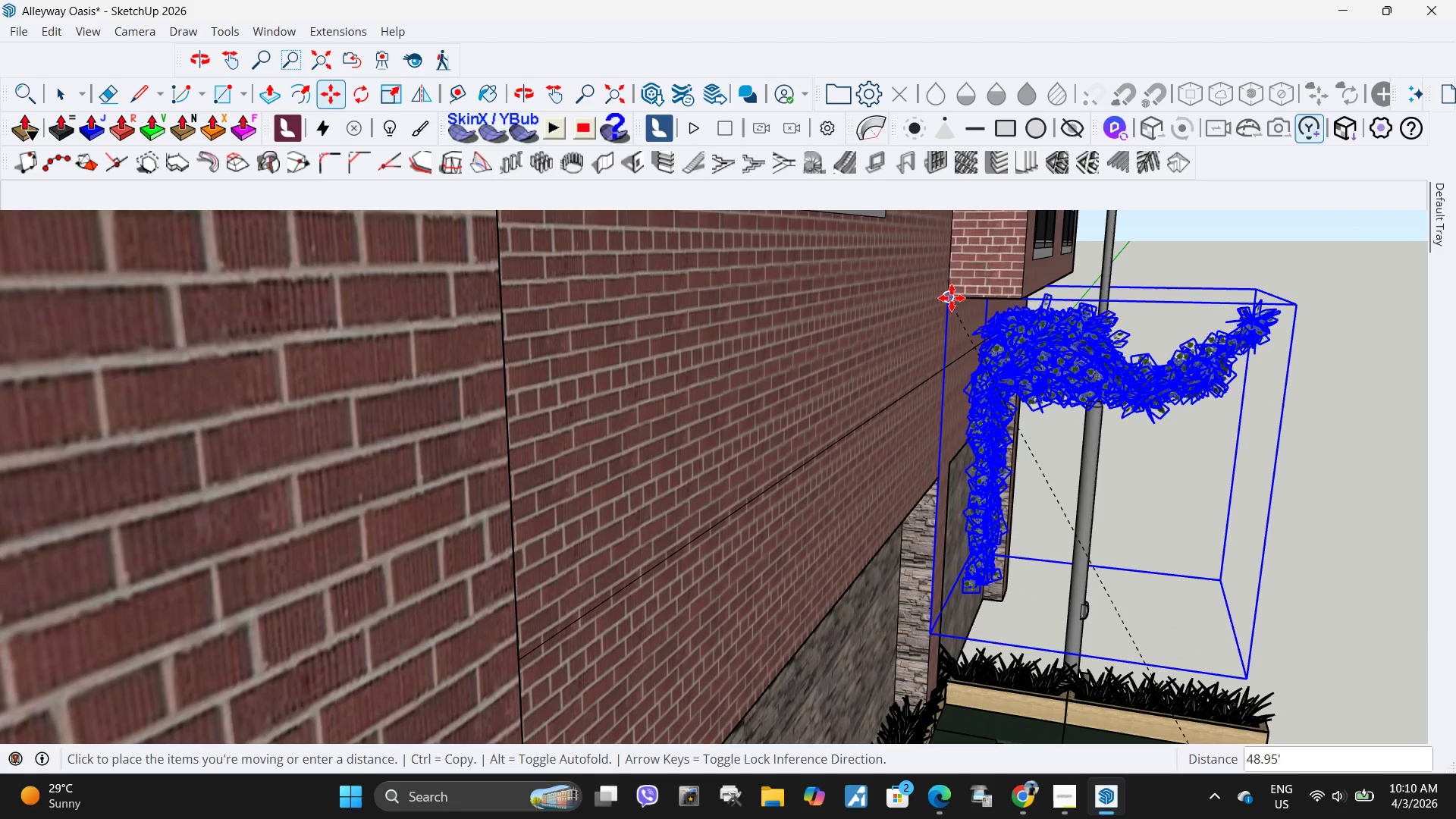 
left_click([952, 298])
 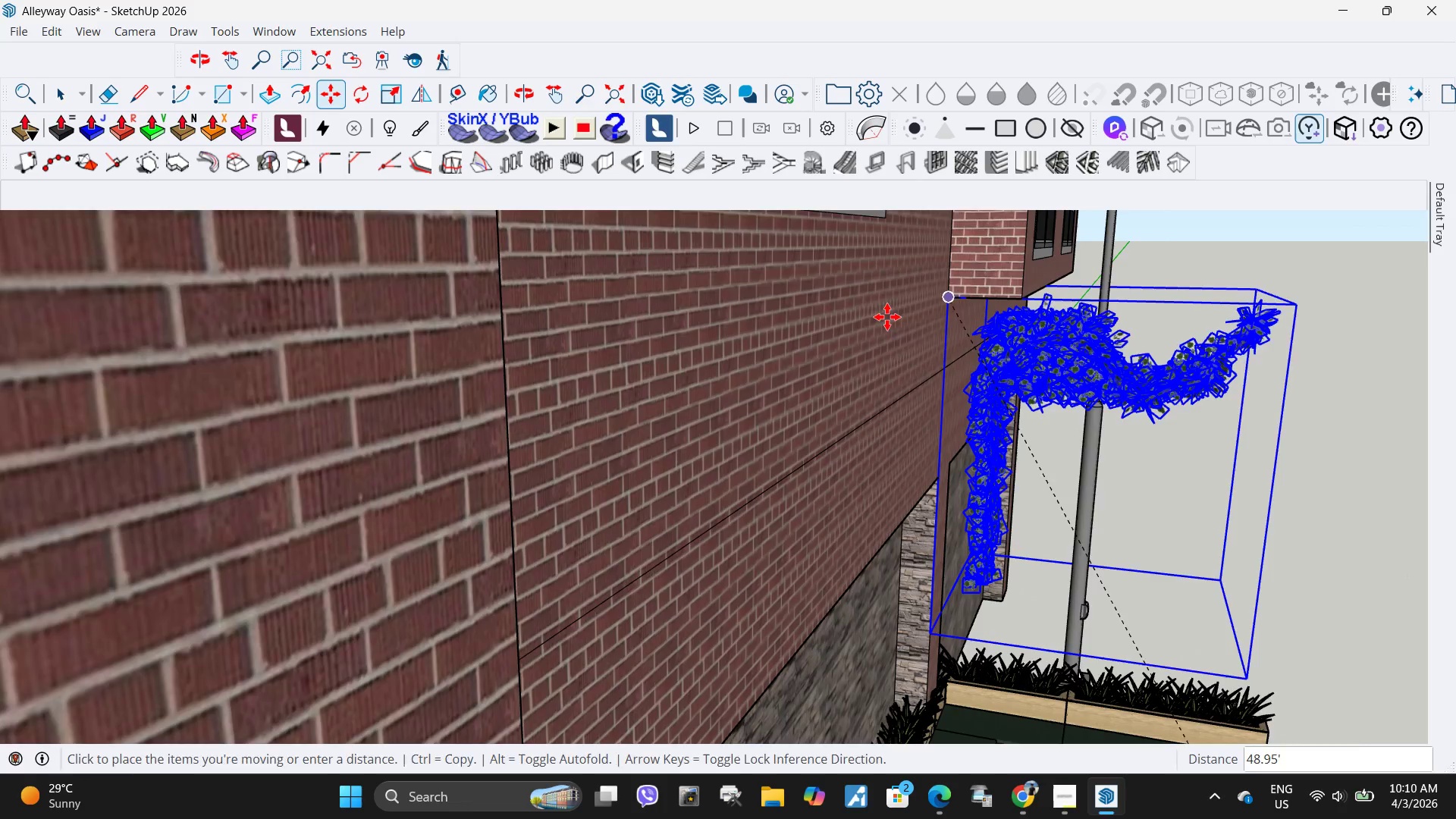 
scroll: coordinate [962, 355], scroll_direction: down, amount: 9.0
 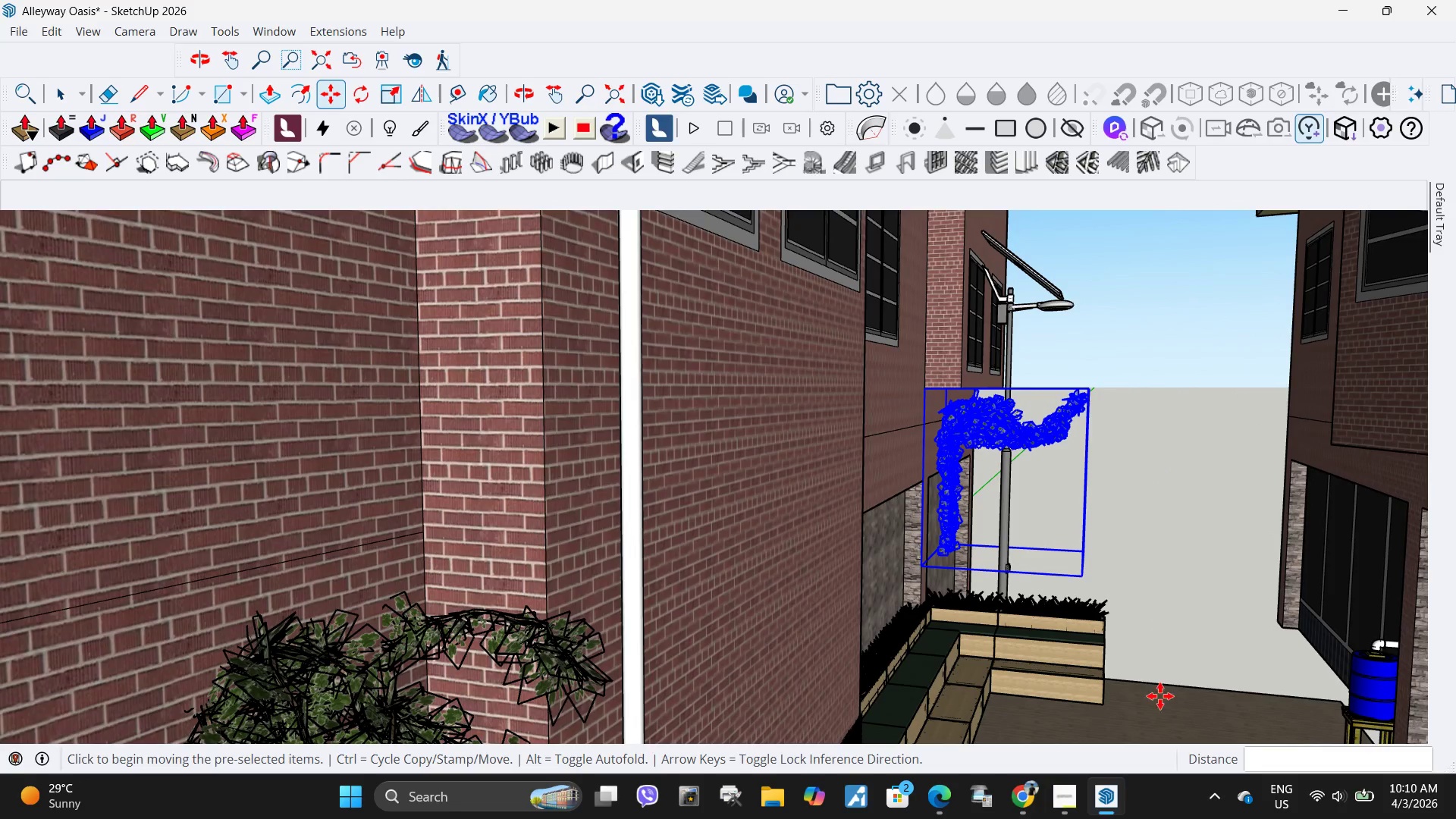 
key(M)
 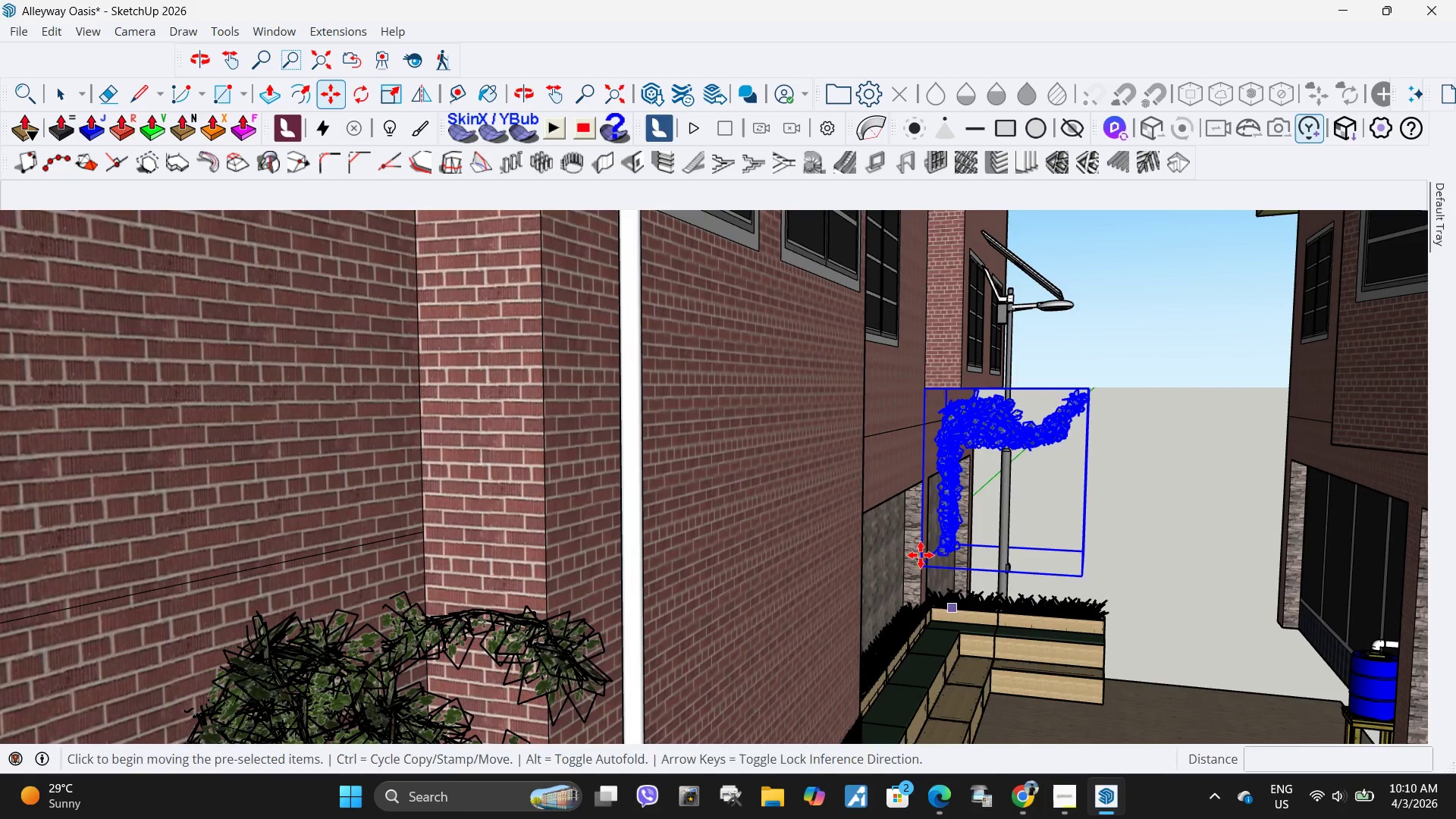 
left_click([917, 560])
 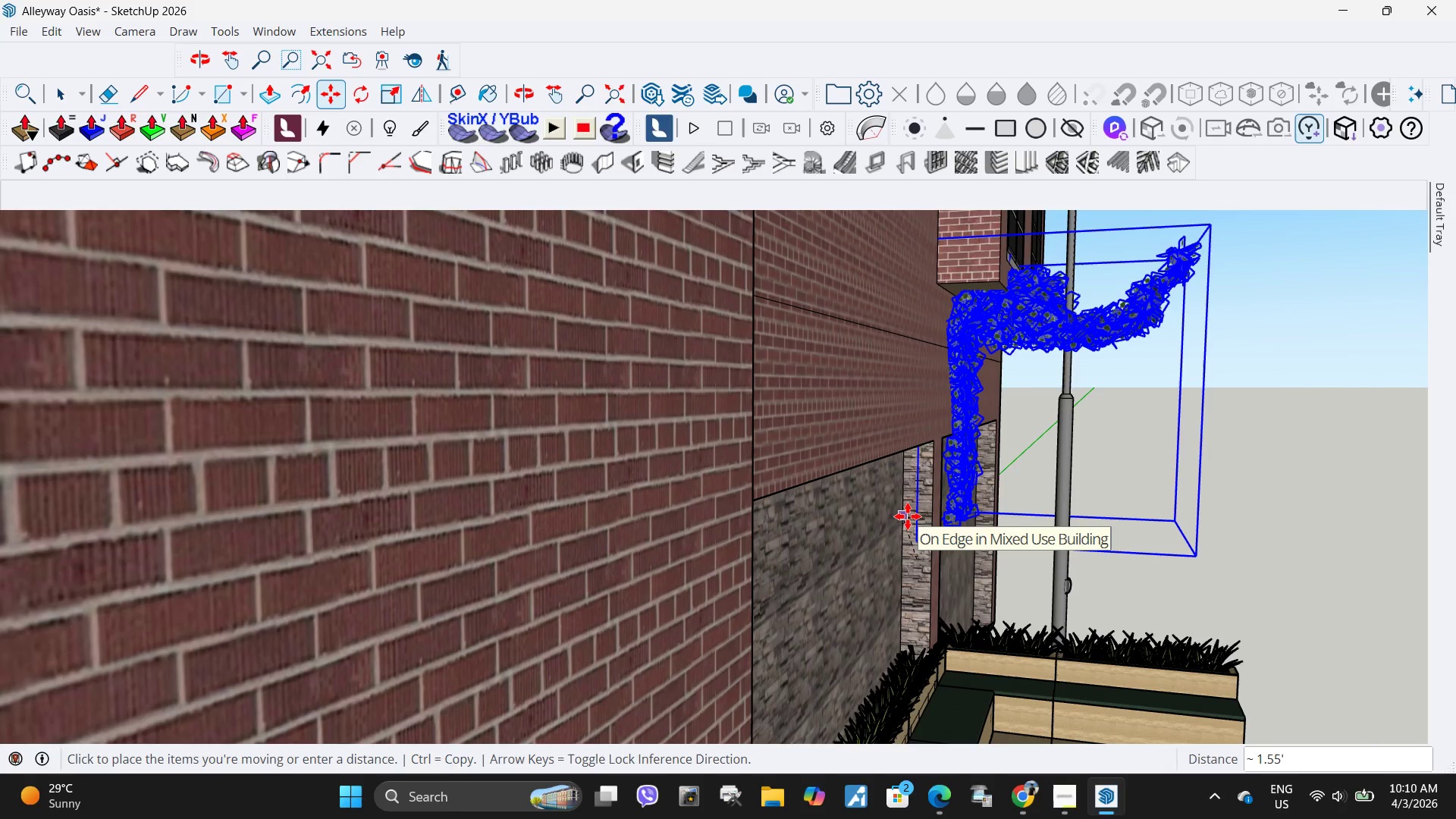 
scroll: coordinate [912, 538], scroll_direction: up, amount: 5.0
 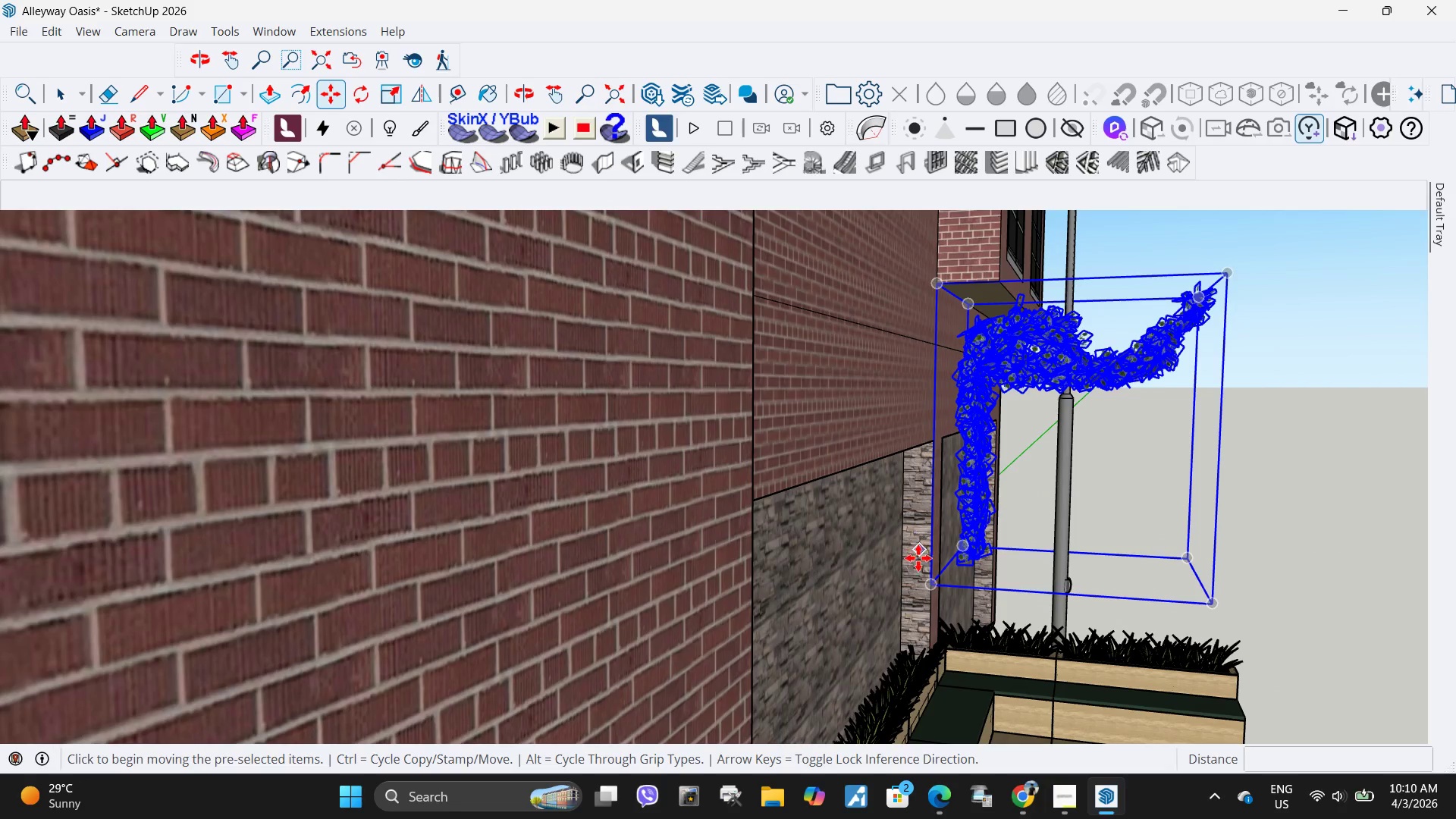 
left_click([908, 516])
 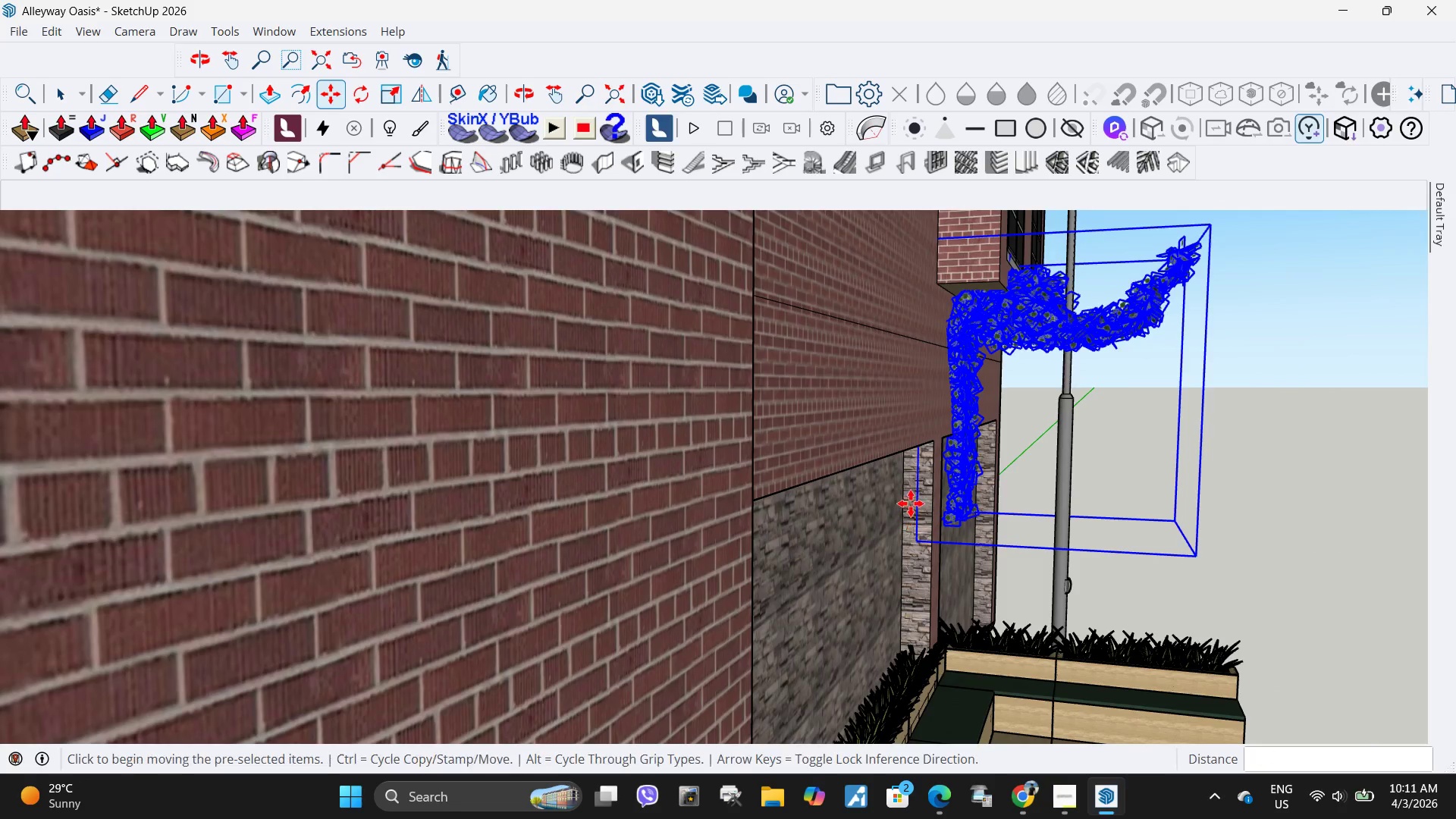 
key(Space)
 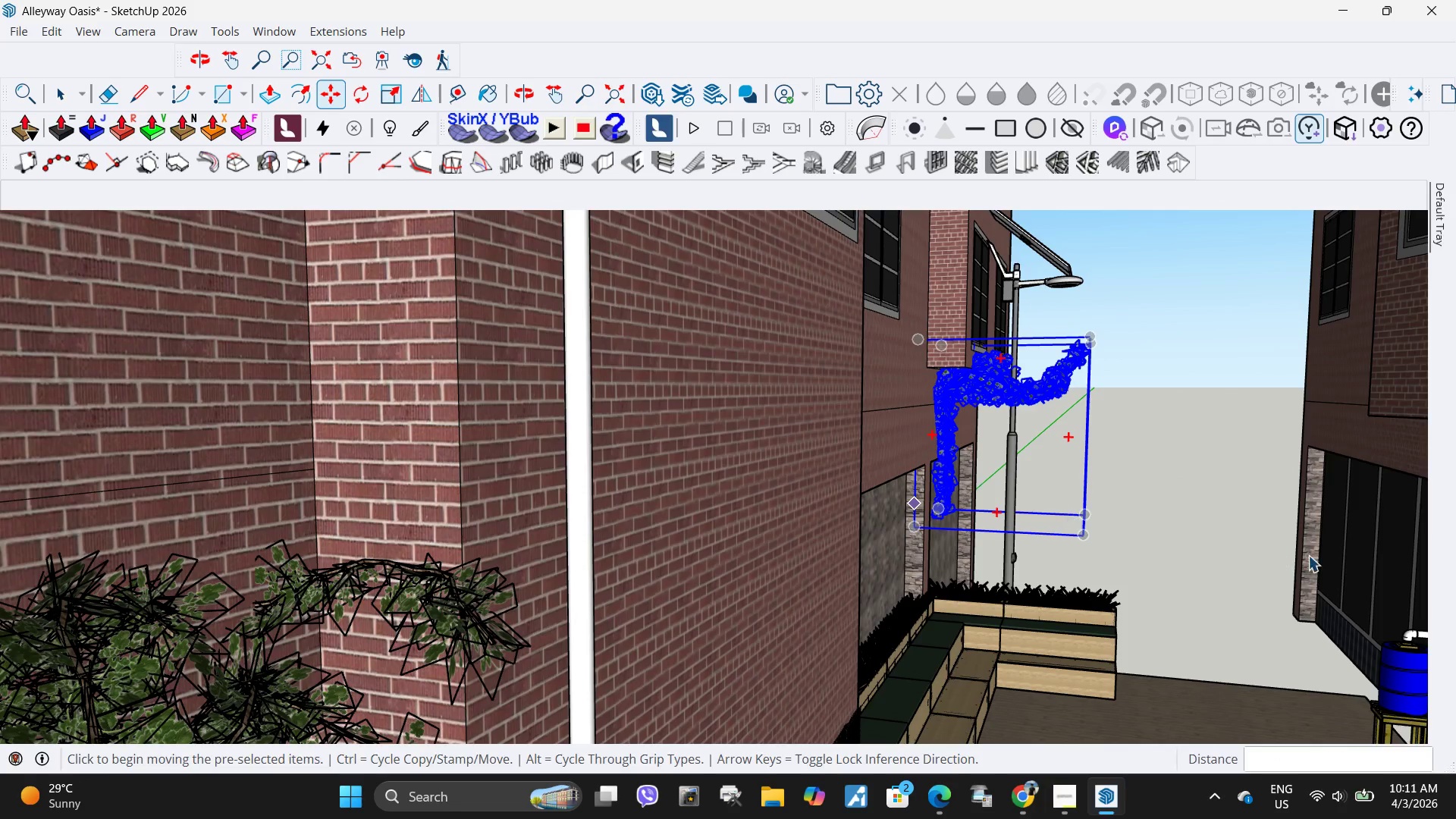 
scroll: coordinate [911, 504], scroll_direction: down, amount: 5.0
 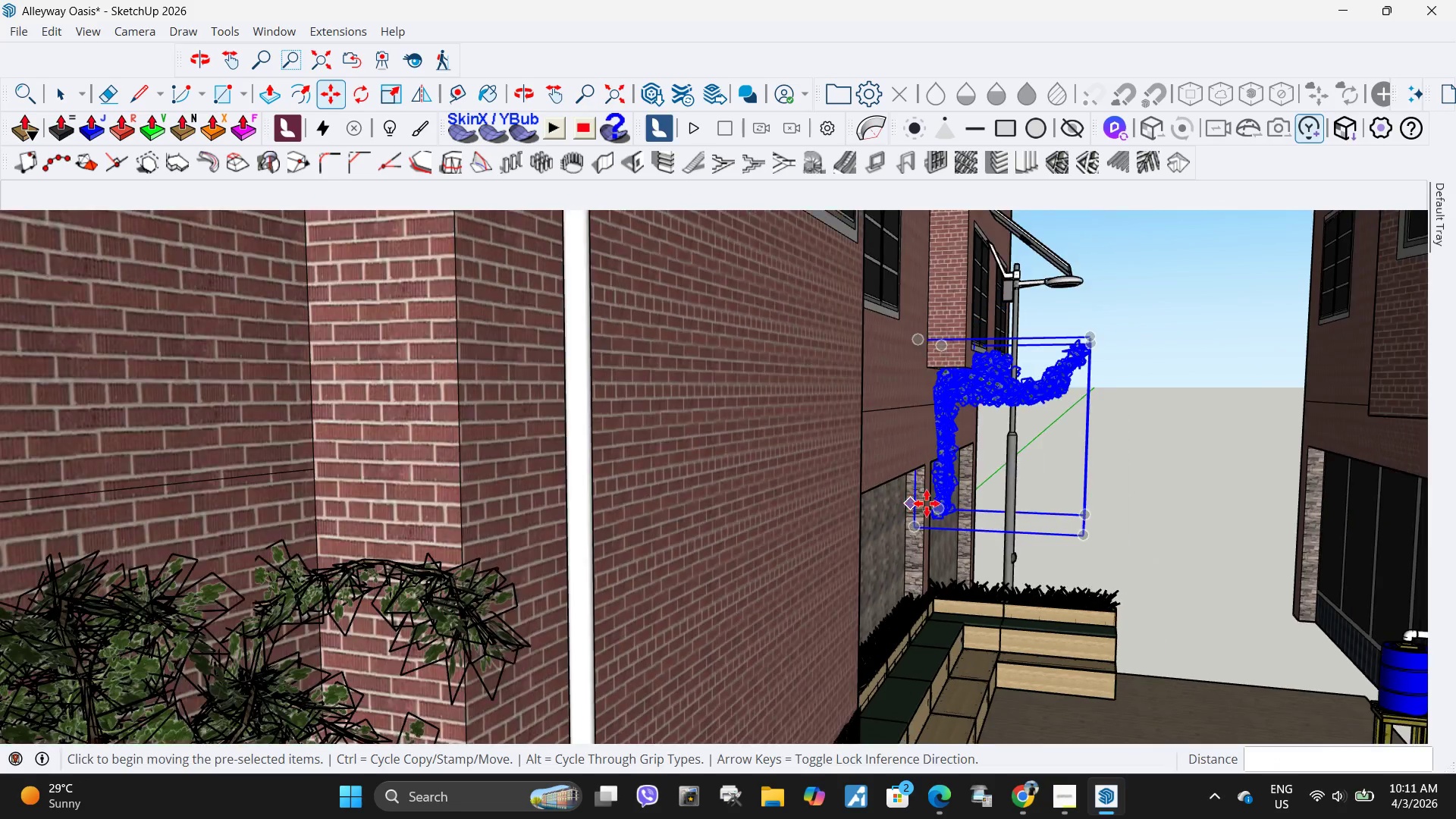 
left_click([1309, 555])
 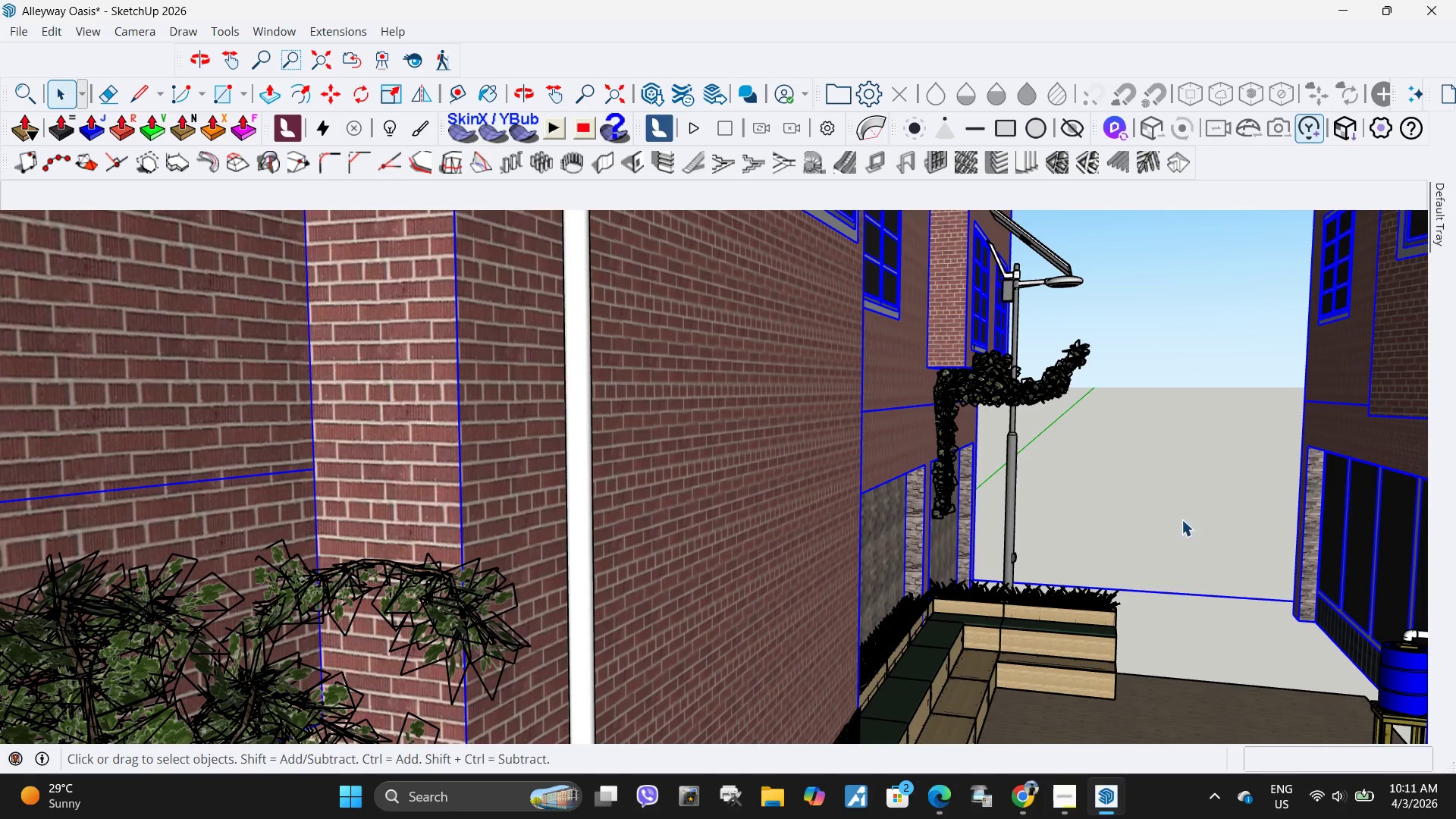 
key(Escape)
 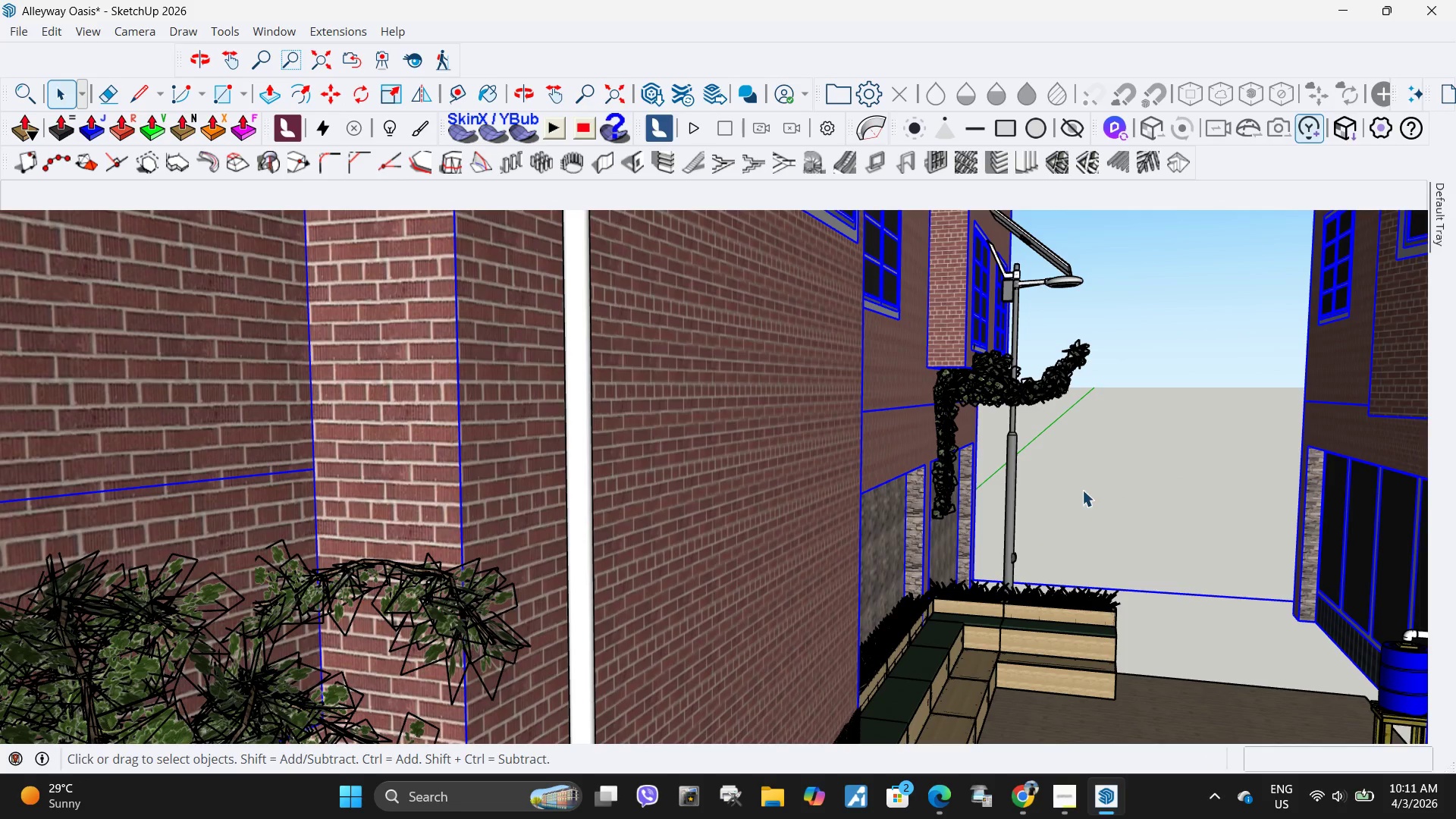 
scroll: coordinate [971, 473], scroll_direction: down, amount: 16.0
 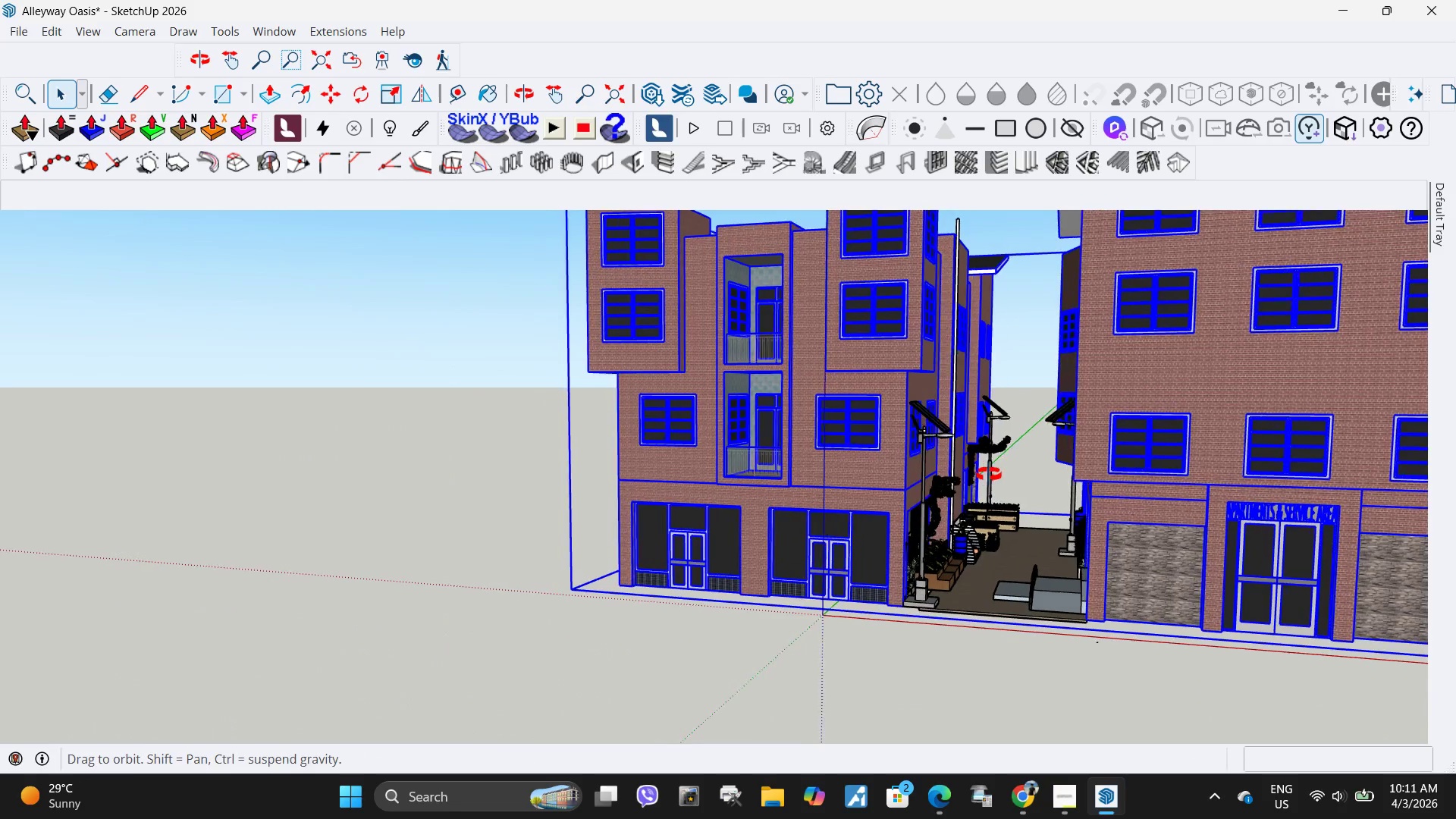 
key(Escape)
 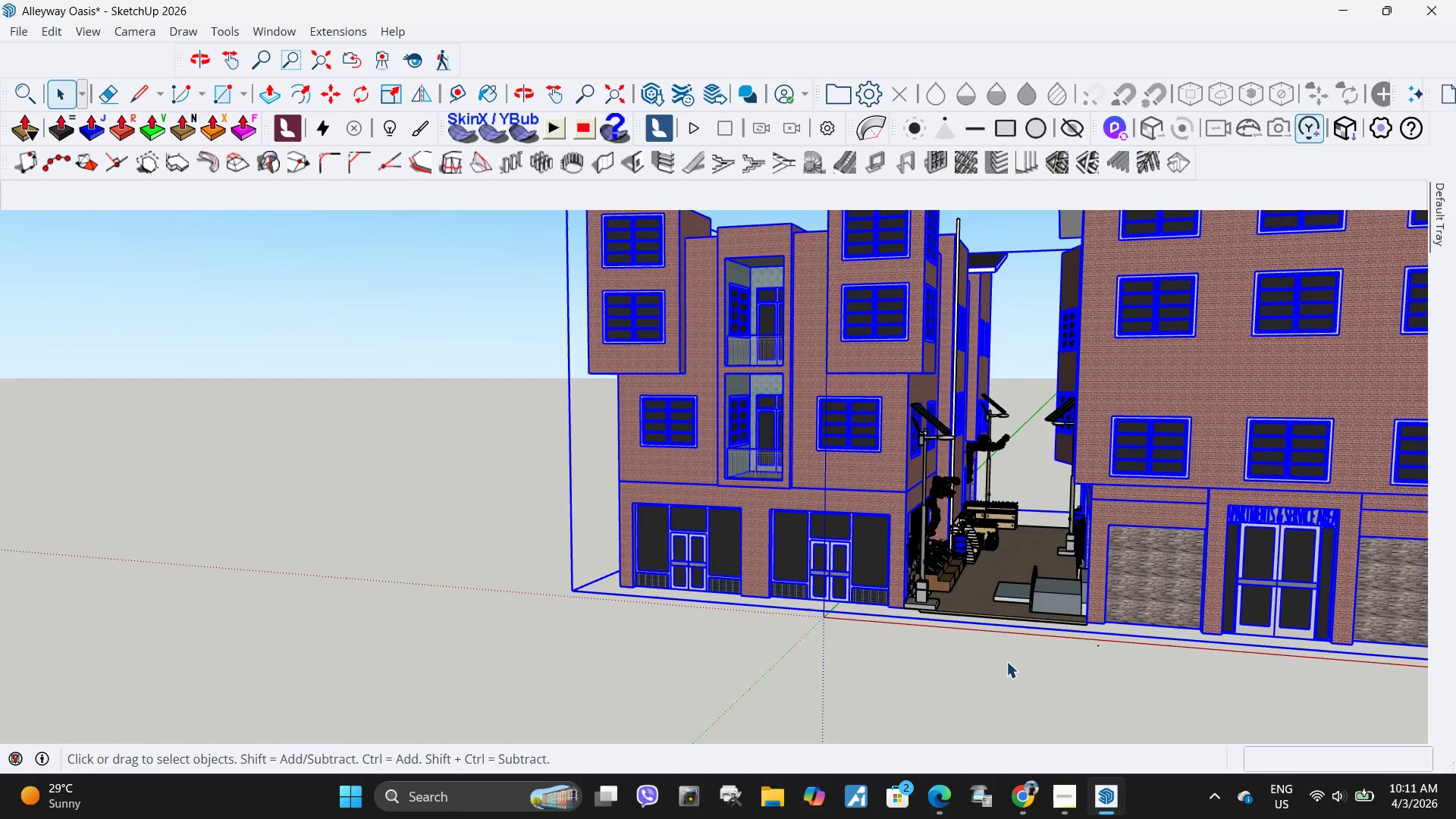 
left_click([1006, 668])
 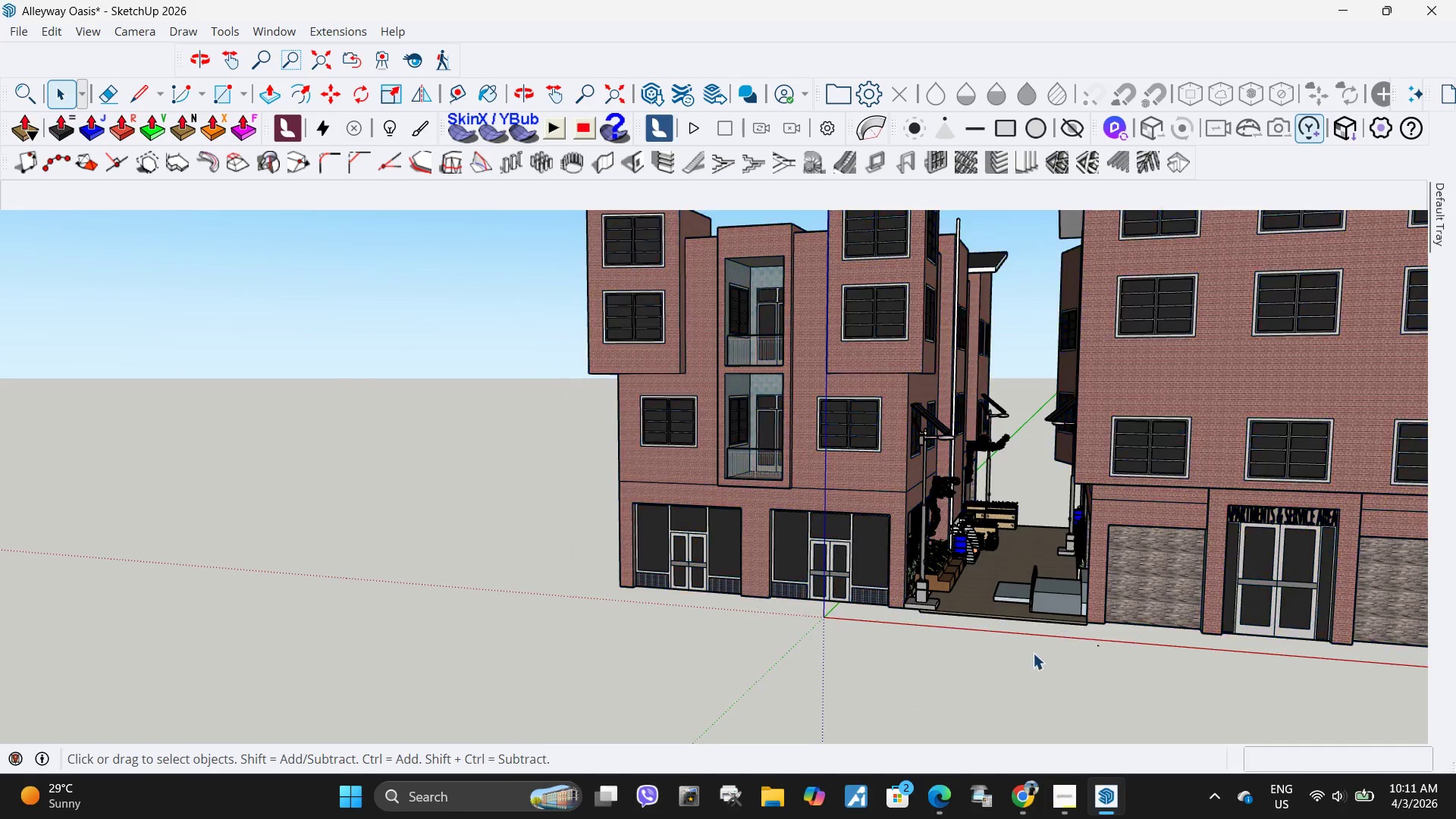 
scroll: coordinate [971, 431], scroll_direction: up, amount: 14.0
 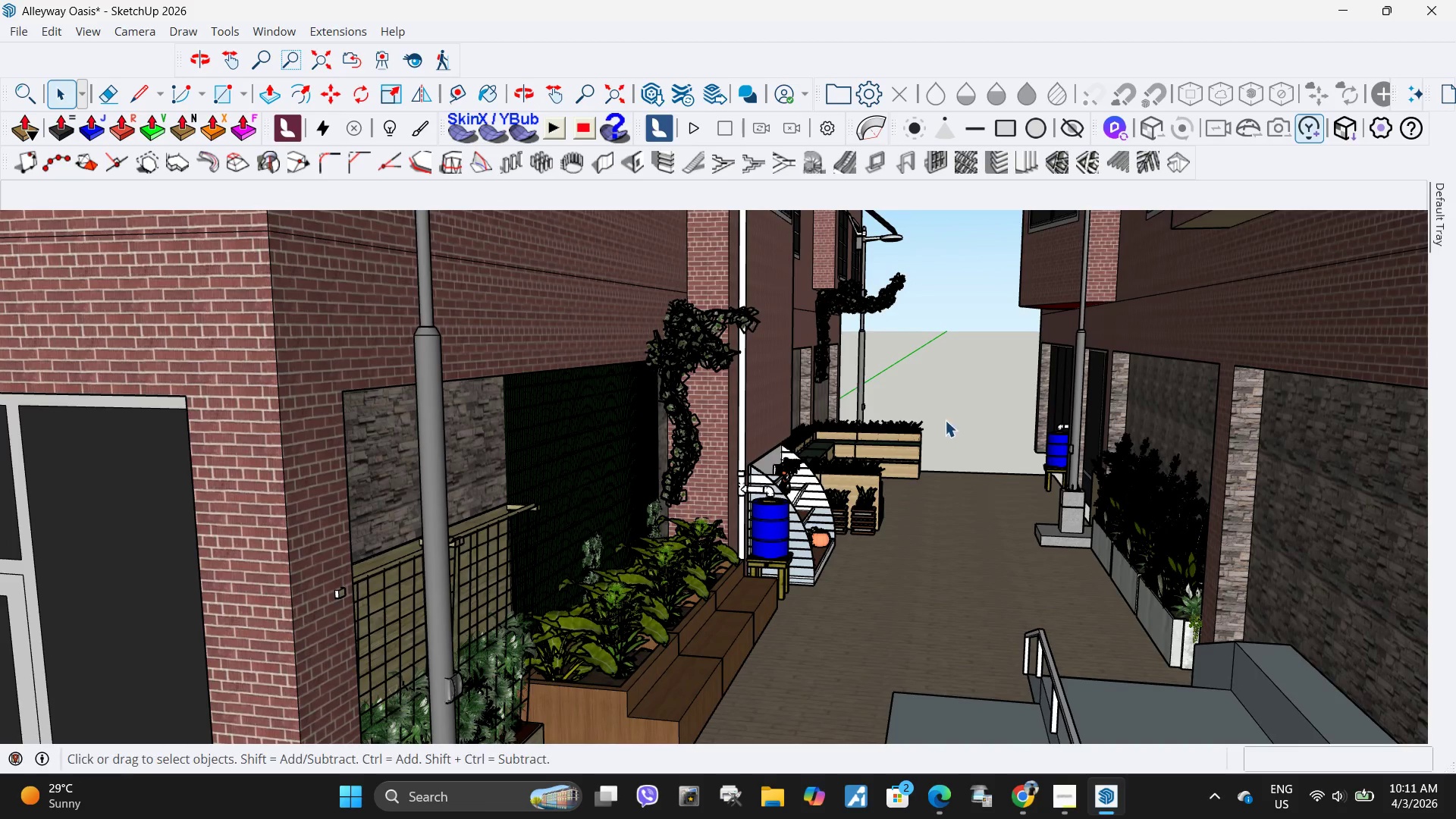 
left_click([855, 304])
 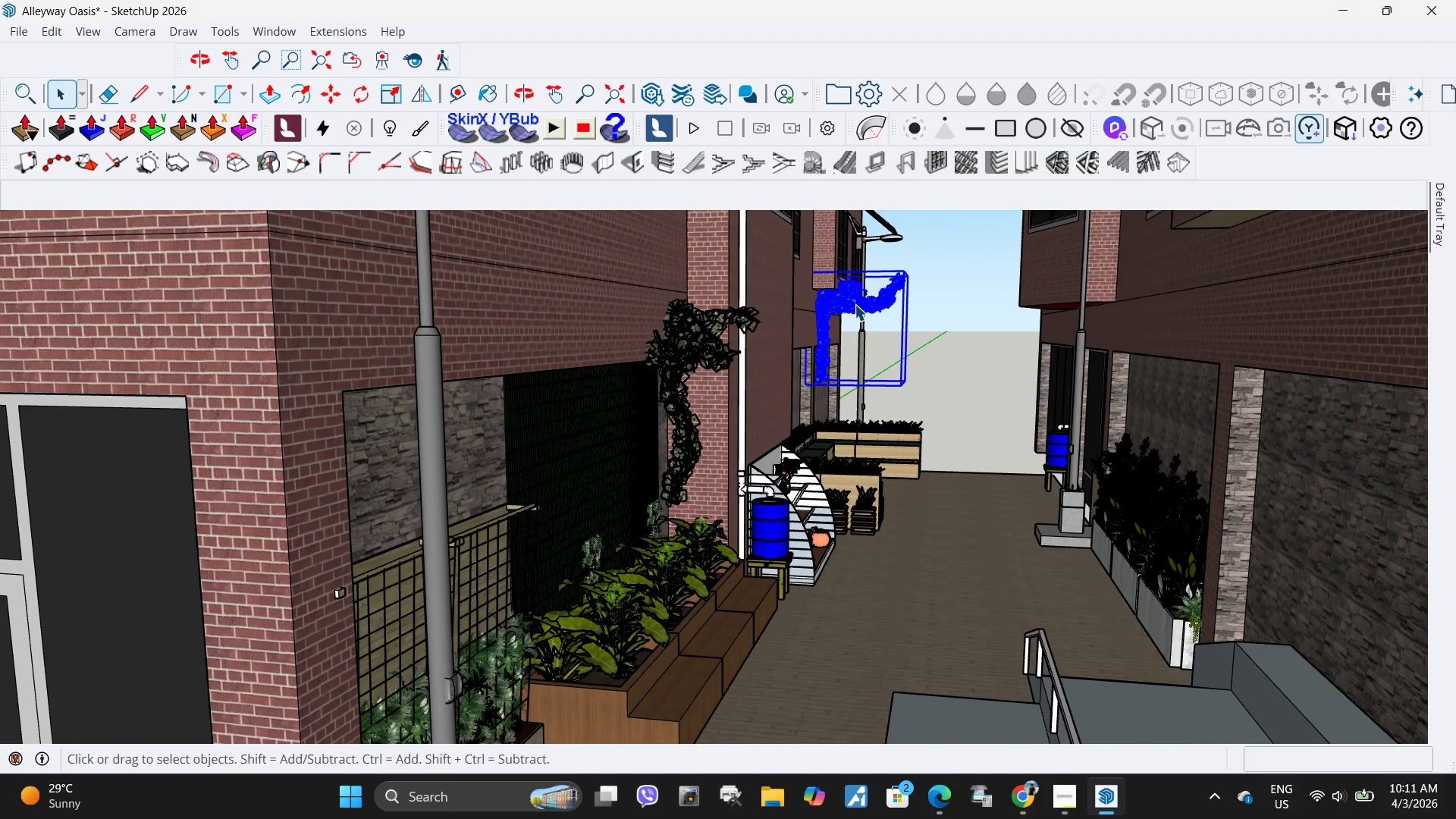 
key(M)
 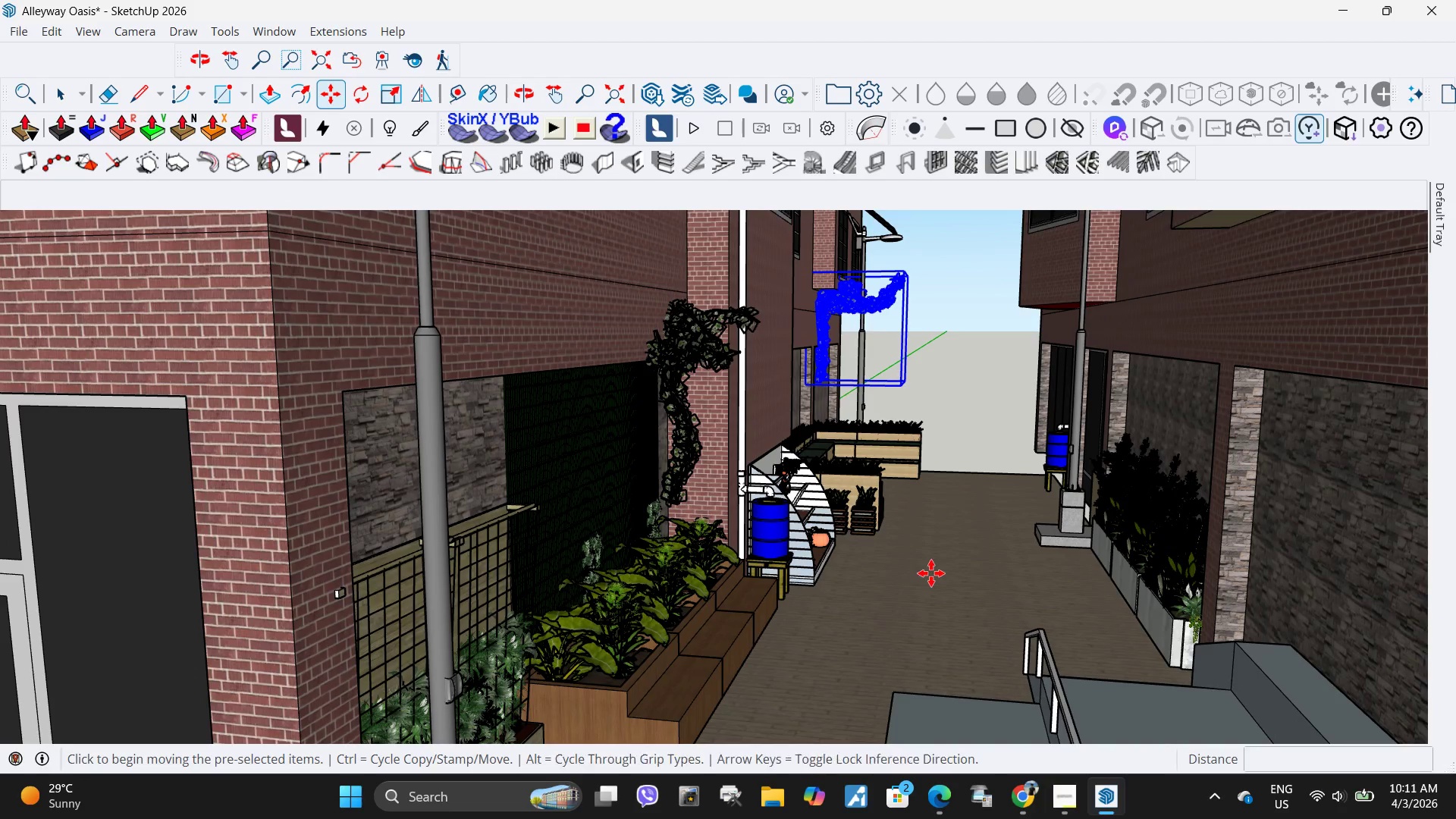 
key(Control+ControlLeft)
 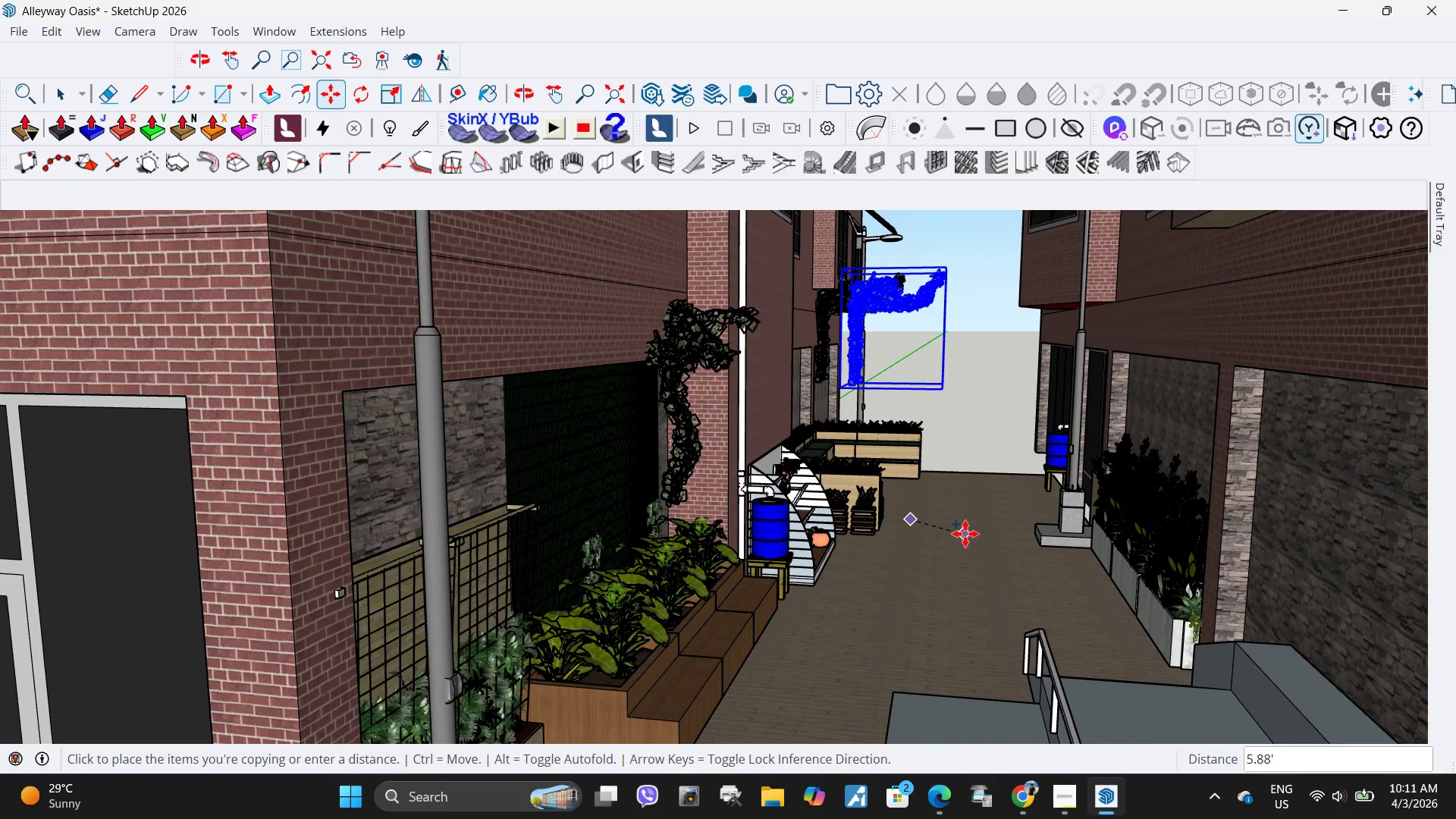 
mouse_move([1016, 525])
 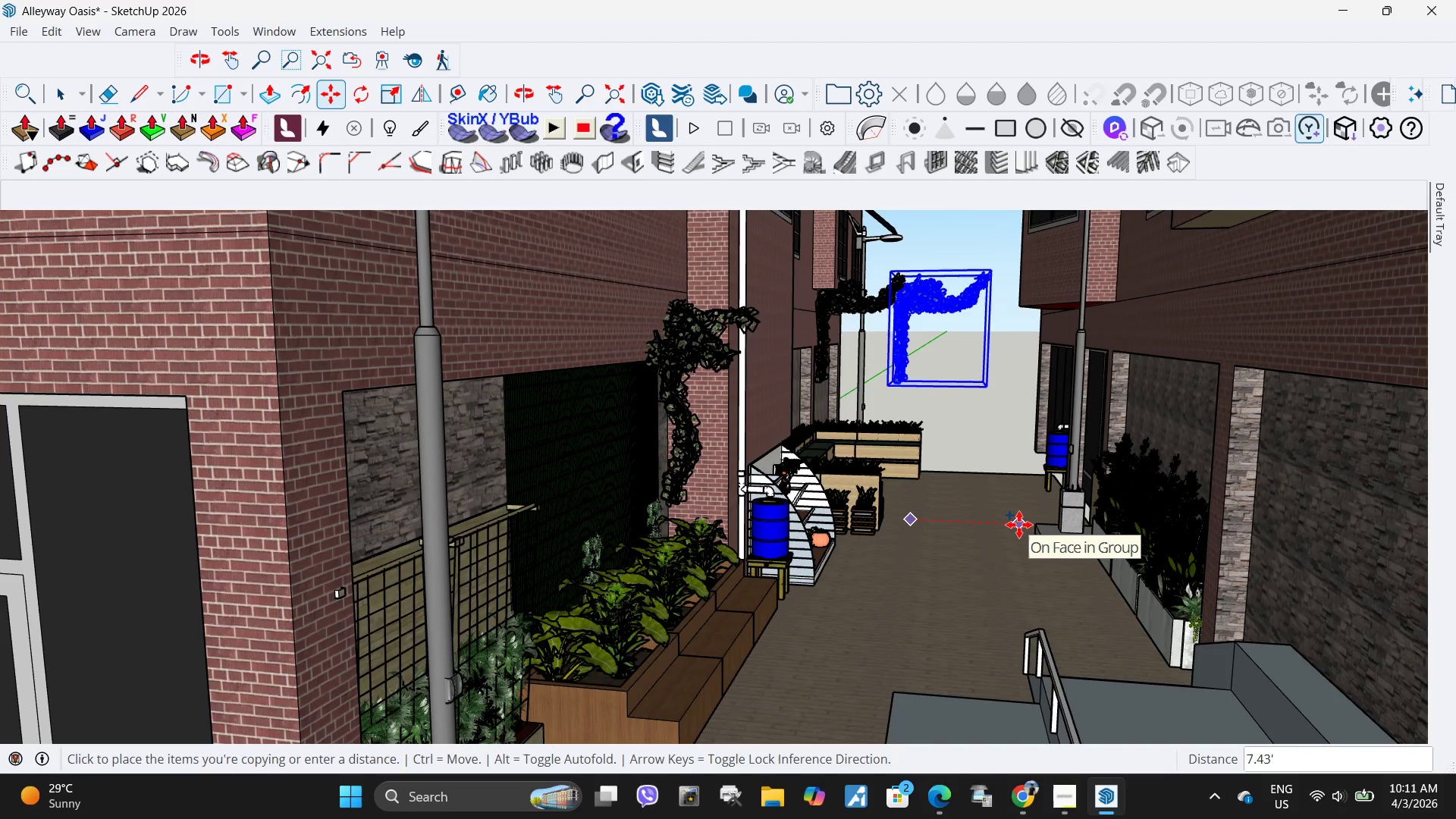 
left_click([1019, 525])
 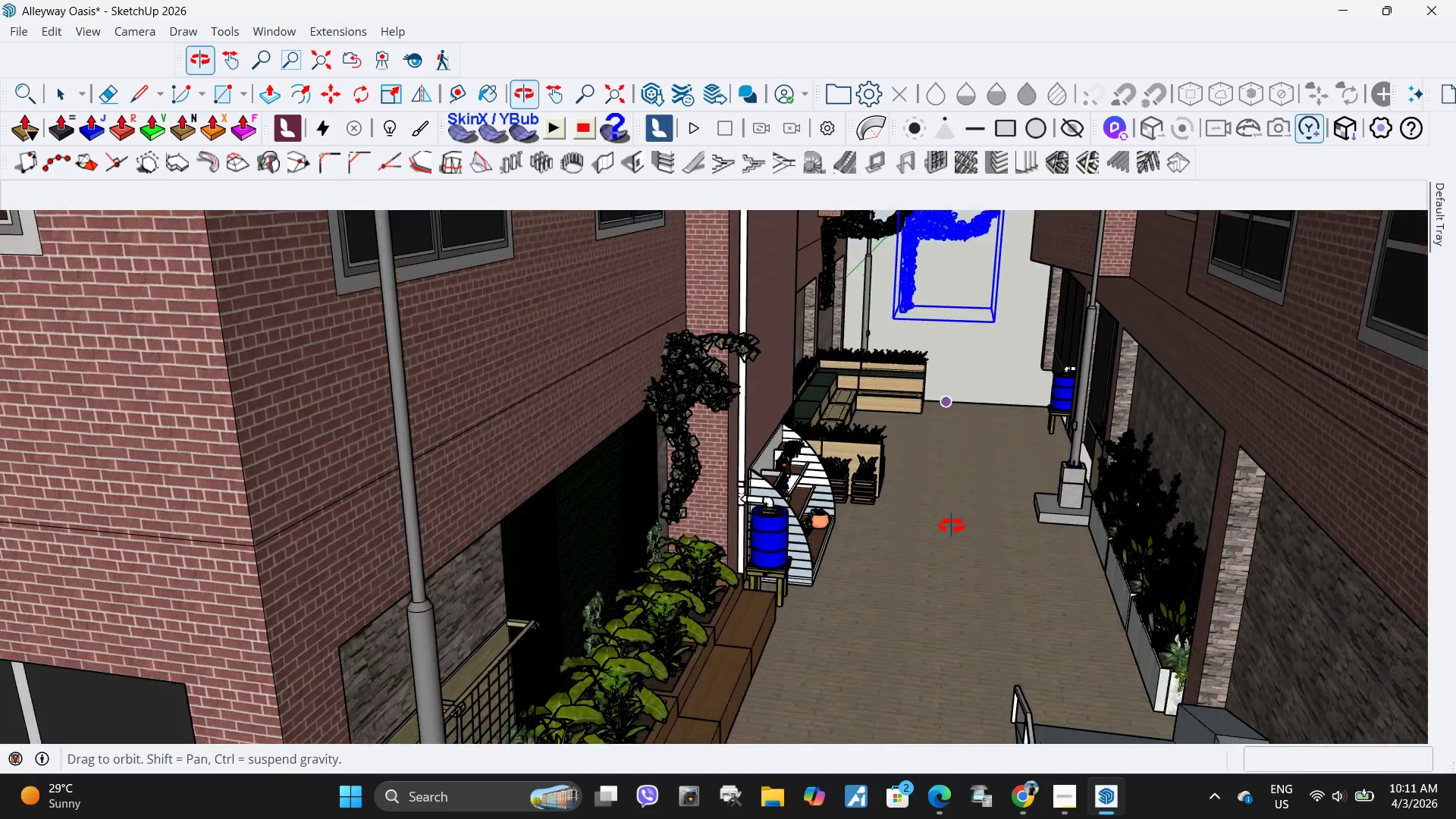 
key(Q)
 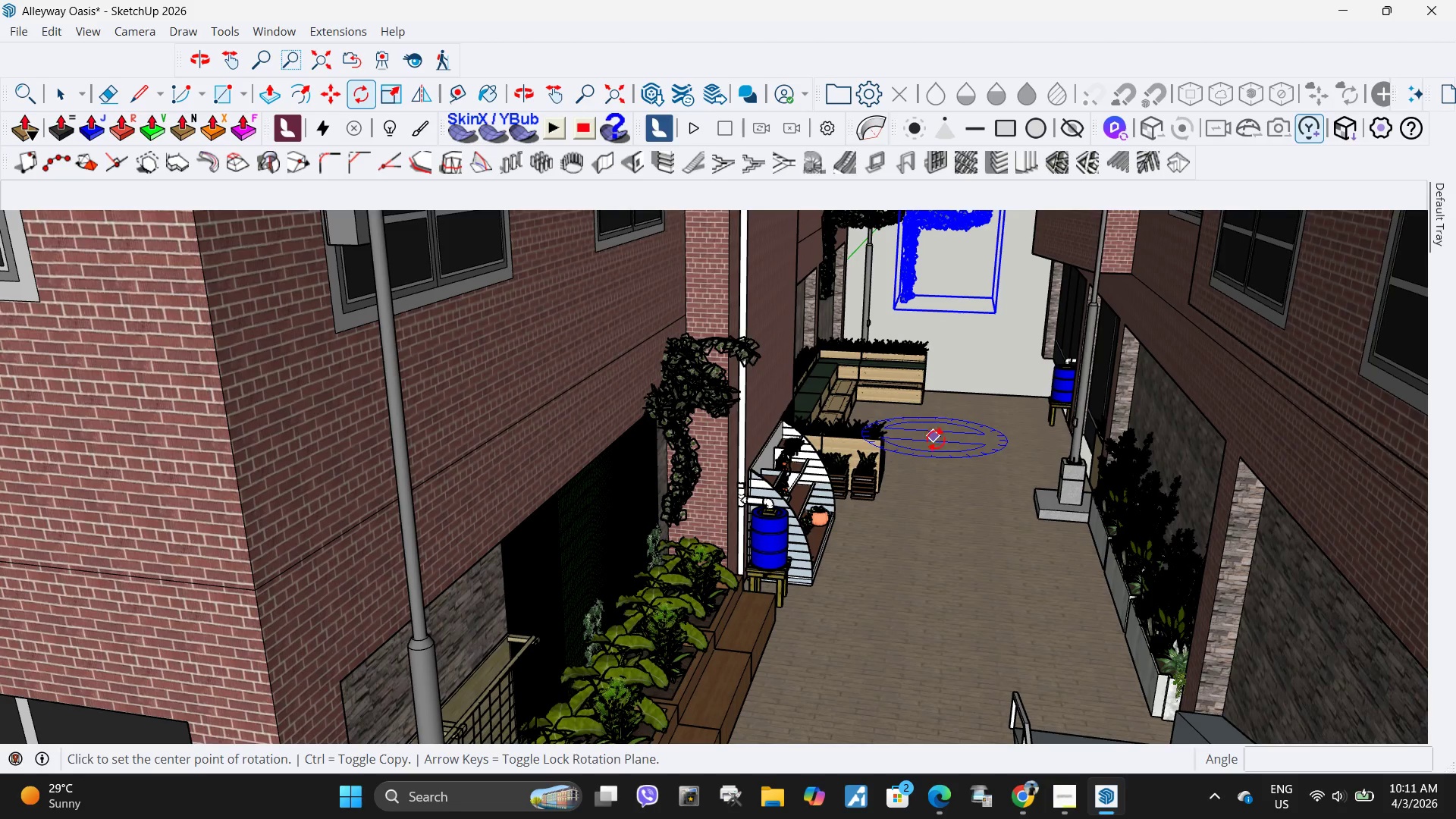 
left_click([937, 441])
 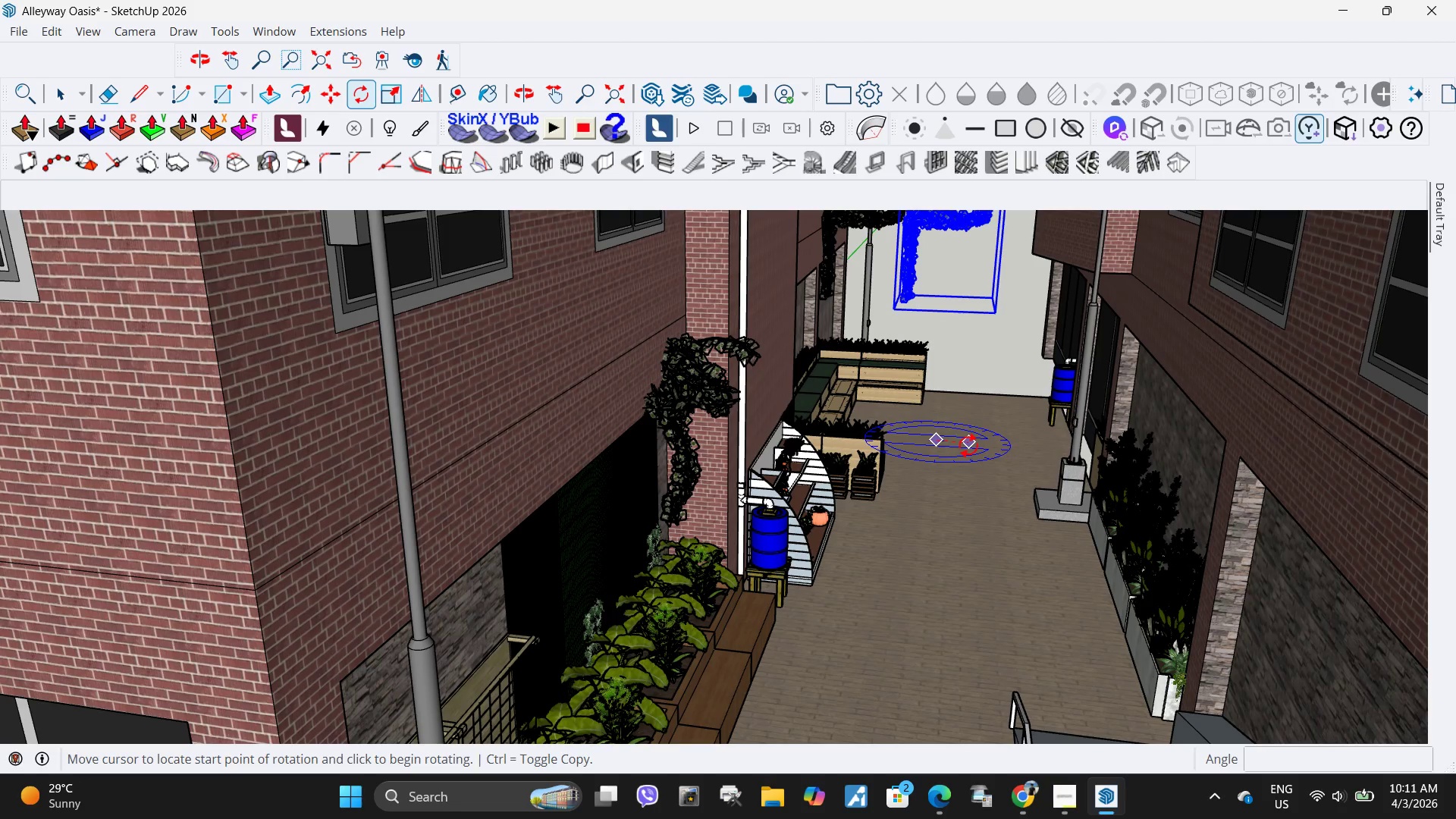 
left_click([968, 445])
 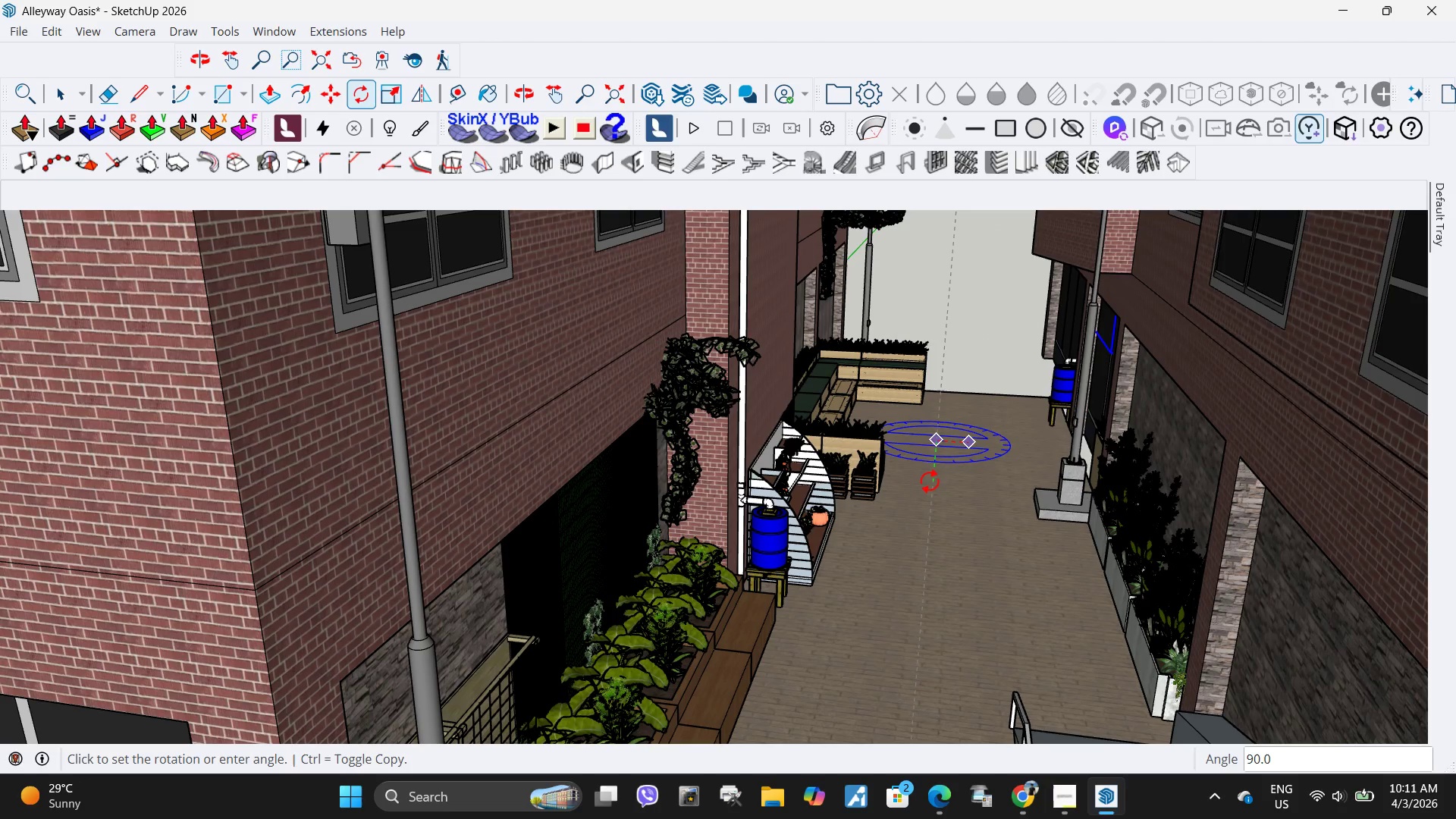 
left_click([930, 481])
 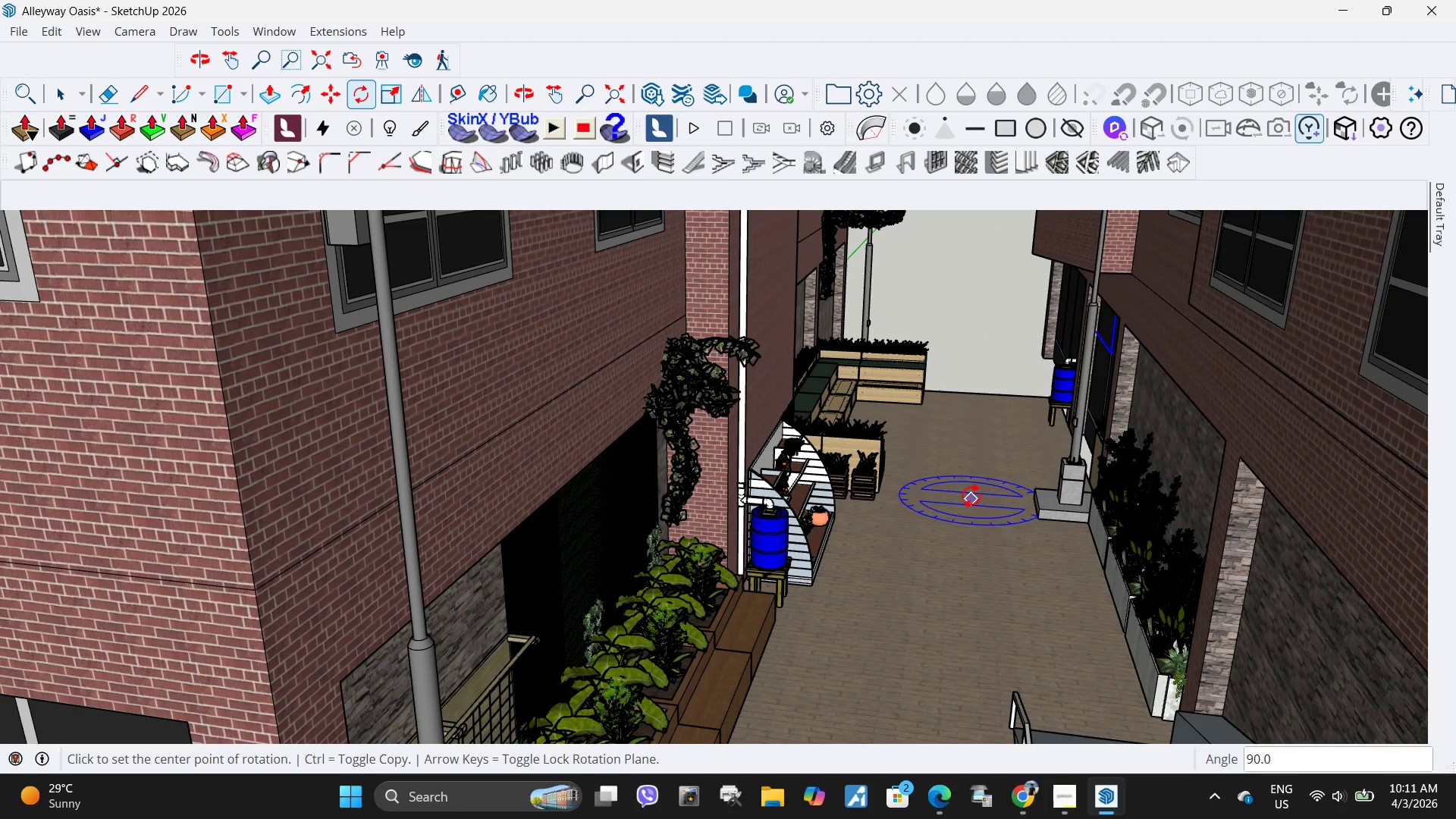 
key(M)
 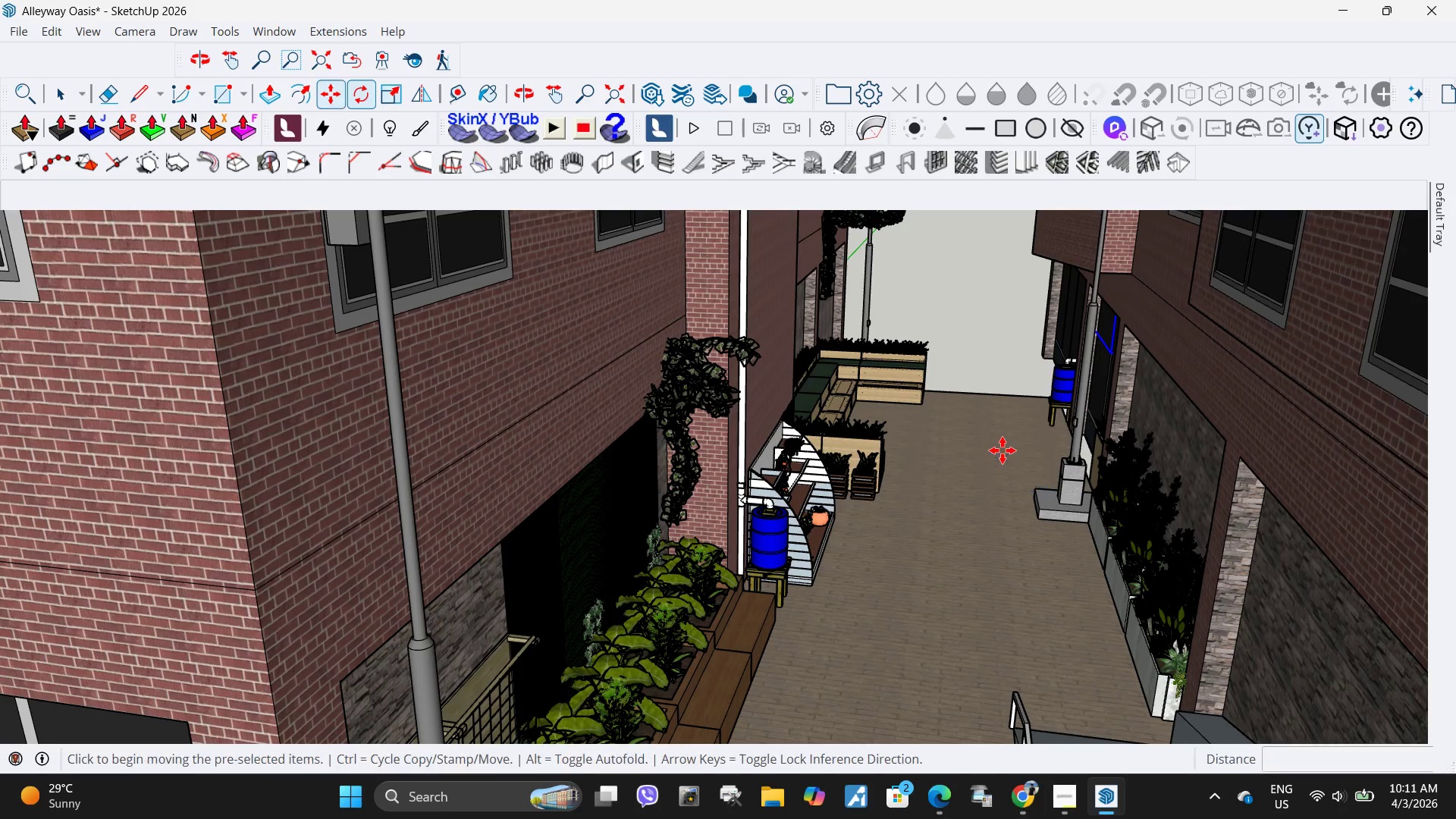 
left_click_drag(start_coordinate=[1003, 450], to_coordinate=[994, 450])
 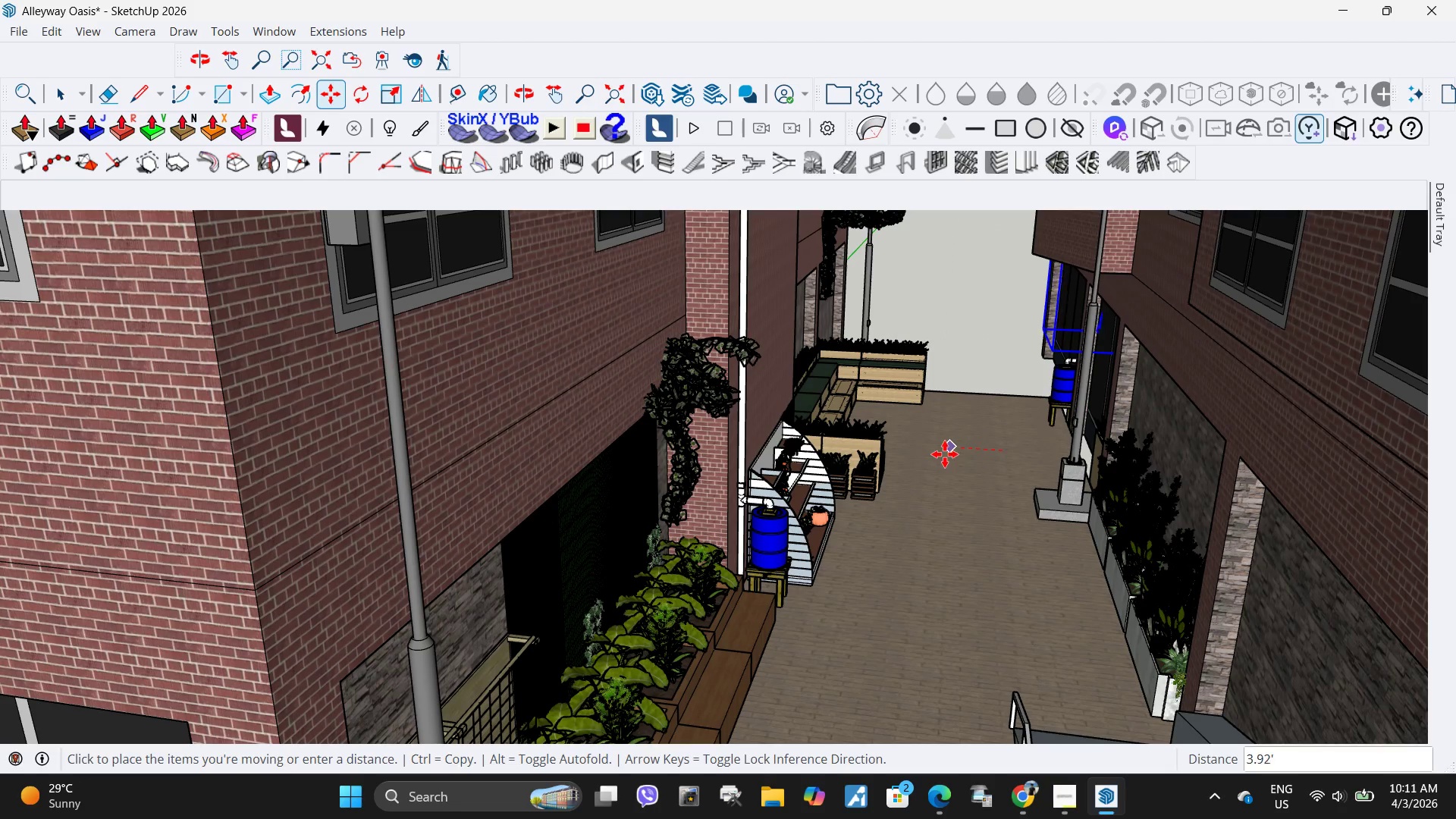 
mouse_move([896, 451])
 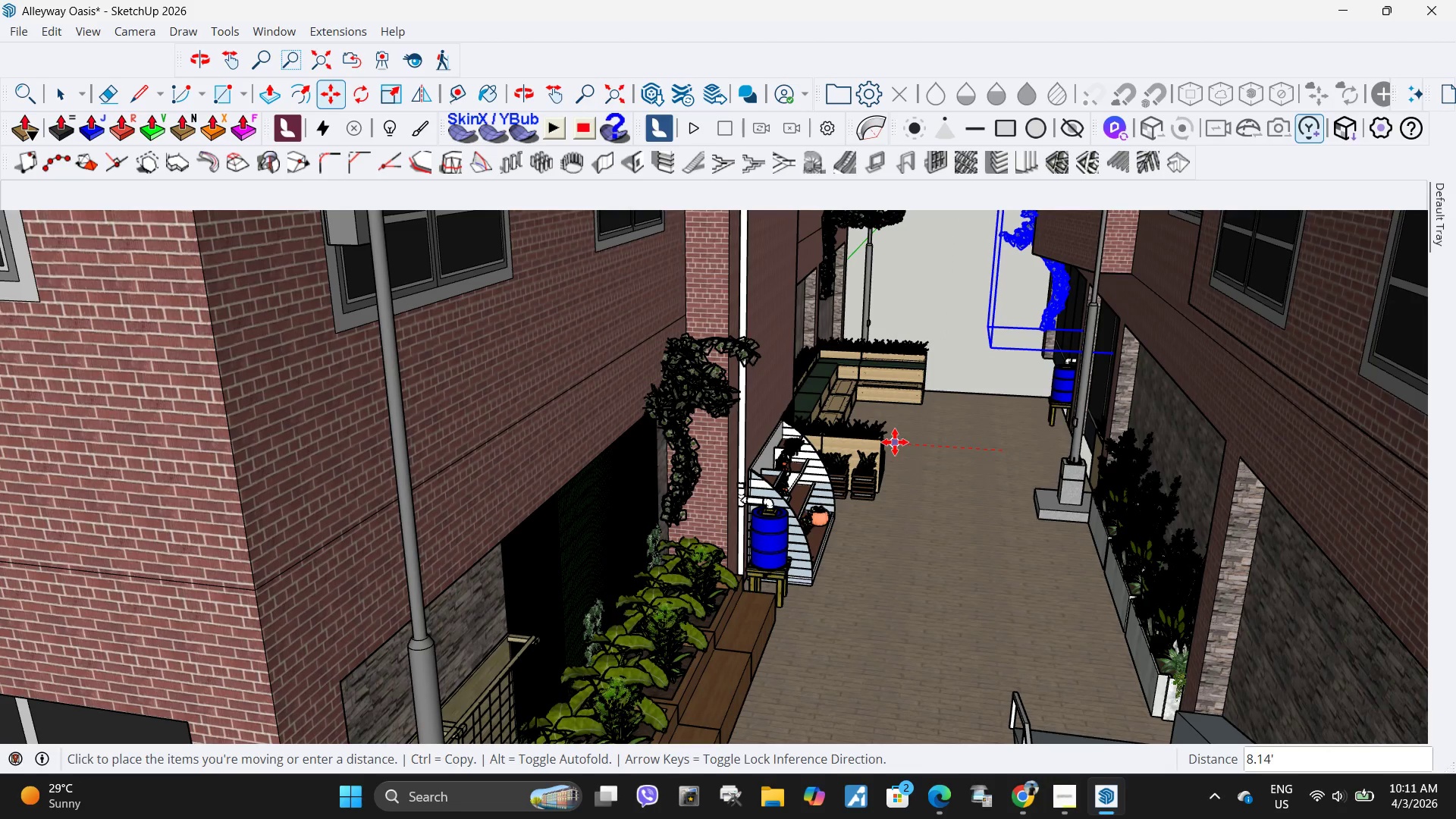 
left_click([895, 442])
 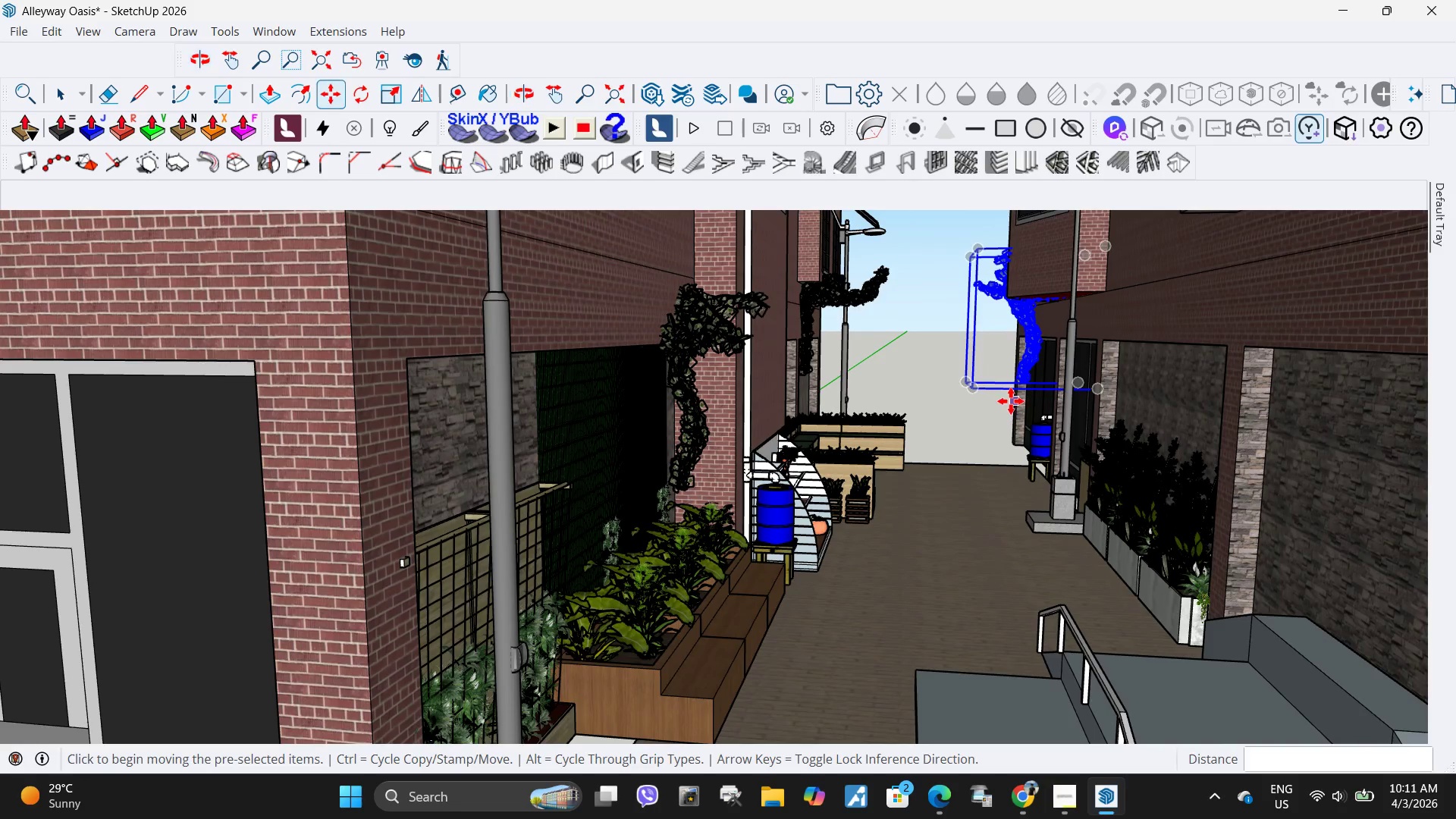 
scroll: coordinate [1011, 376], scroll_direction: up, amount: 4.0
 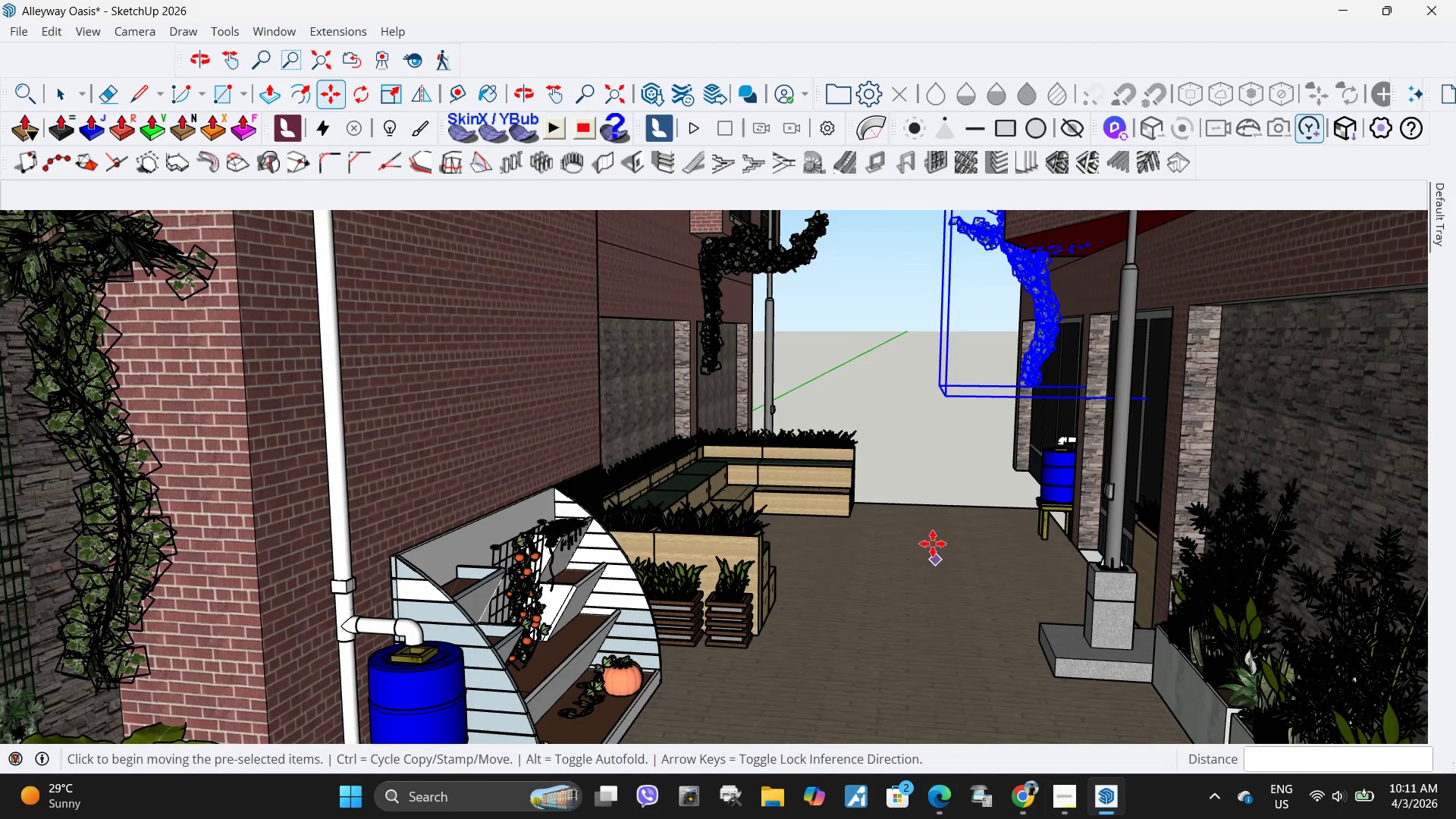 
left_click([933, 544])
 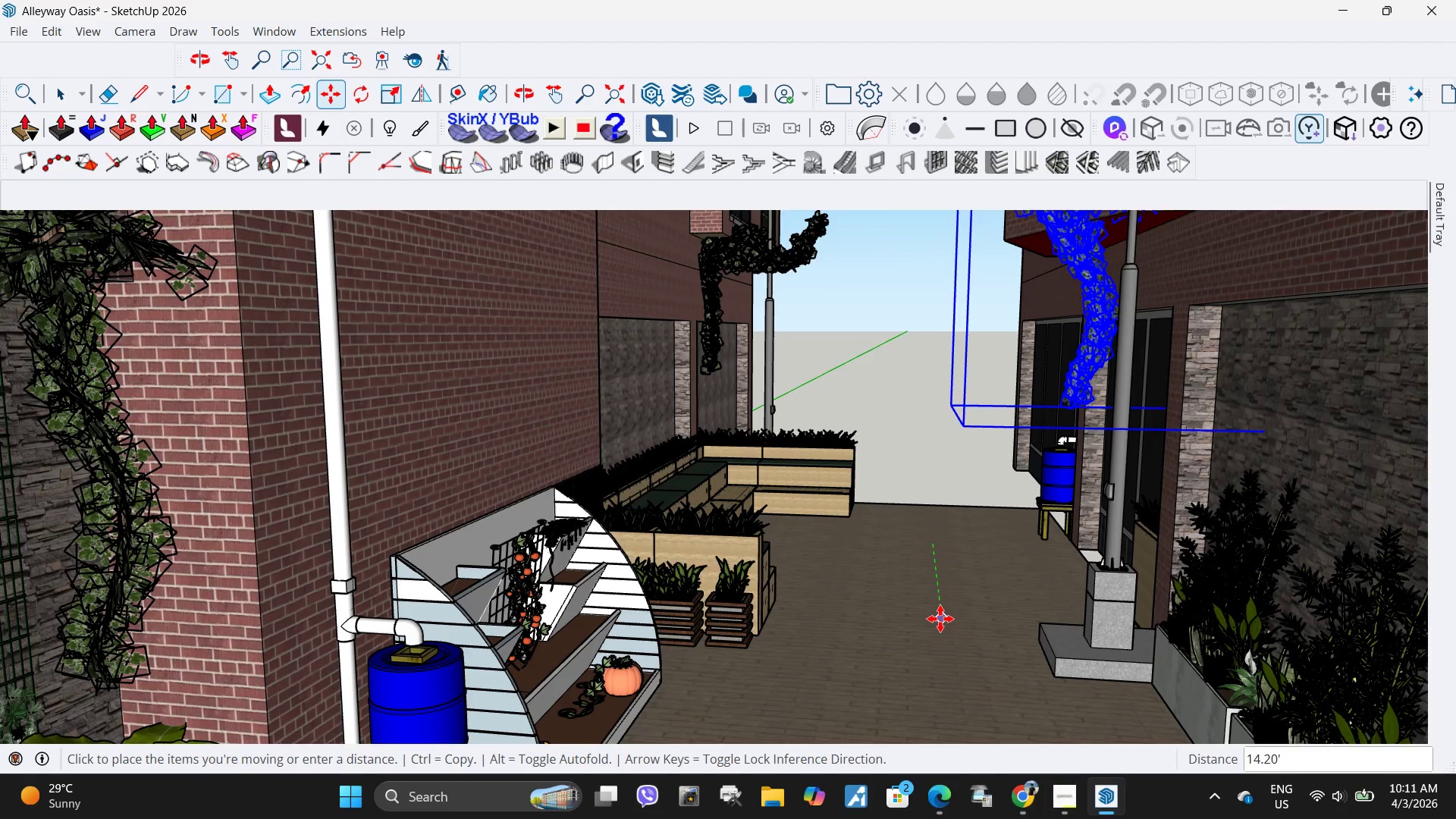 
left_click([940, 619])
 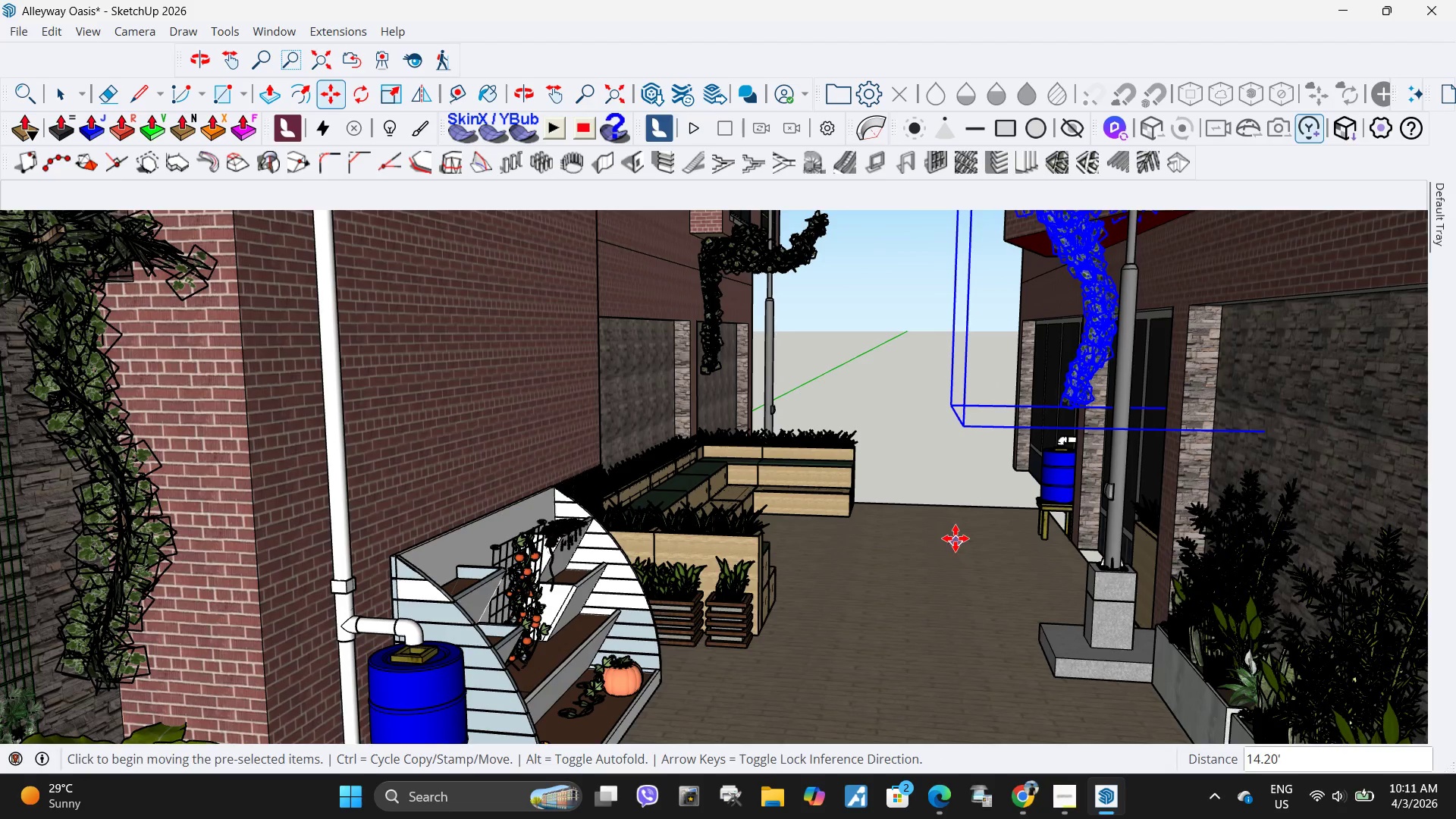 
scroll: coordinate [956, 538], scroll_direction: down, amount: 1.0
 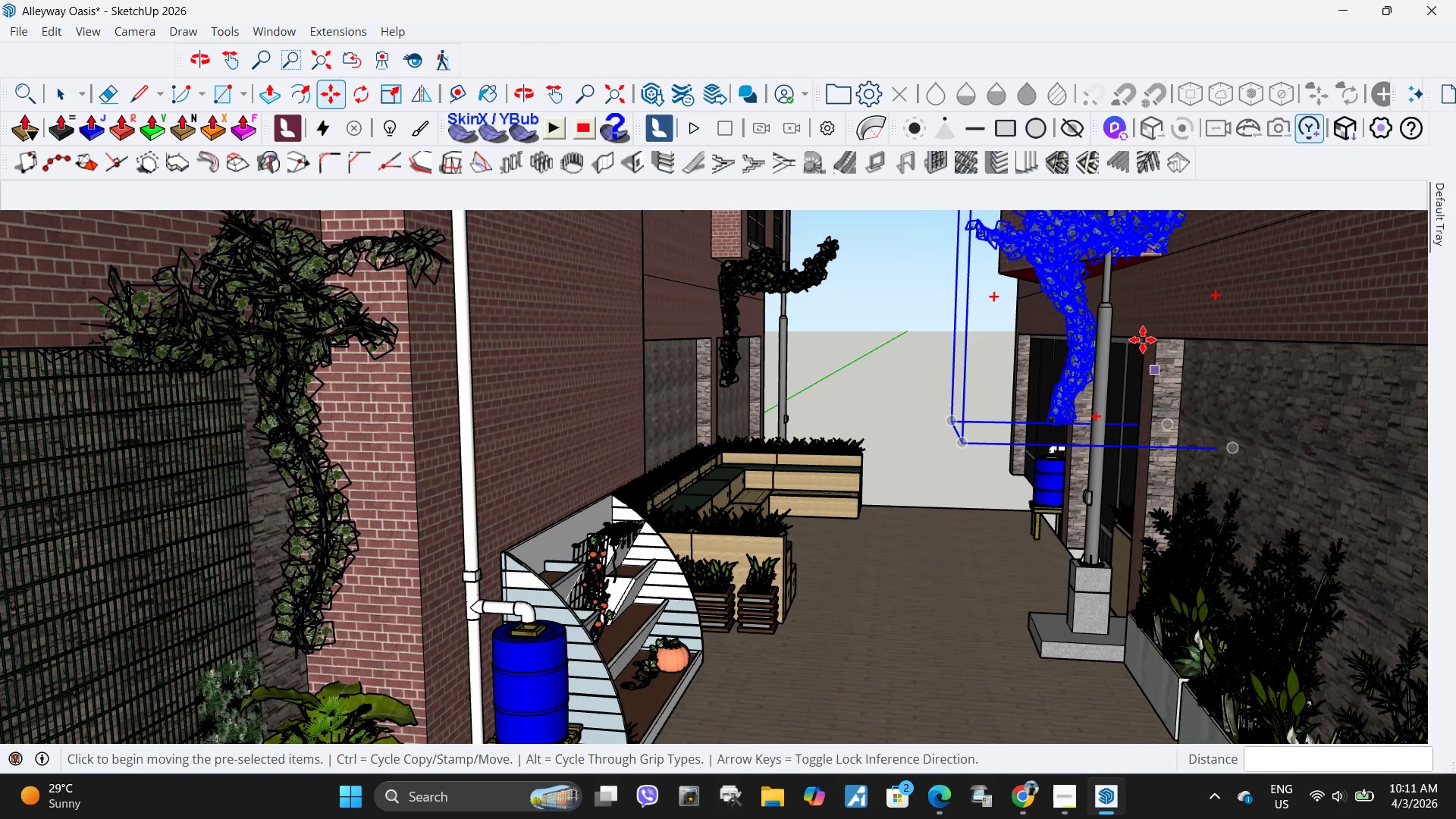 
left_click([1169, 302])
 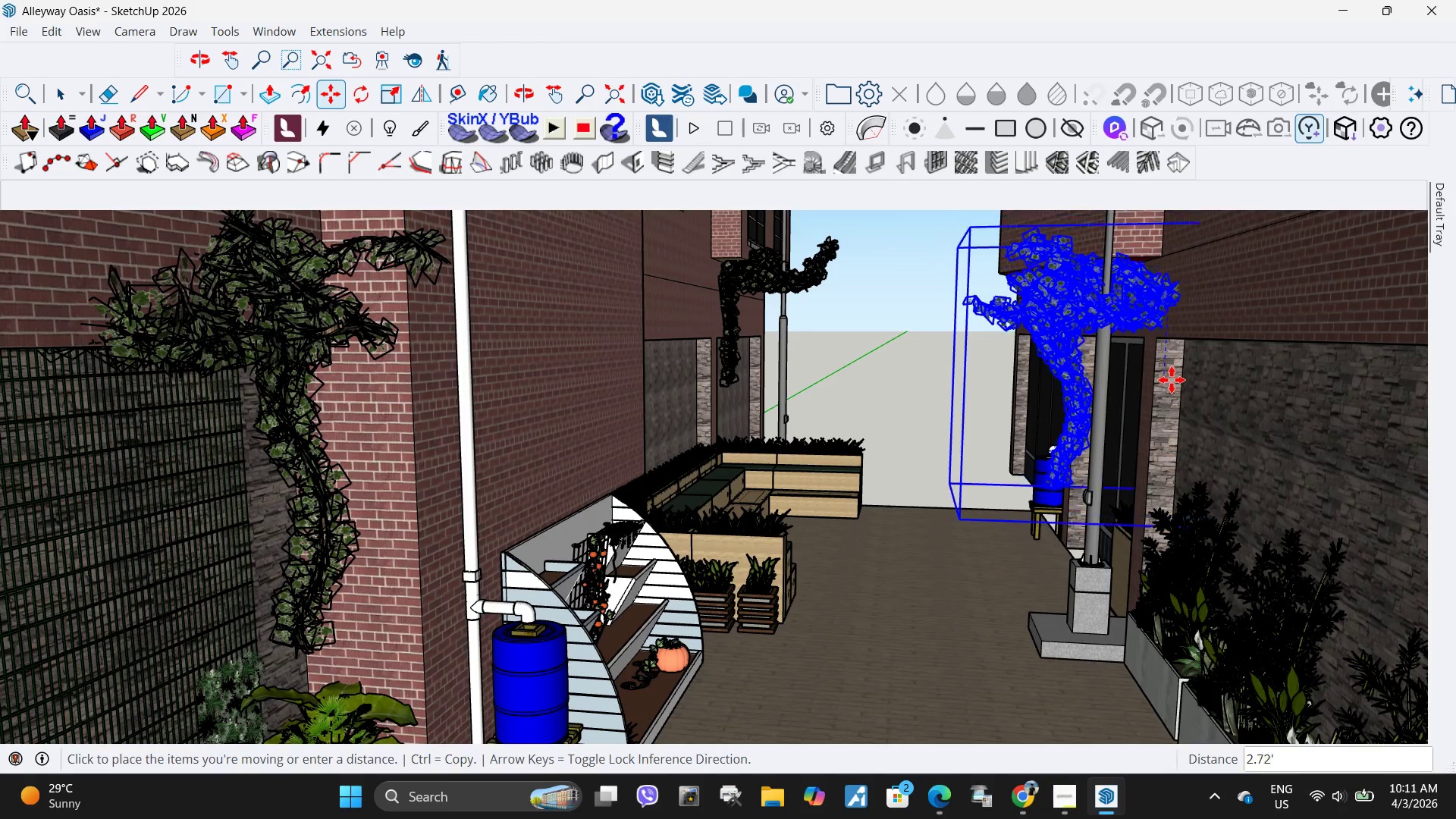 
left_click([1172, 381])
 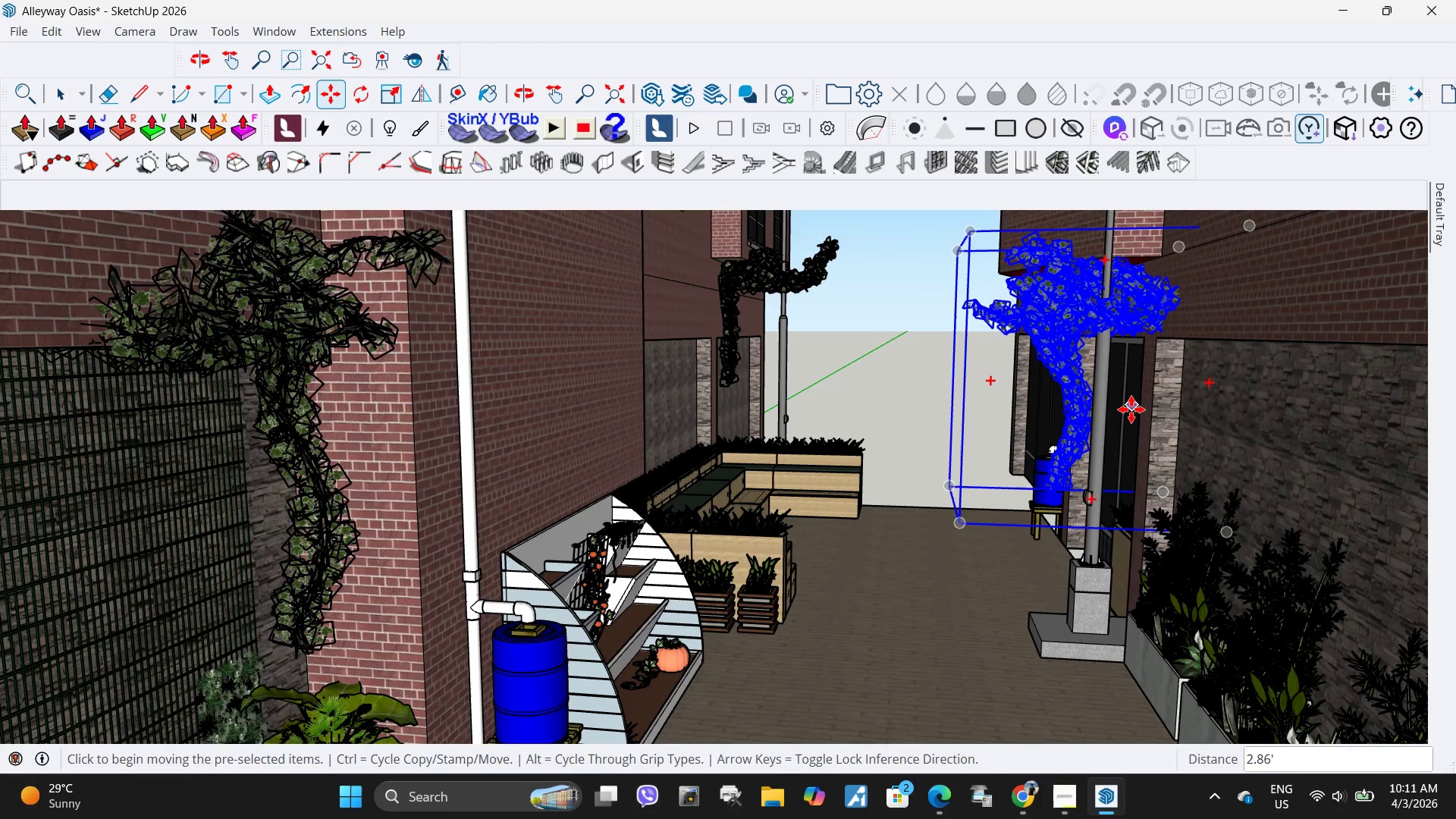 
left_click([1131, 410])
 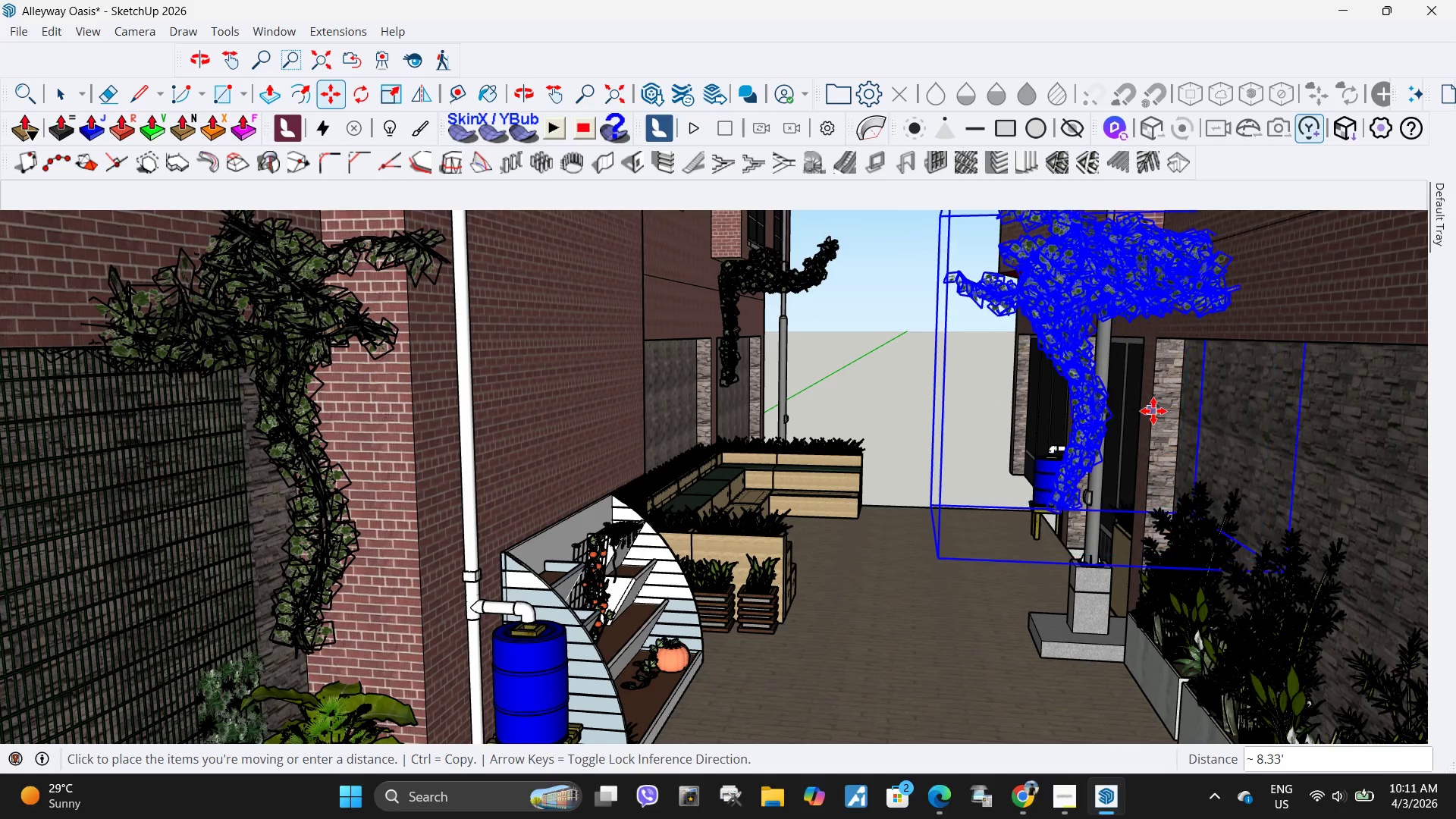 
key(Backquote)
 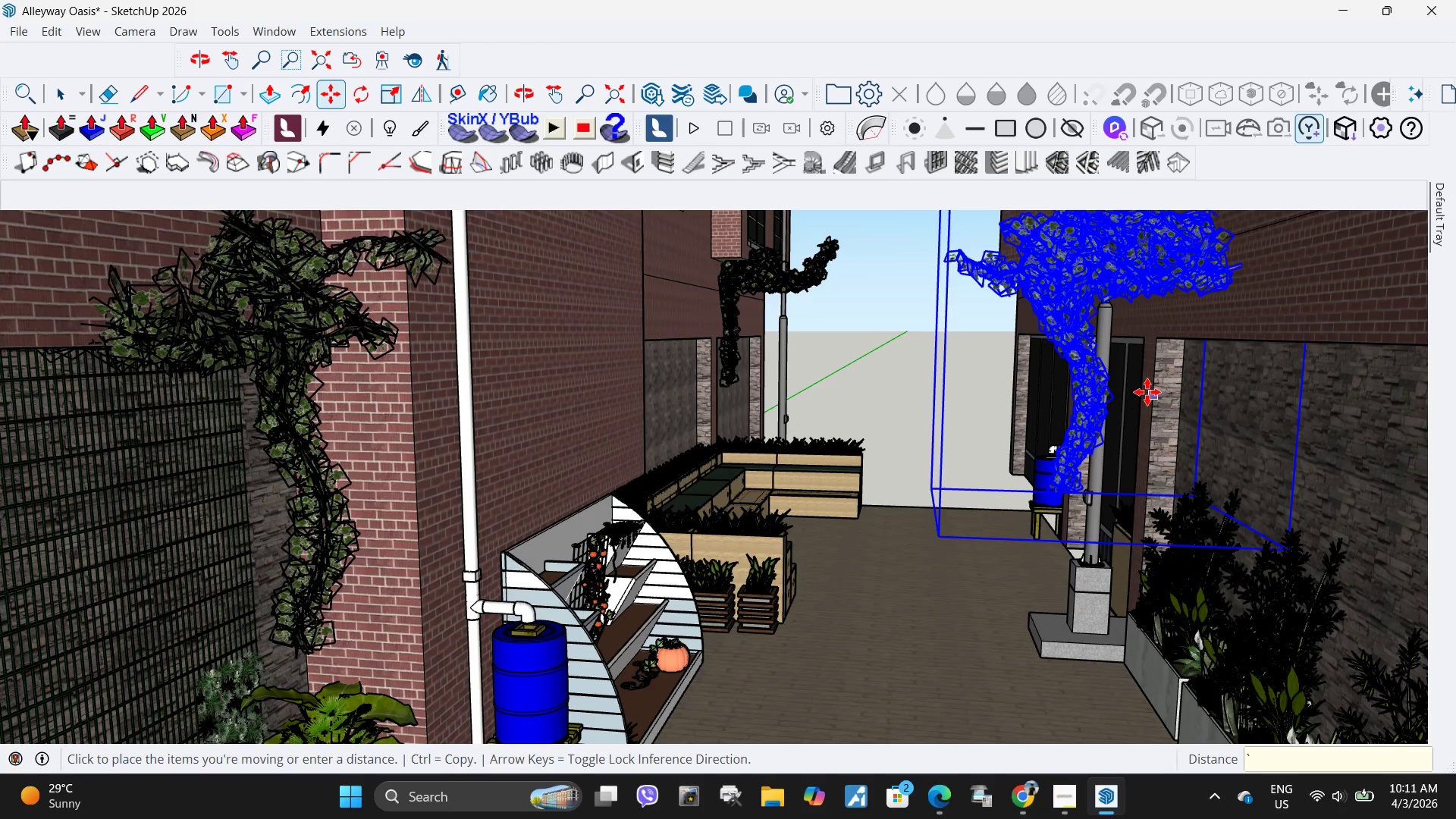 
key(Escape)
 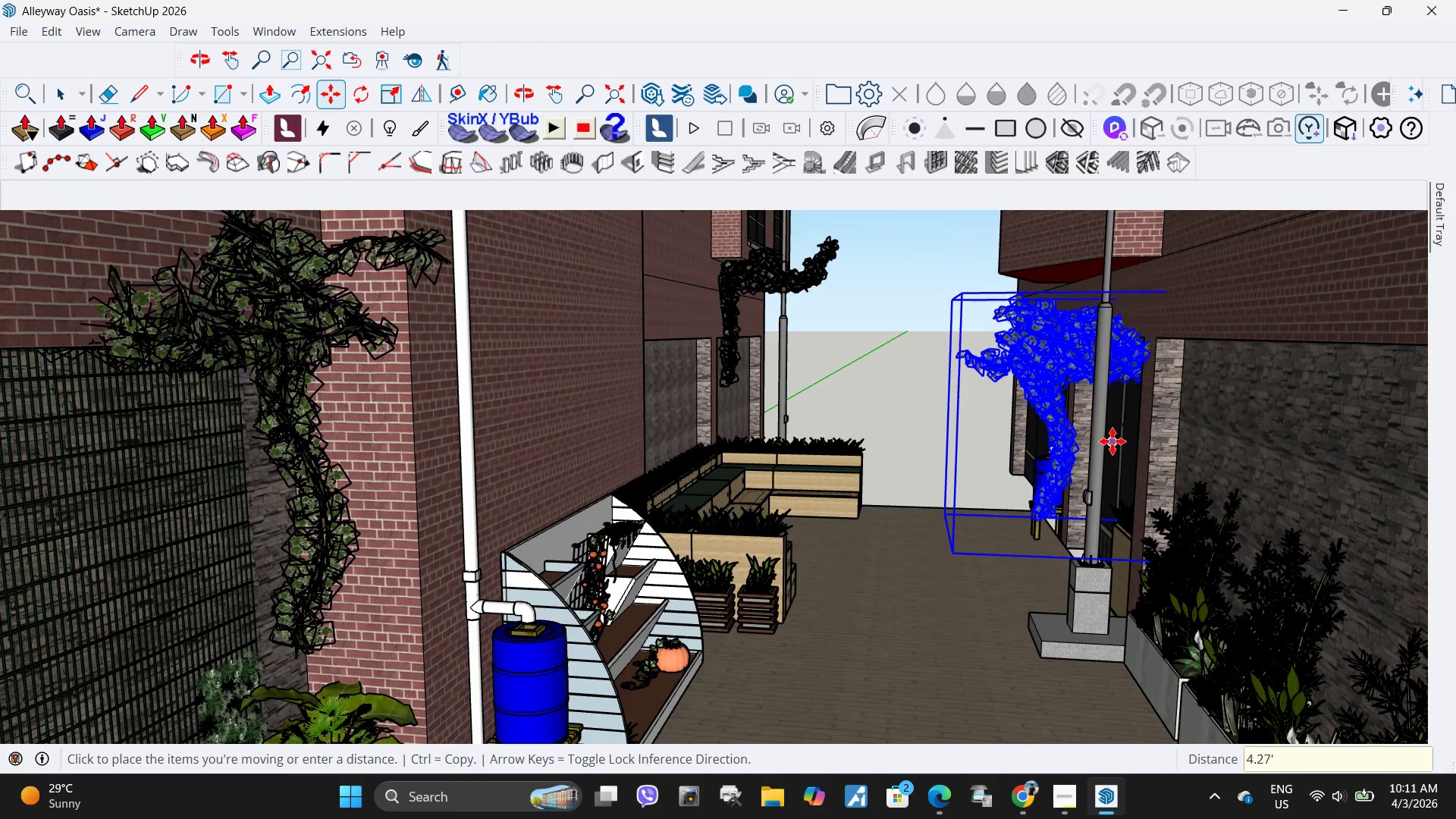 
key(Backquote)
 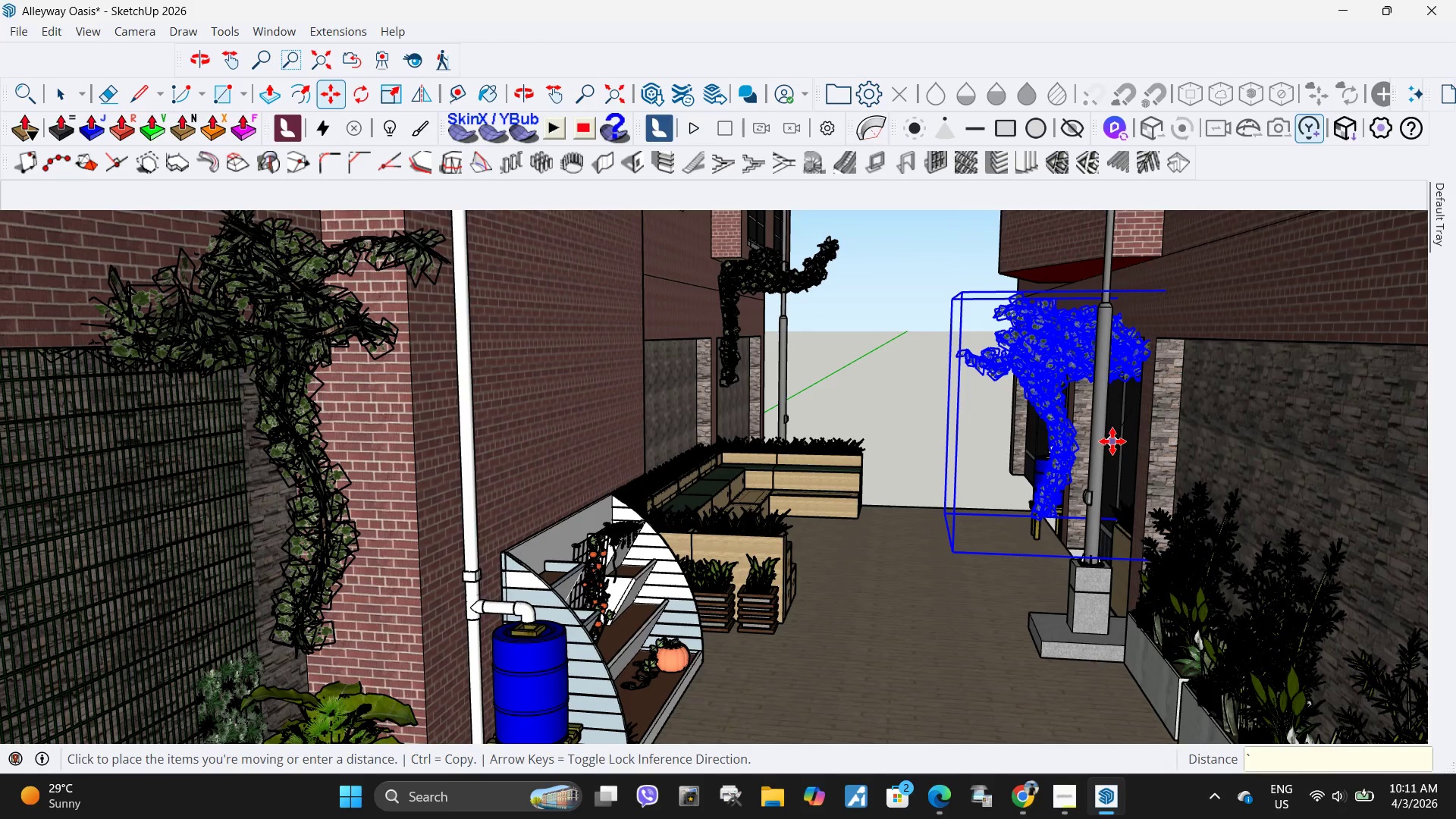 
key(Escape)
 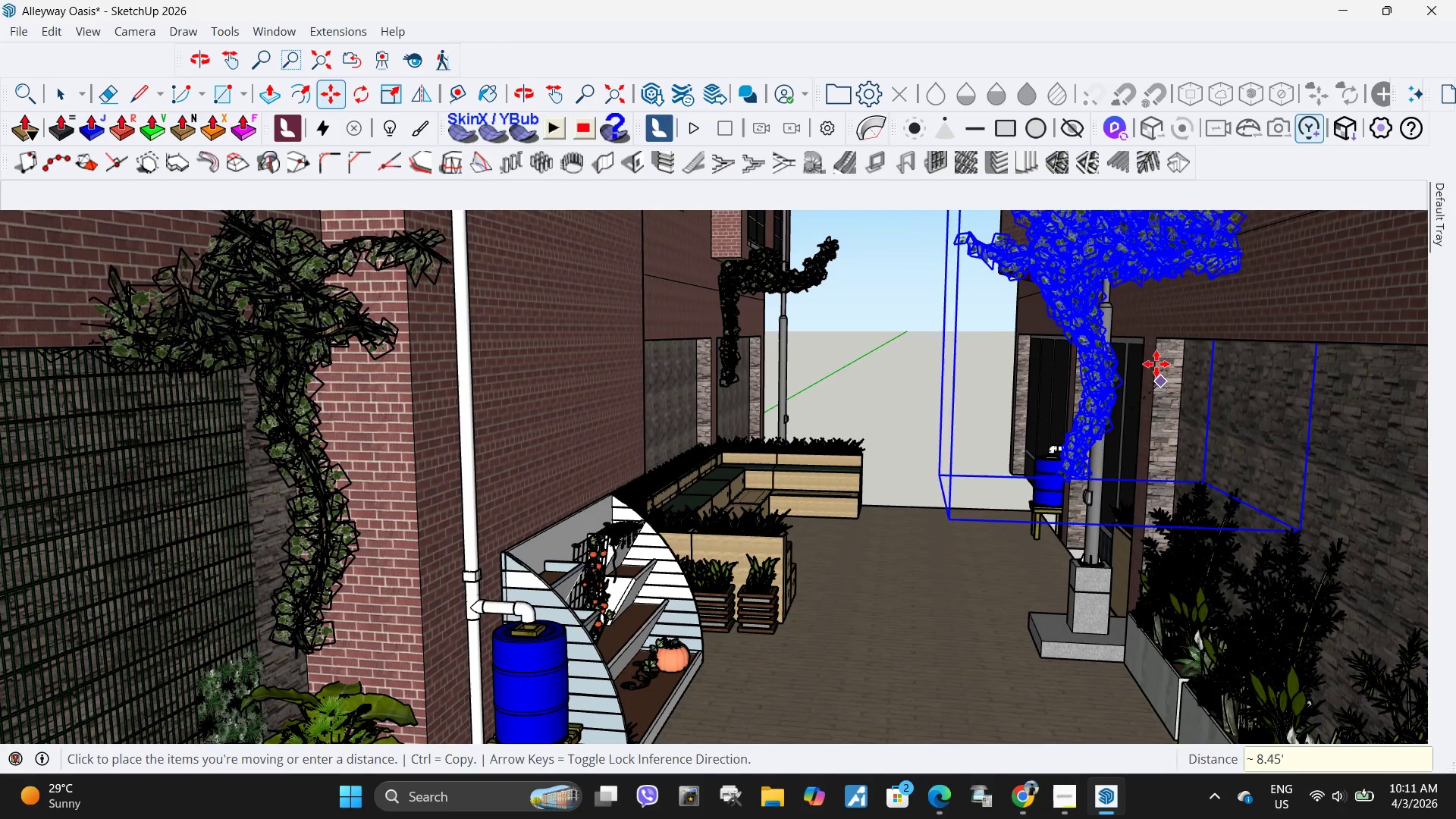 
key(Escape)
 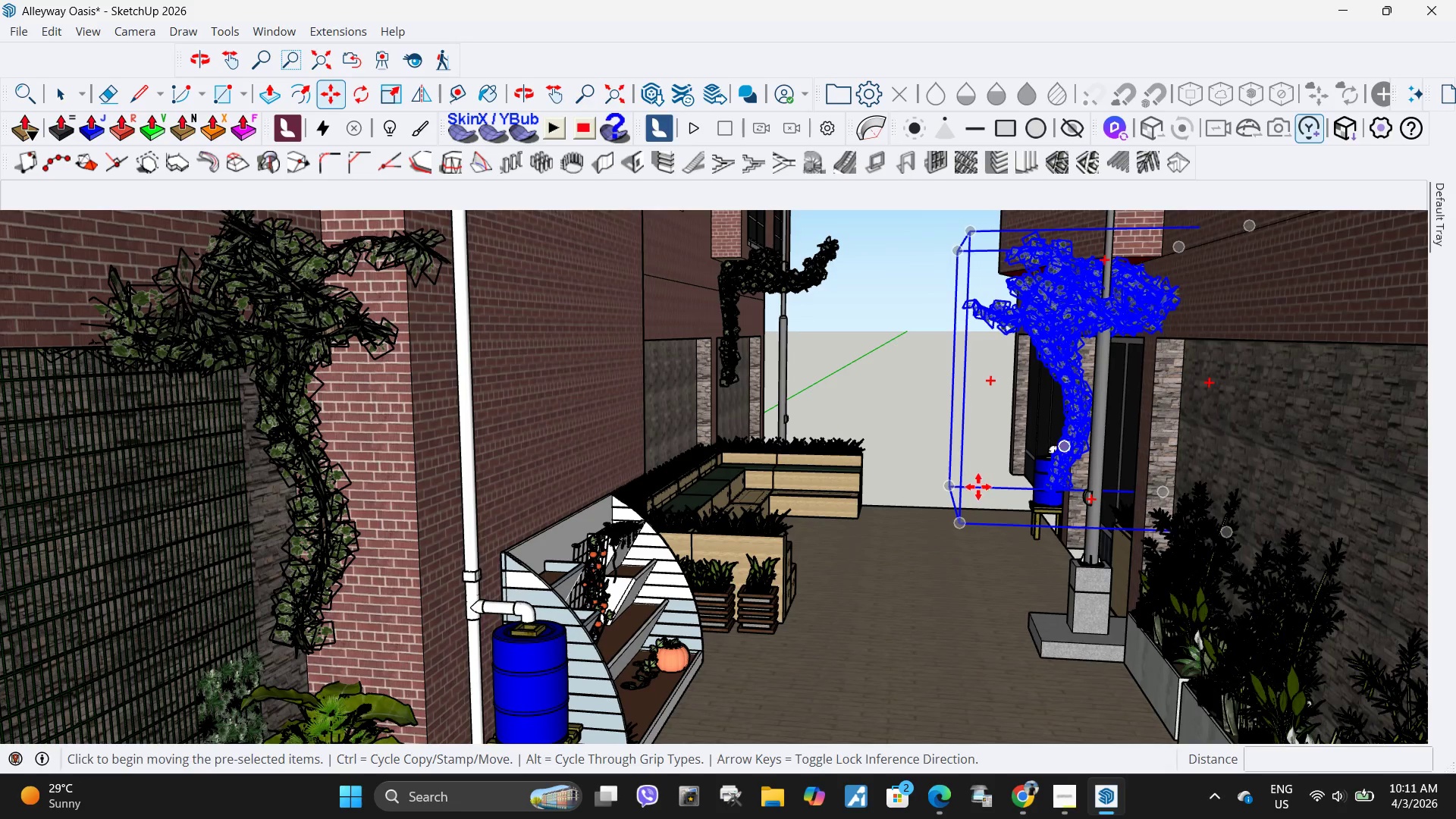 
key(Space)
 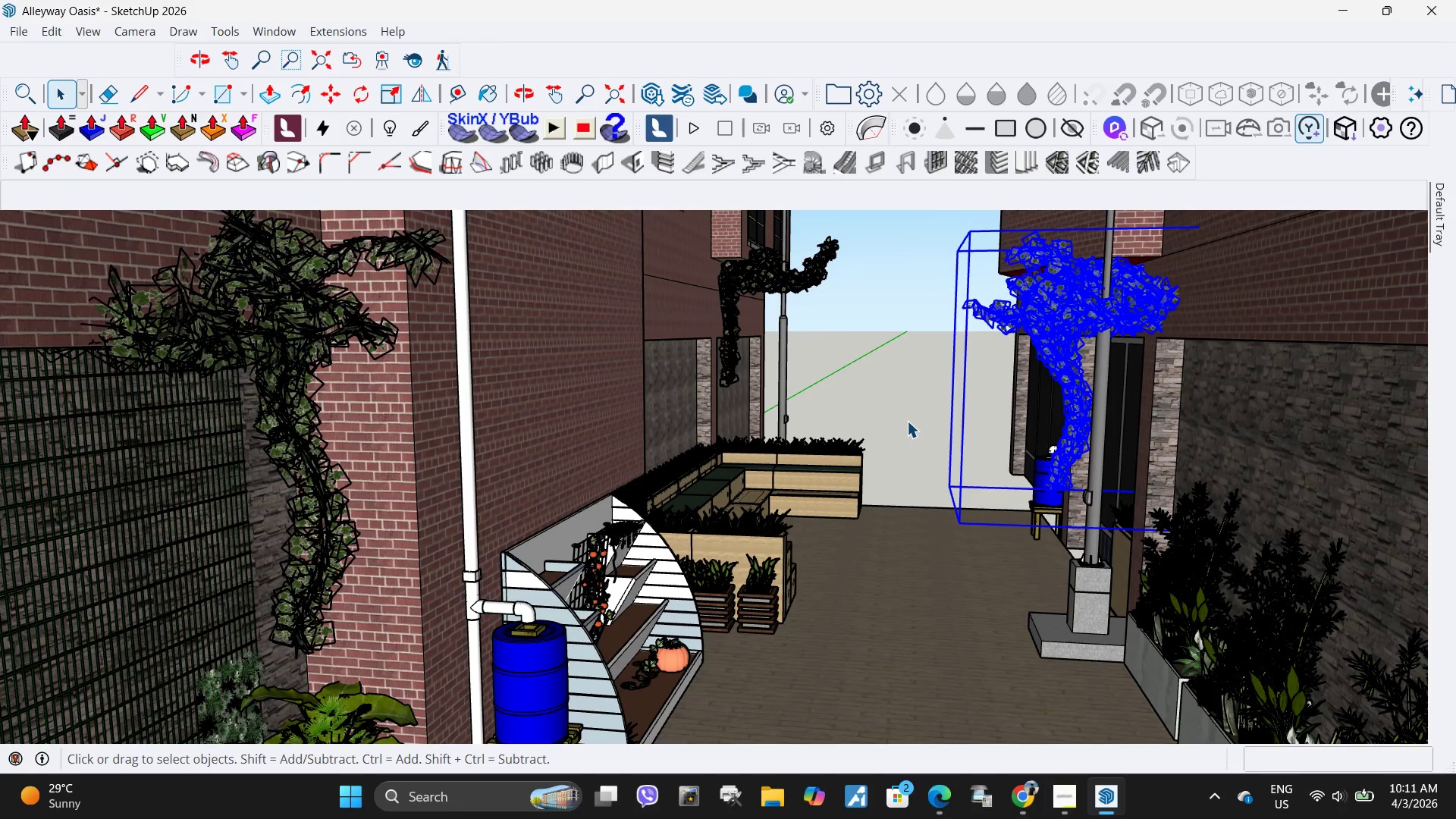 
key(M)
 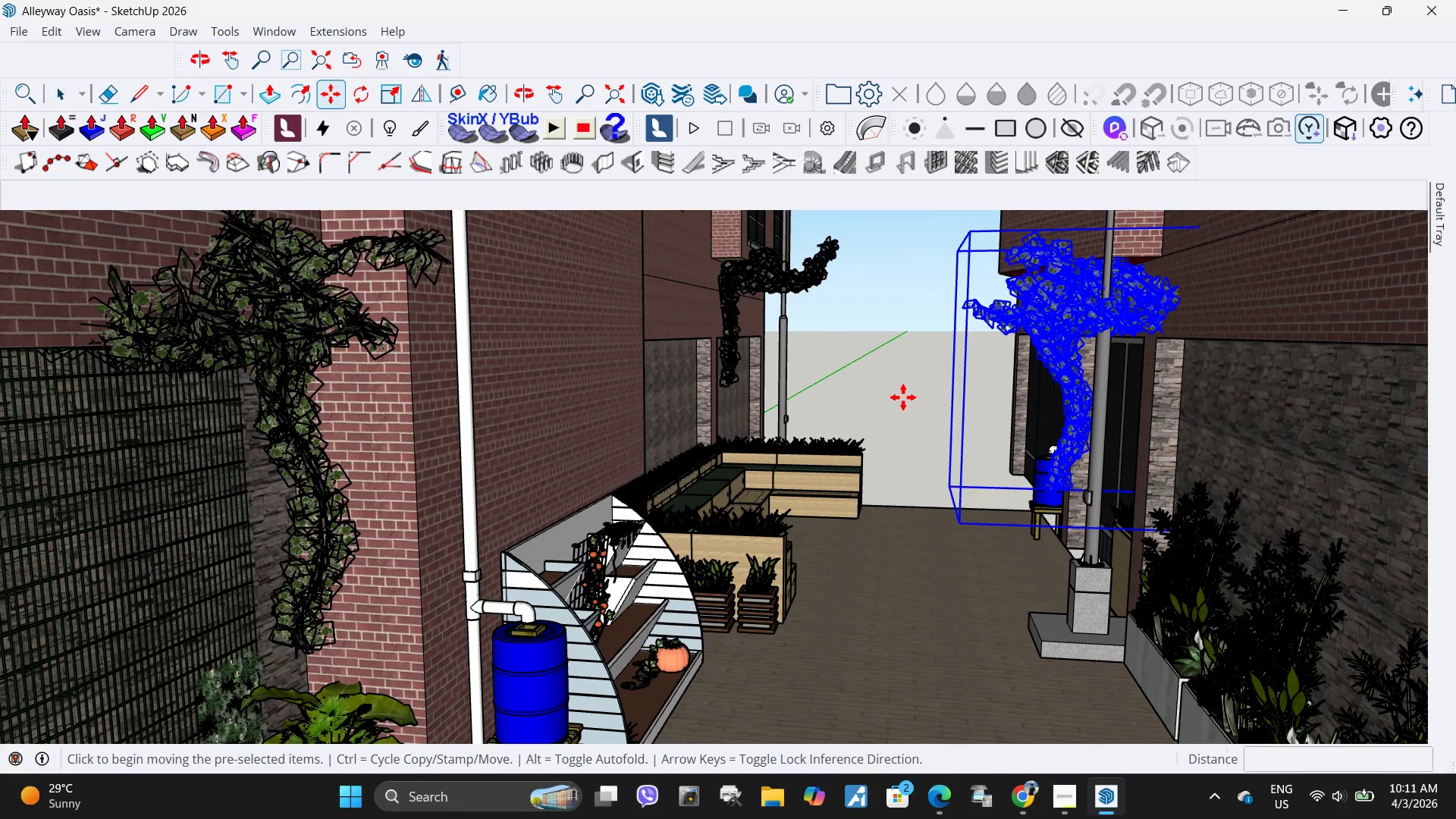 
left_click([903, 397])
 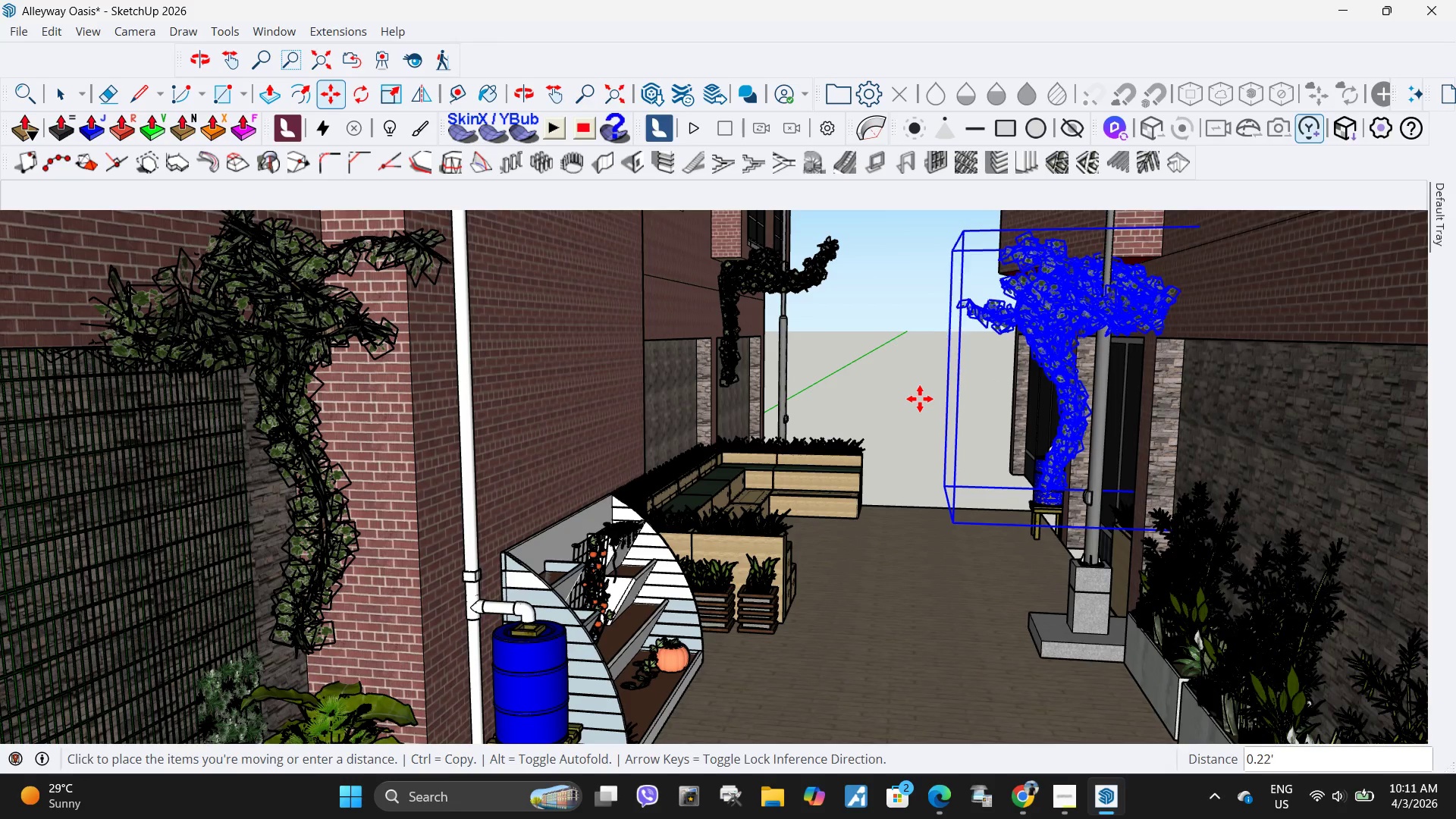 
key(Escape)
 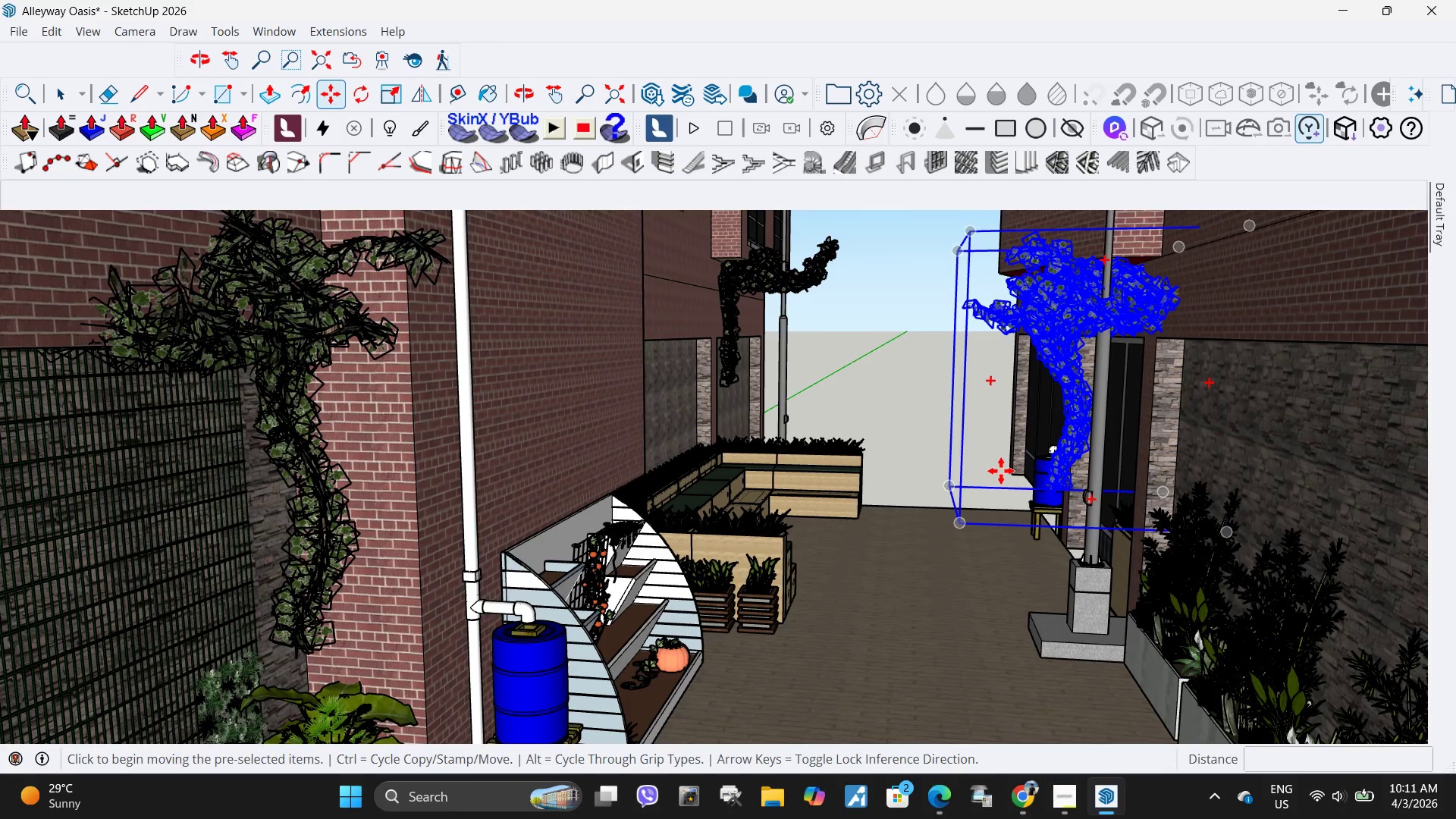 
left_click([999, 474])
 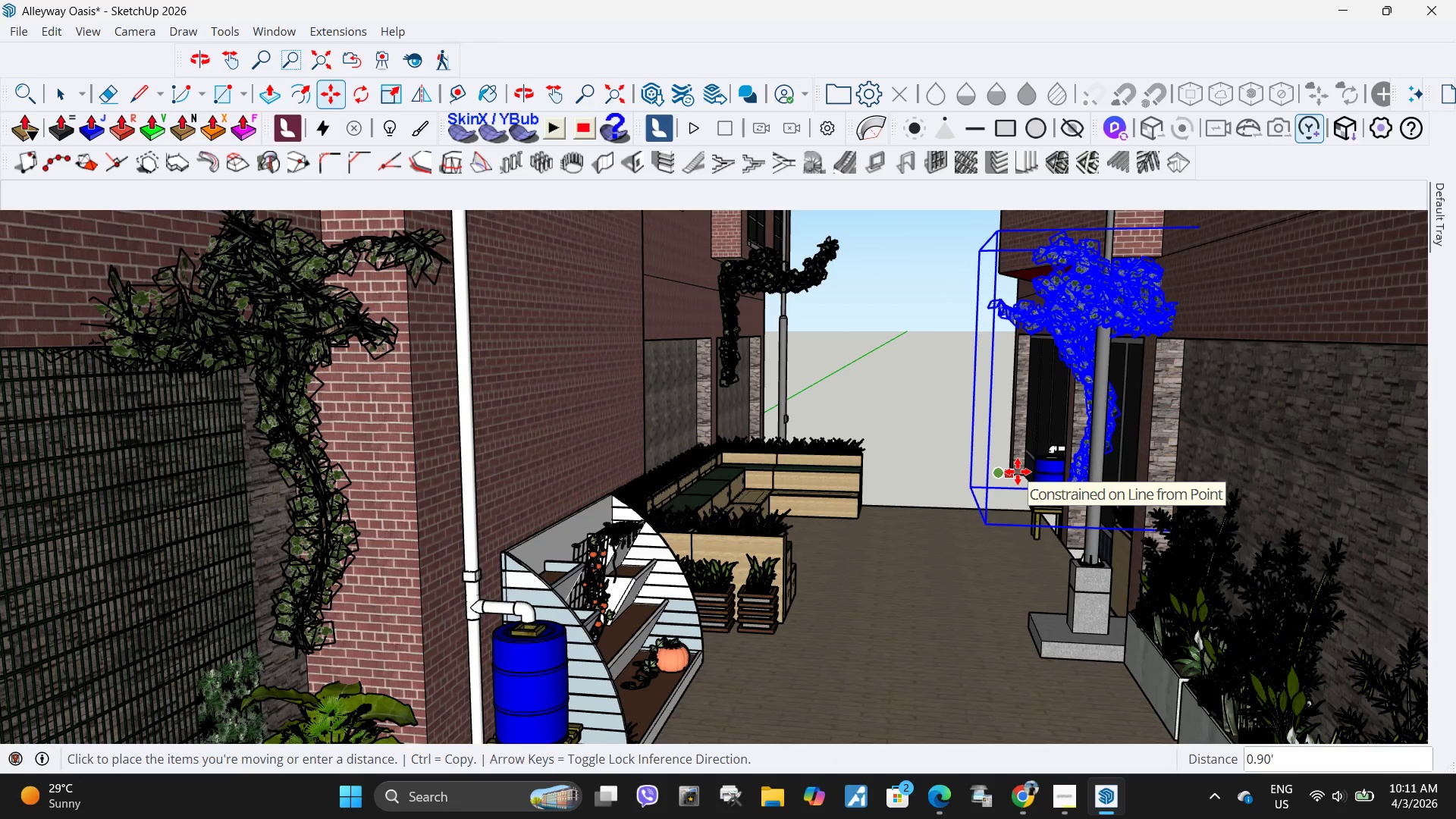 
left_click([1018, 472])
 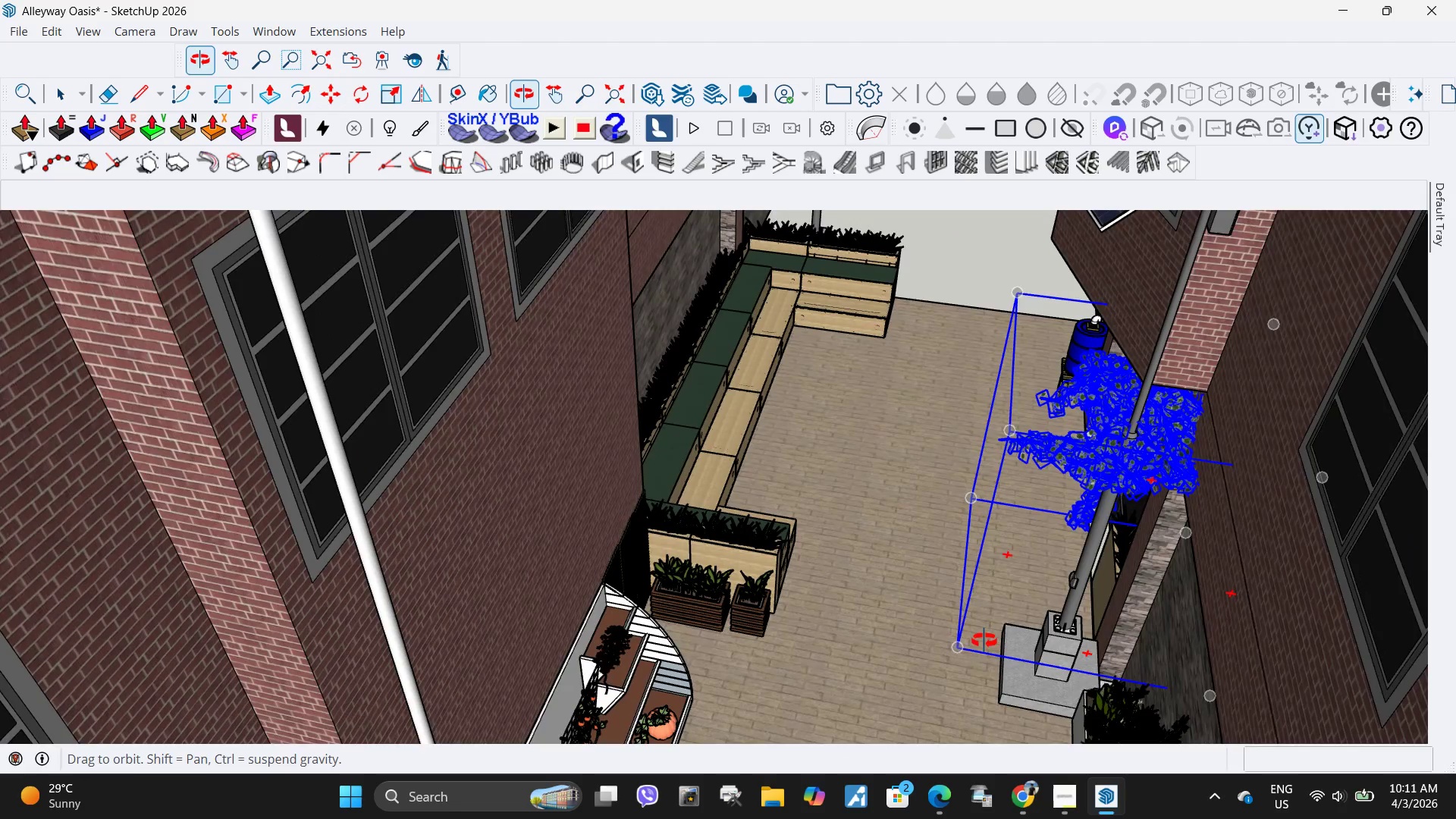 
scroll: coordinate [1004, 383], scroll_direction: up, amount: 3.0
 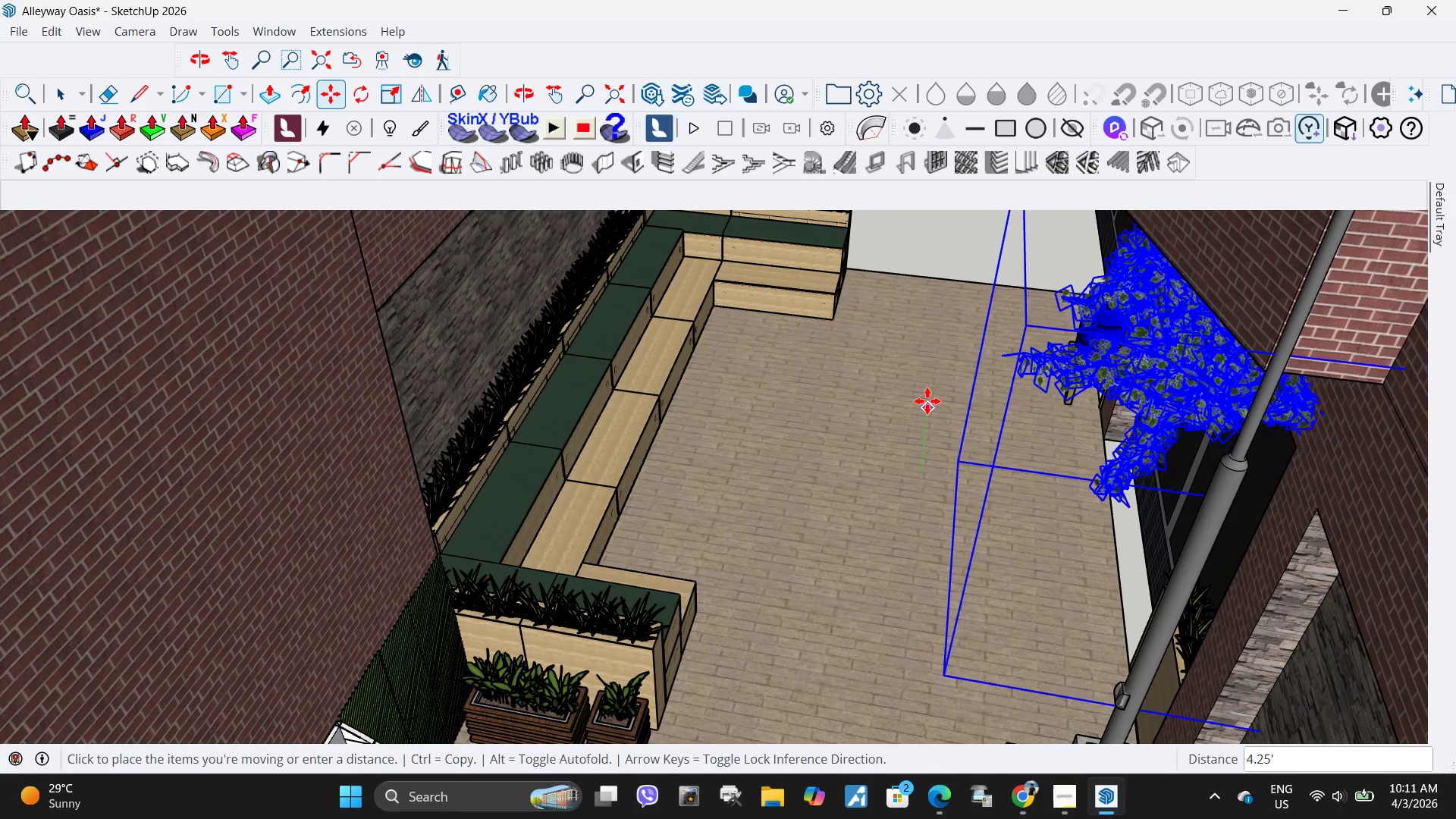 
left_click([927, 388])
 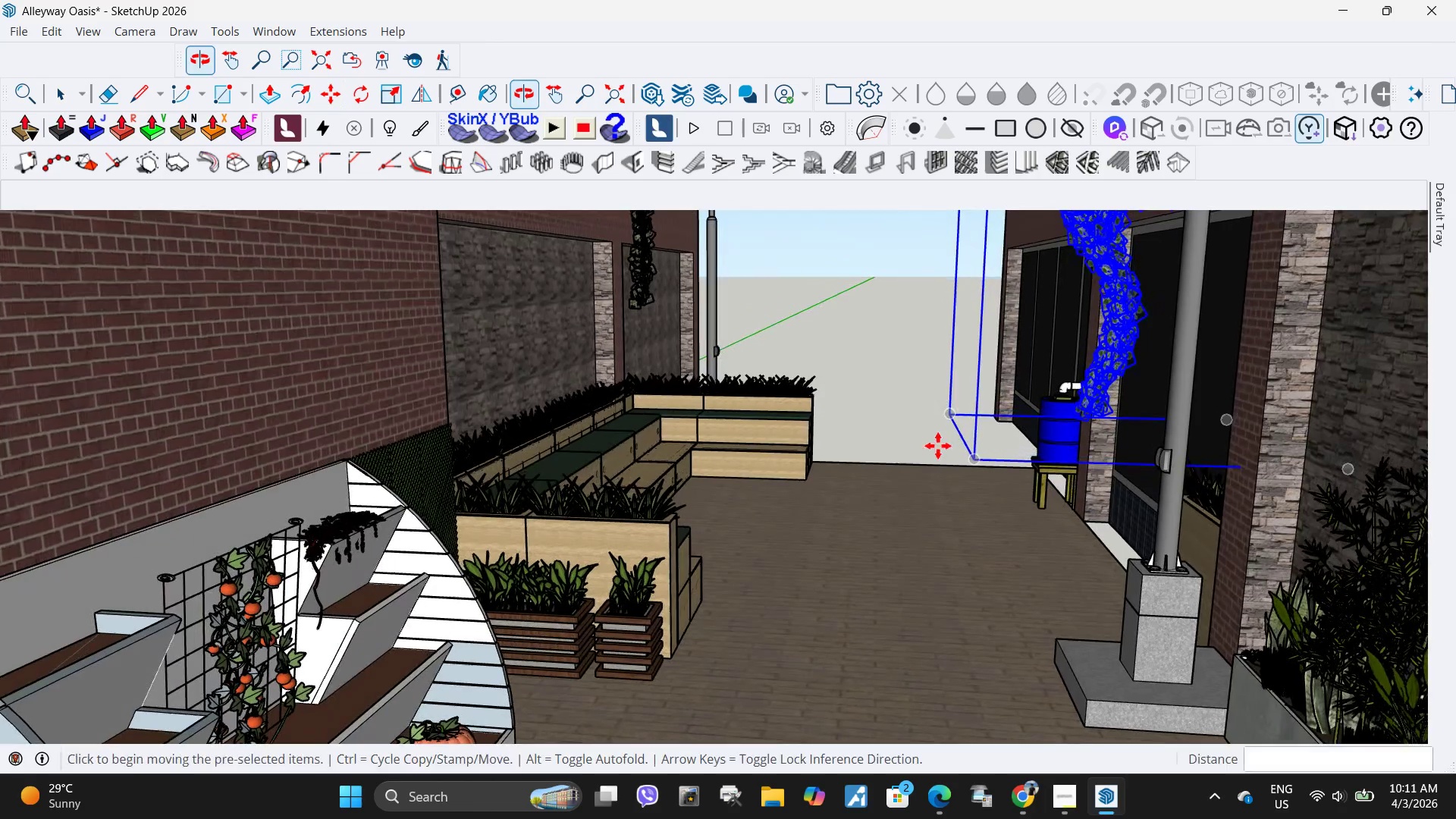 
scroll: coordinate [923, 496], scroll_direction: down, amount: 6.0
 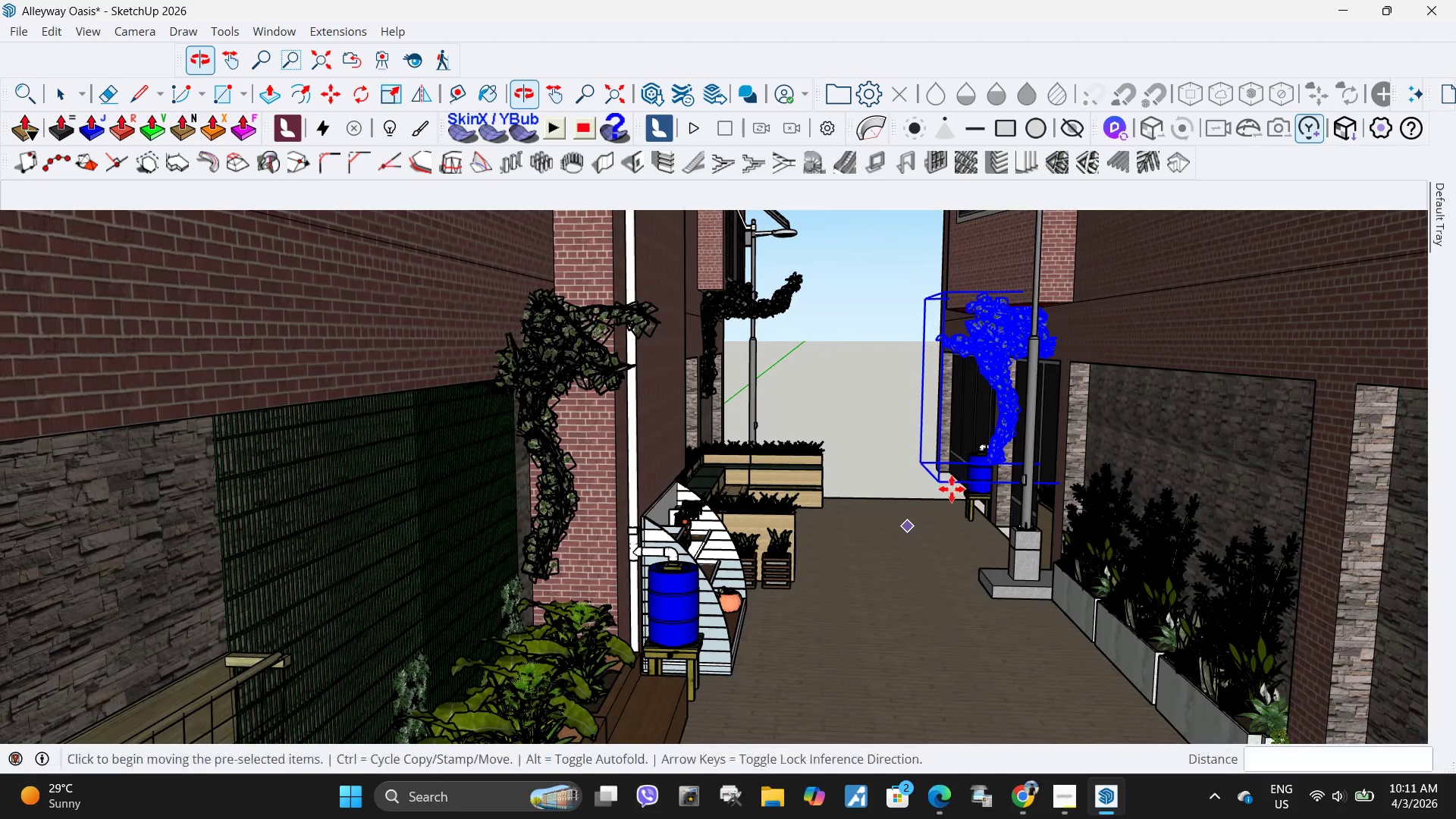 
left_click([918, 583])
 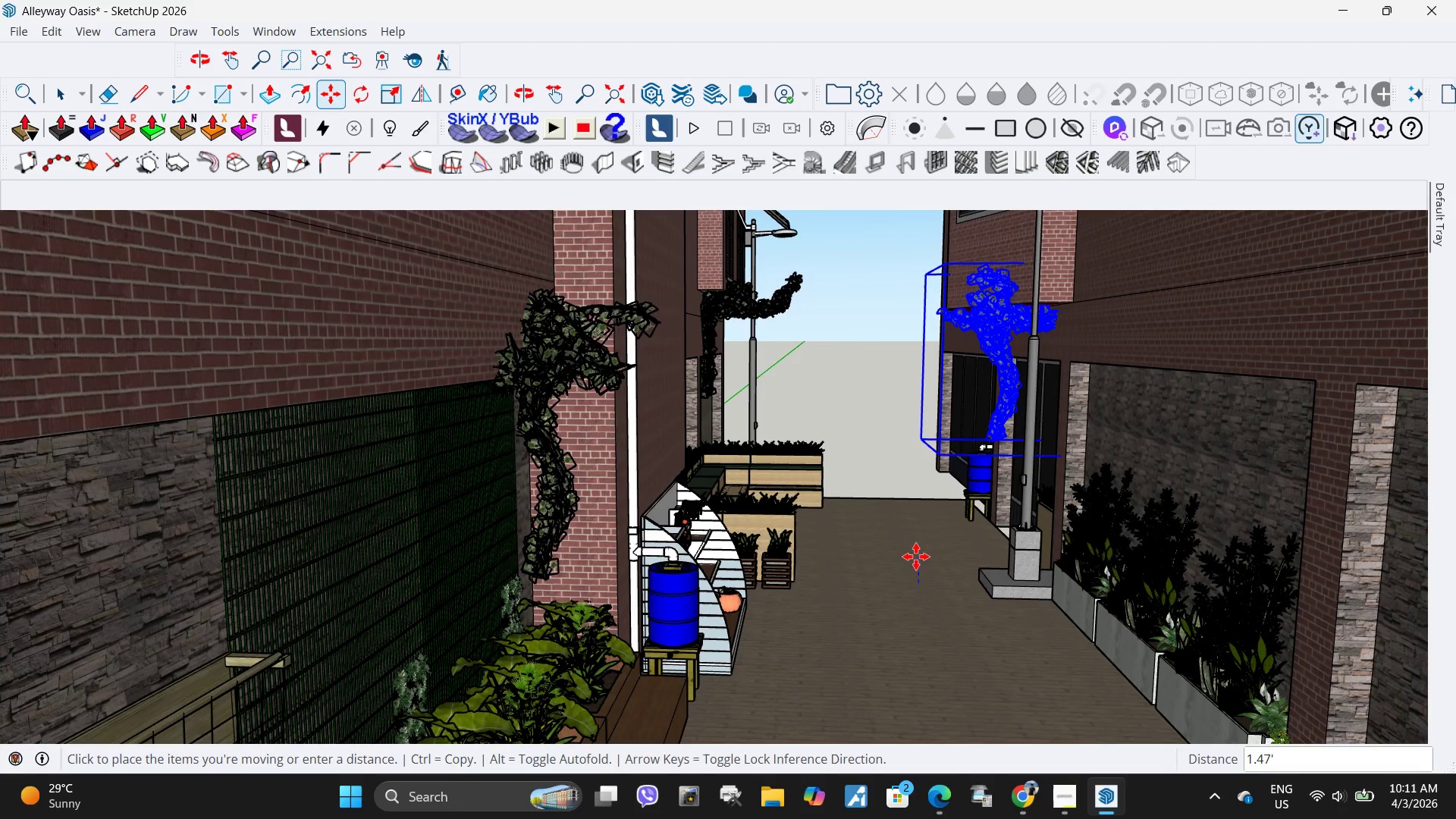 
scroll: coordinate [923, 565], scroll_direction: up, amount: 4.0
 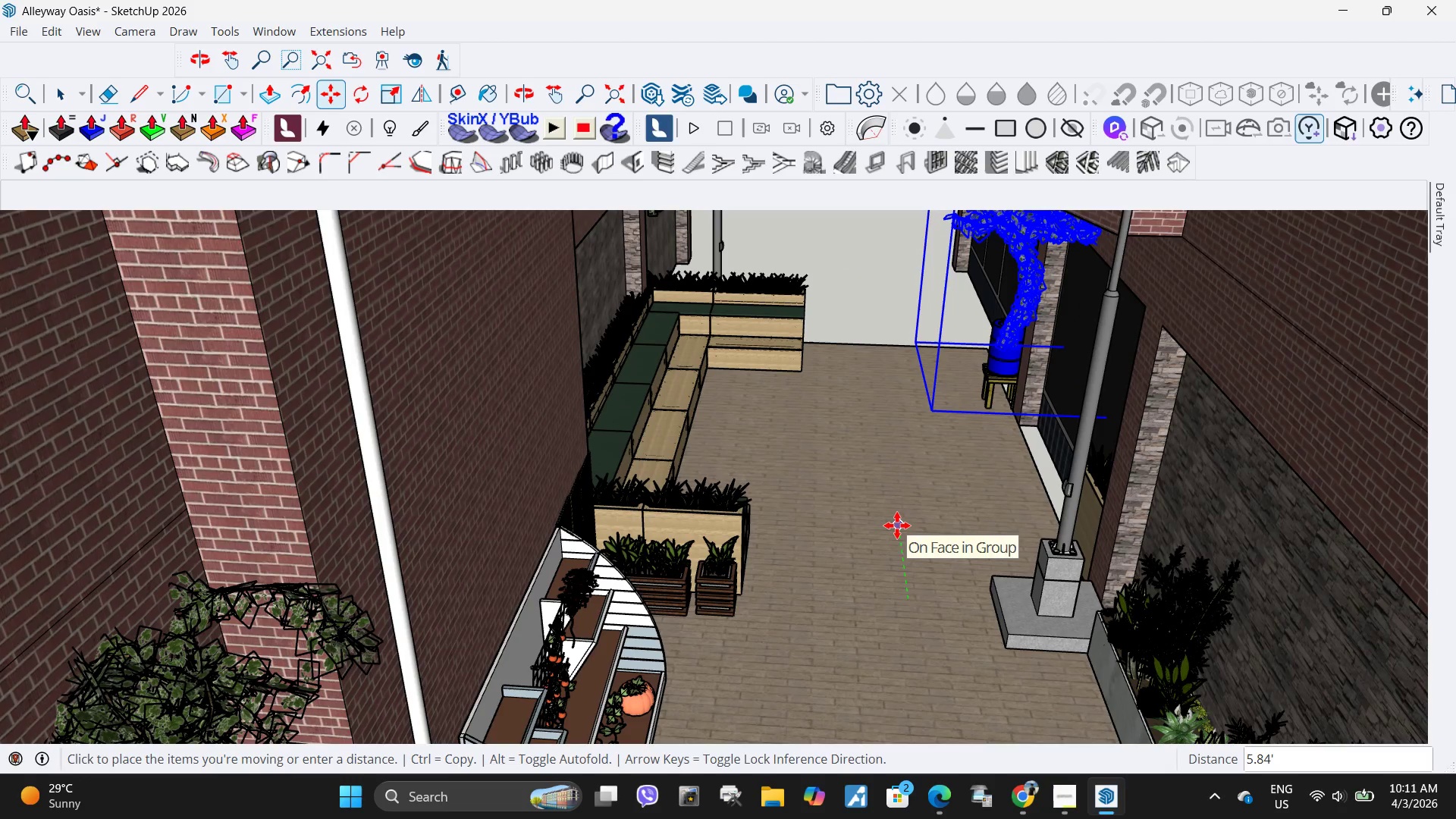 
double_click([890, 522])
 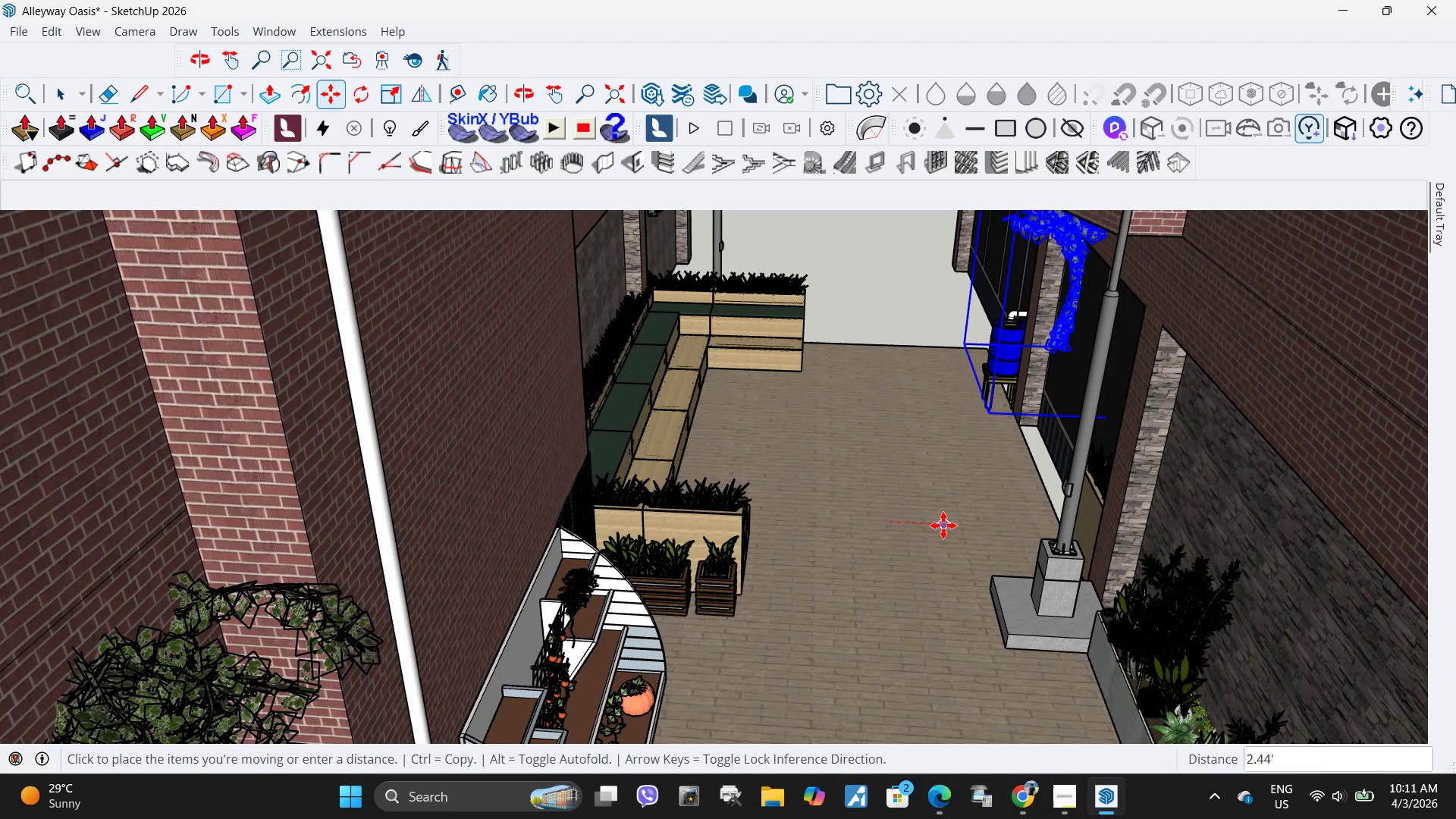 
left_click([937, 526])
 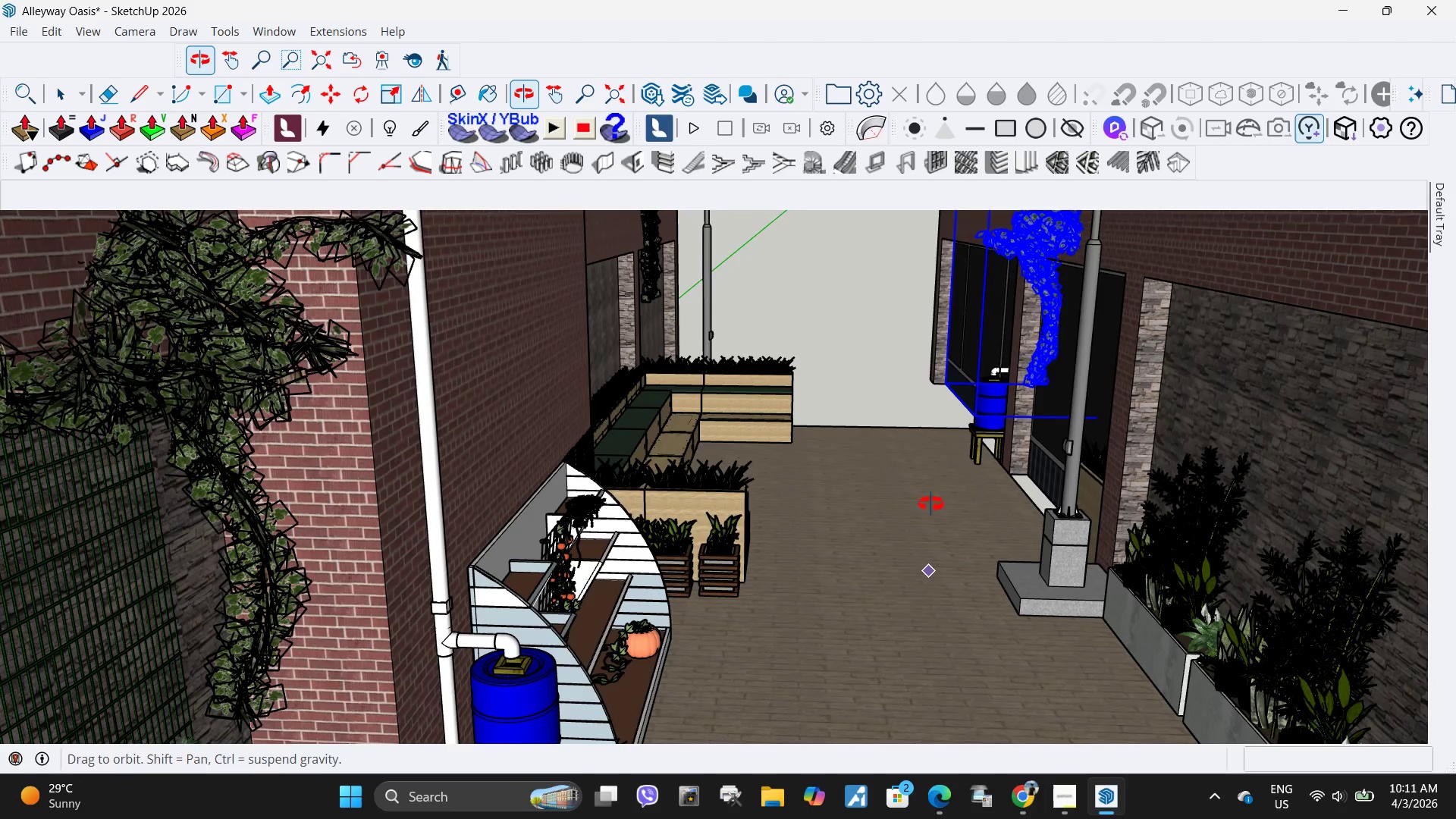 
left_click([937, 542])
 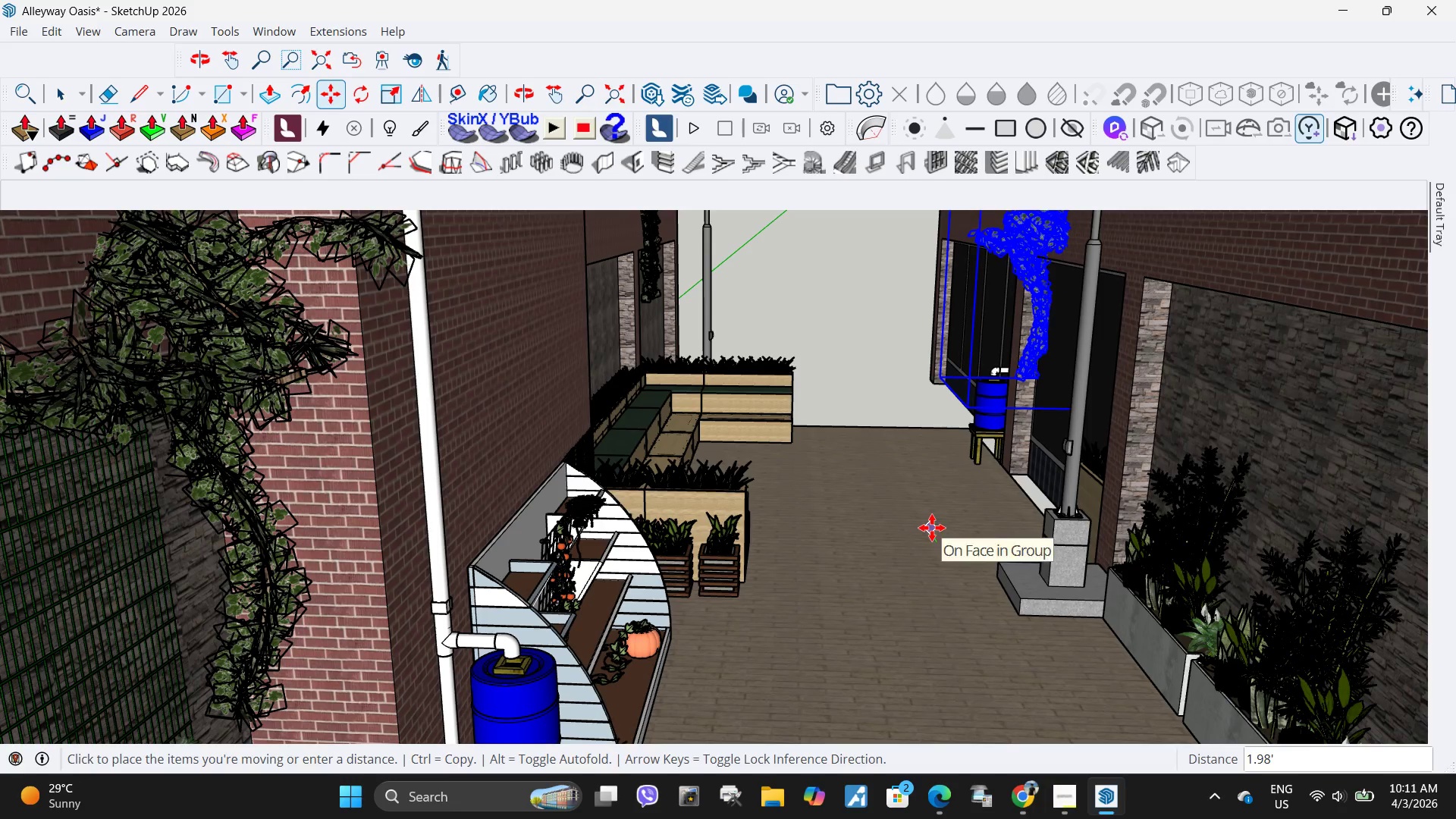 
left_click([932, 528])
 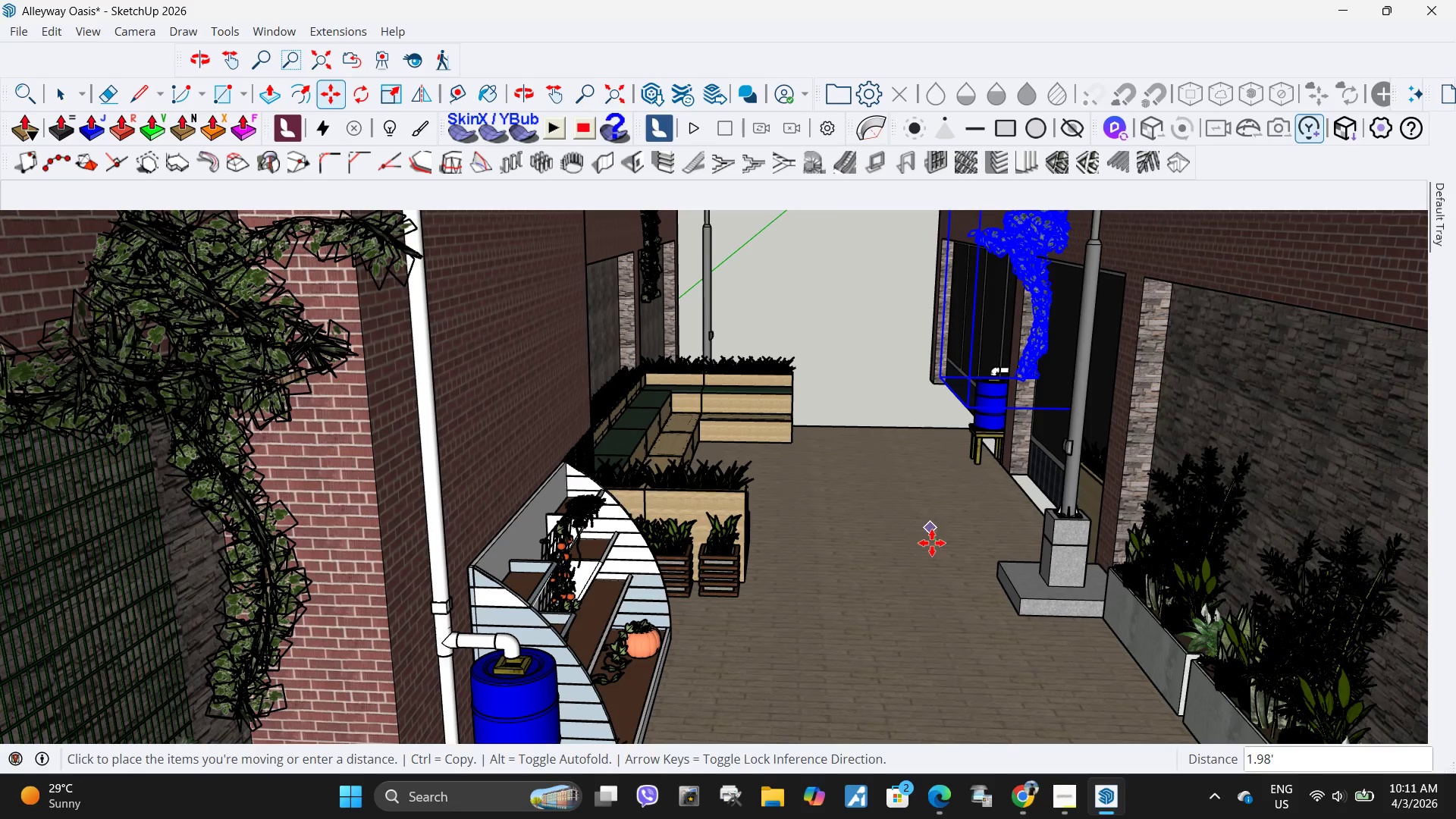 
scroll: coordinate [932, 551], scroll_direction: down, amount: 4.0
 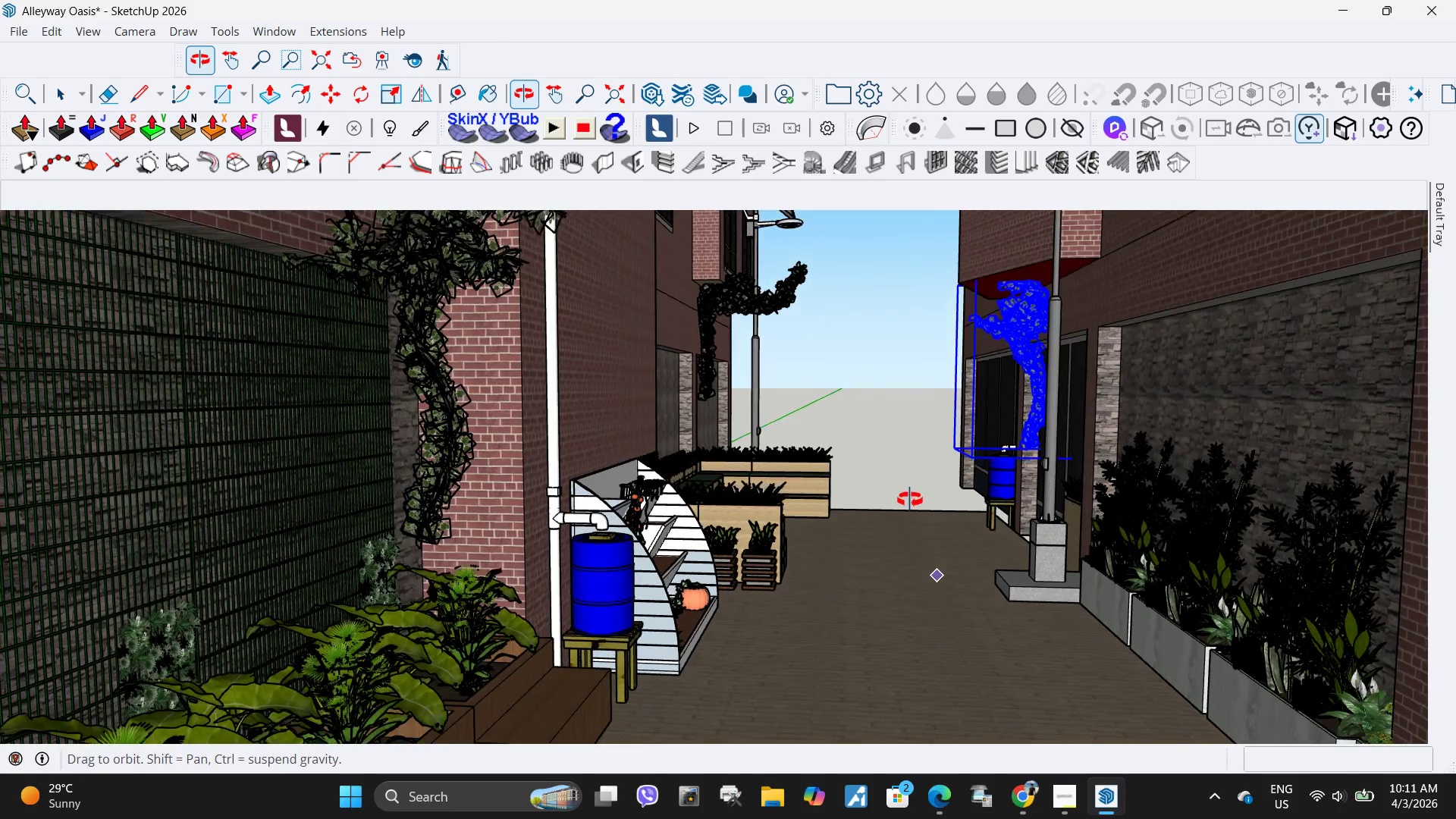 
key(Space)
 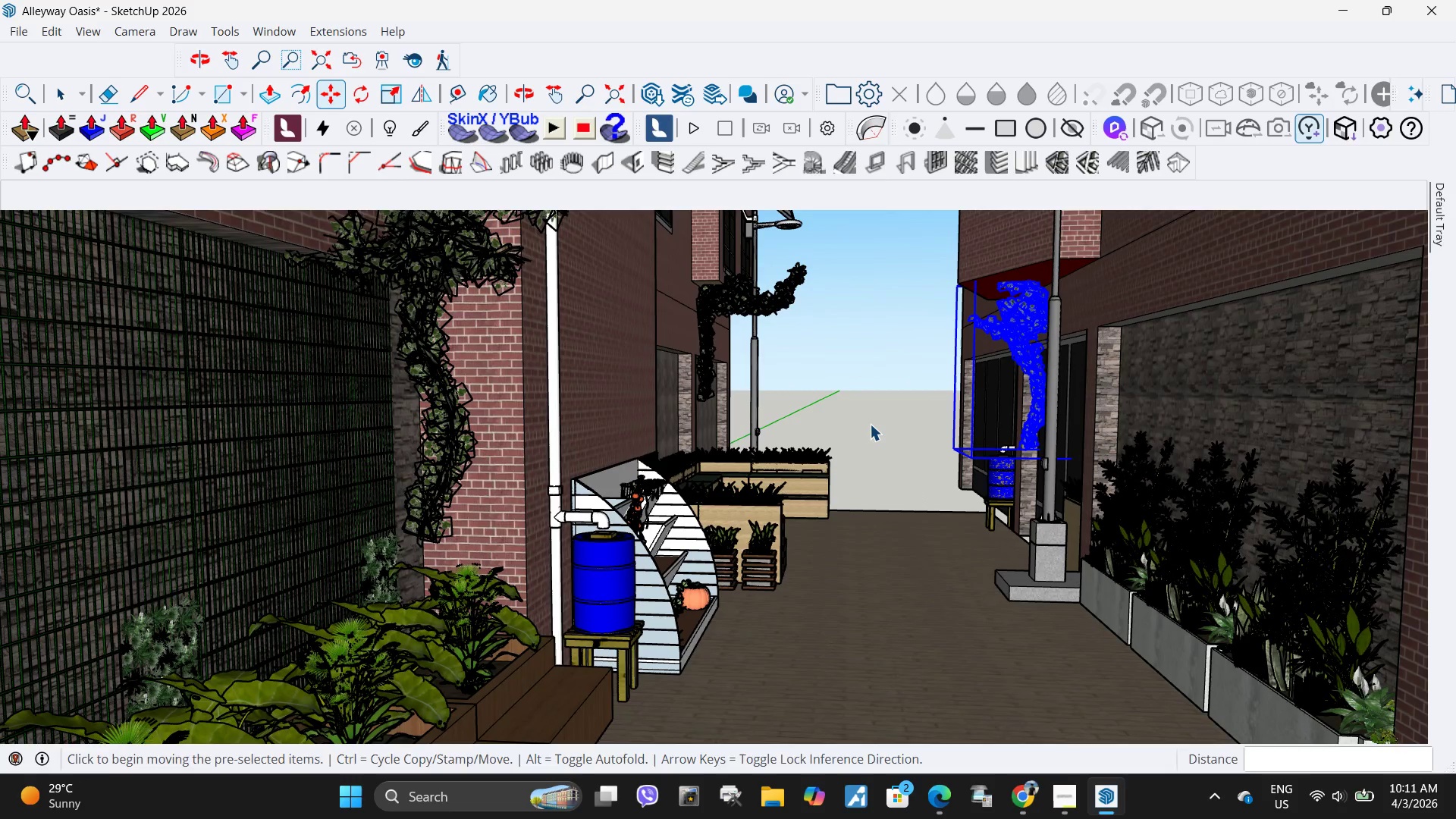 
left_click([870, 424])
 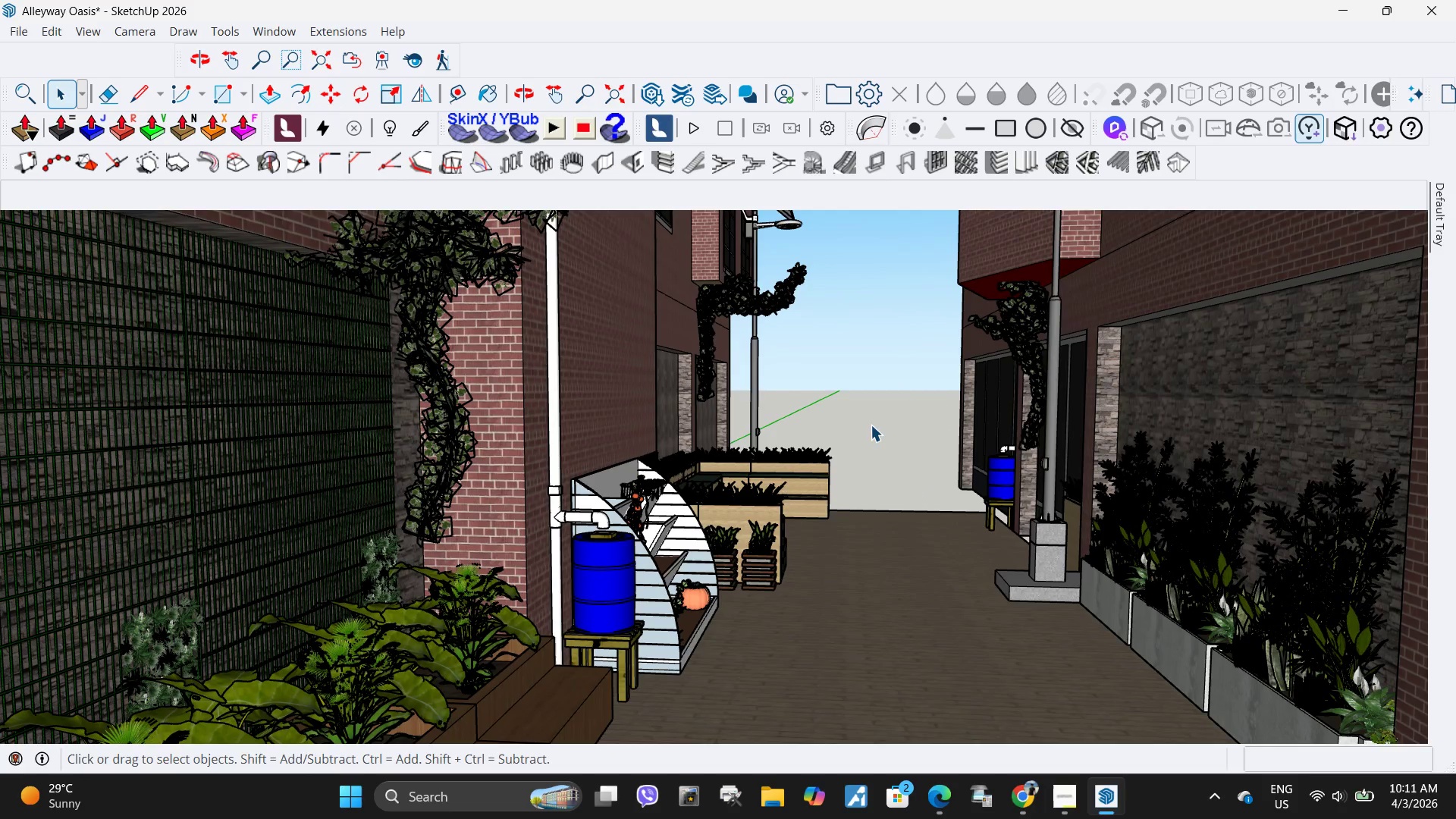 
key(Escape)
 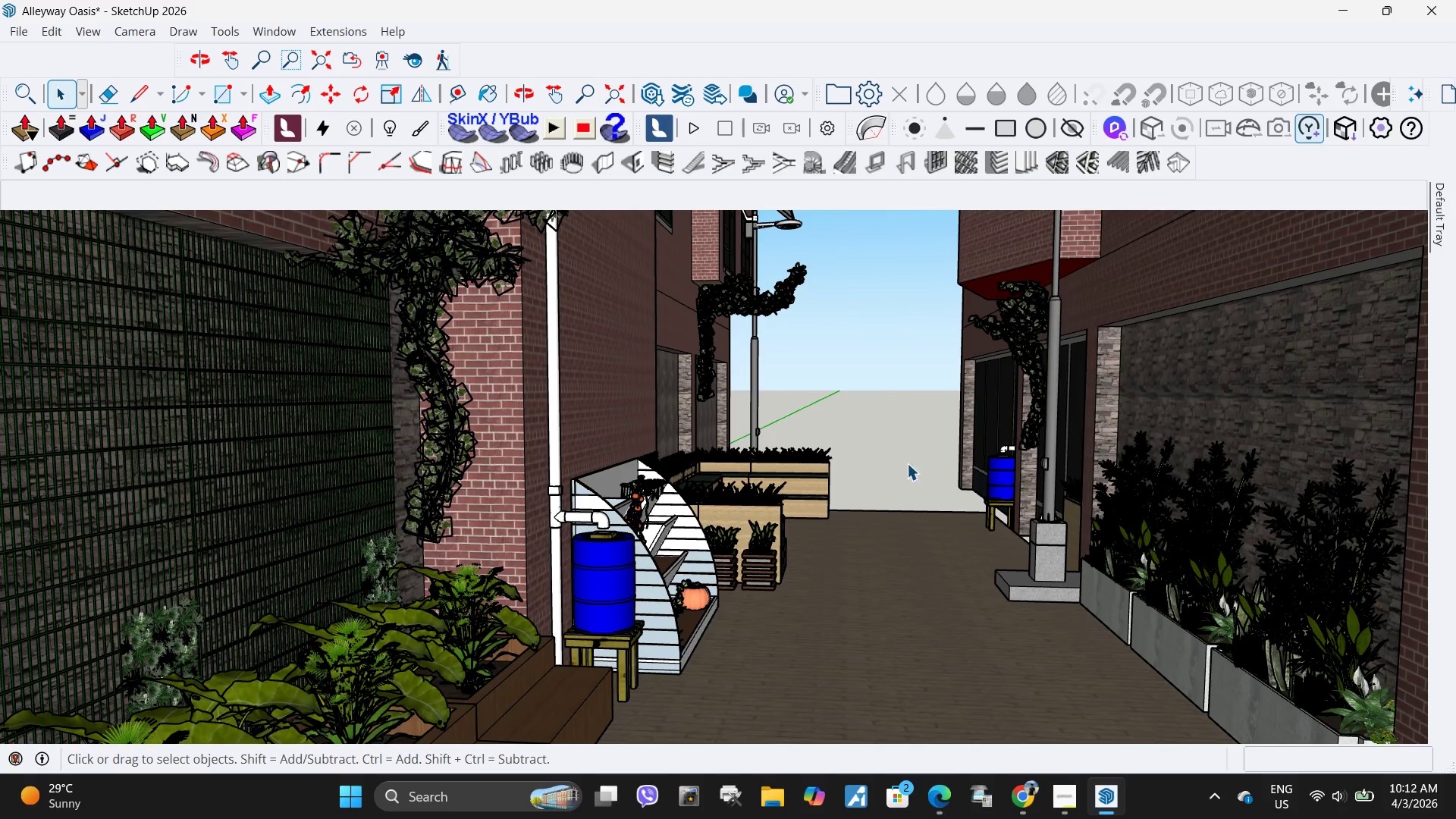 
scroll: coordinate [912, 394], scroll_direction: up, amount: 4.0
 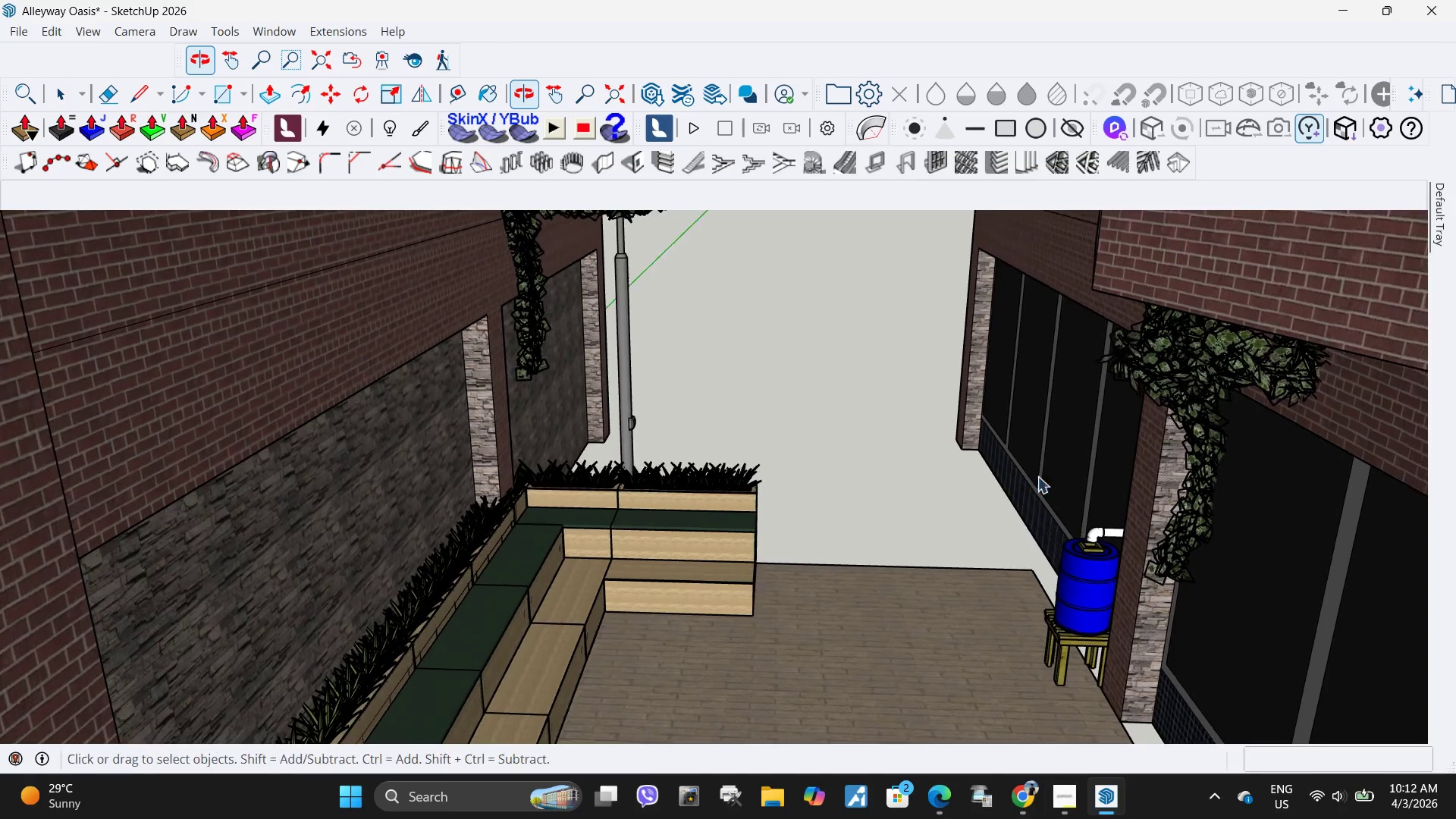 
left_click([1170, 375])
 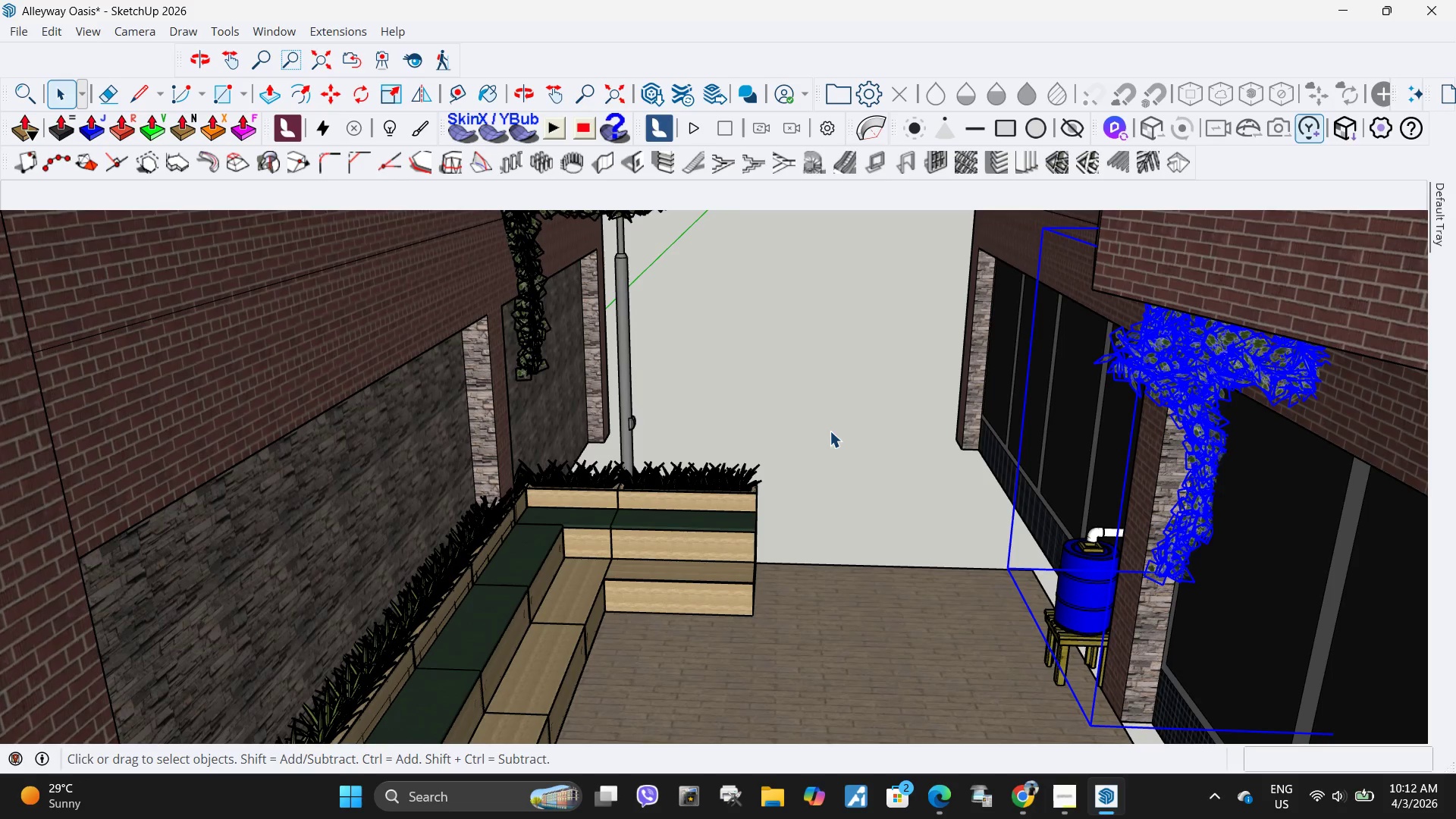 
key(M)
 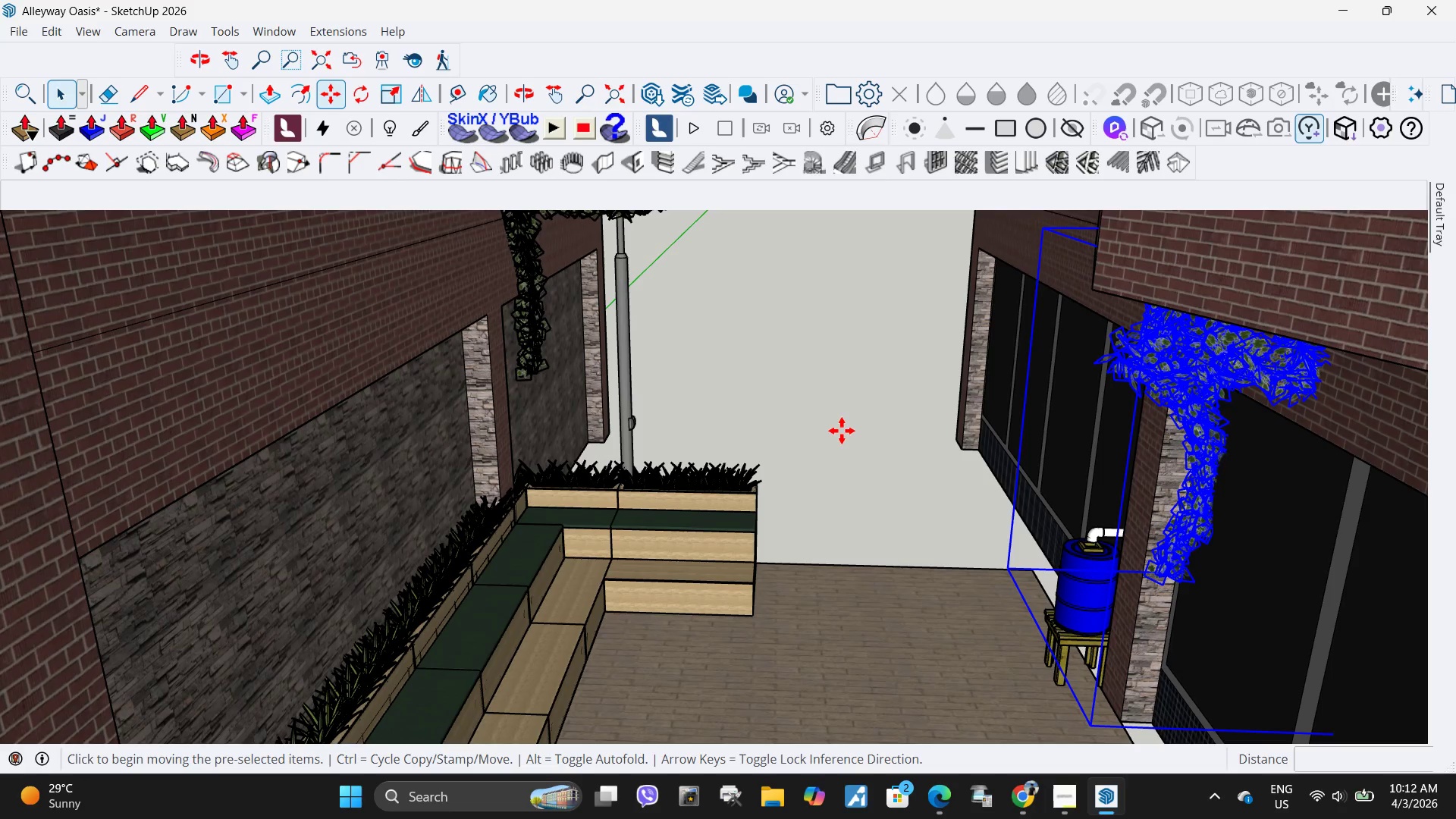 
left_click([842, 431])
 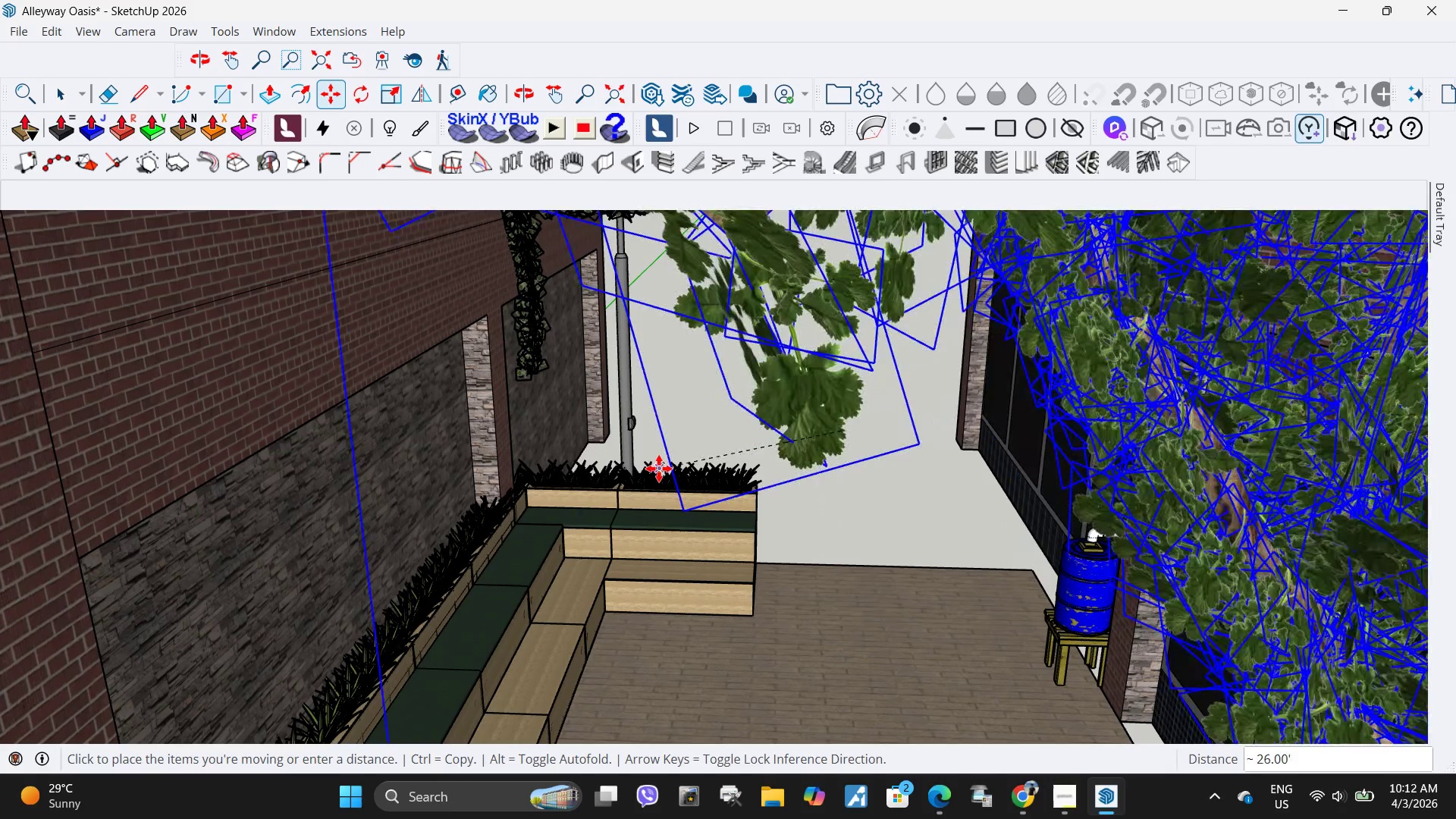 
scroll: coordinate [719, 455], scroll_direction: down, amount: 2.0
 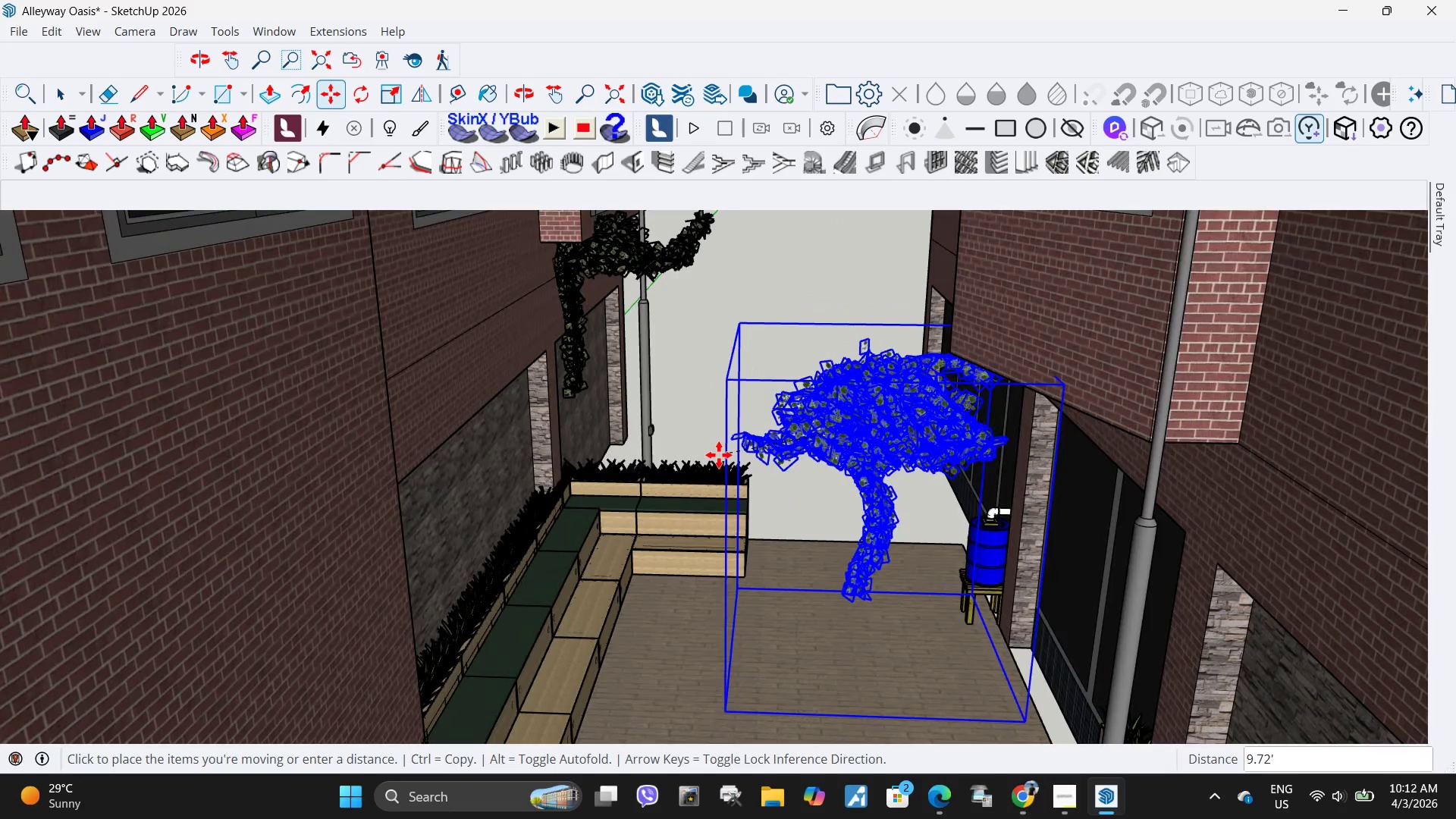 
left_click([719, 455])
 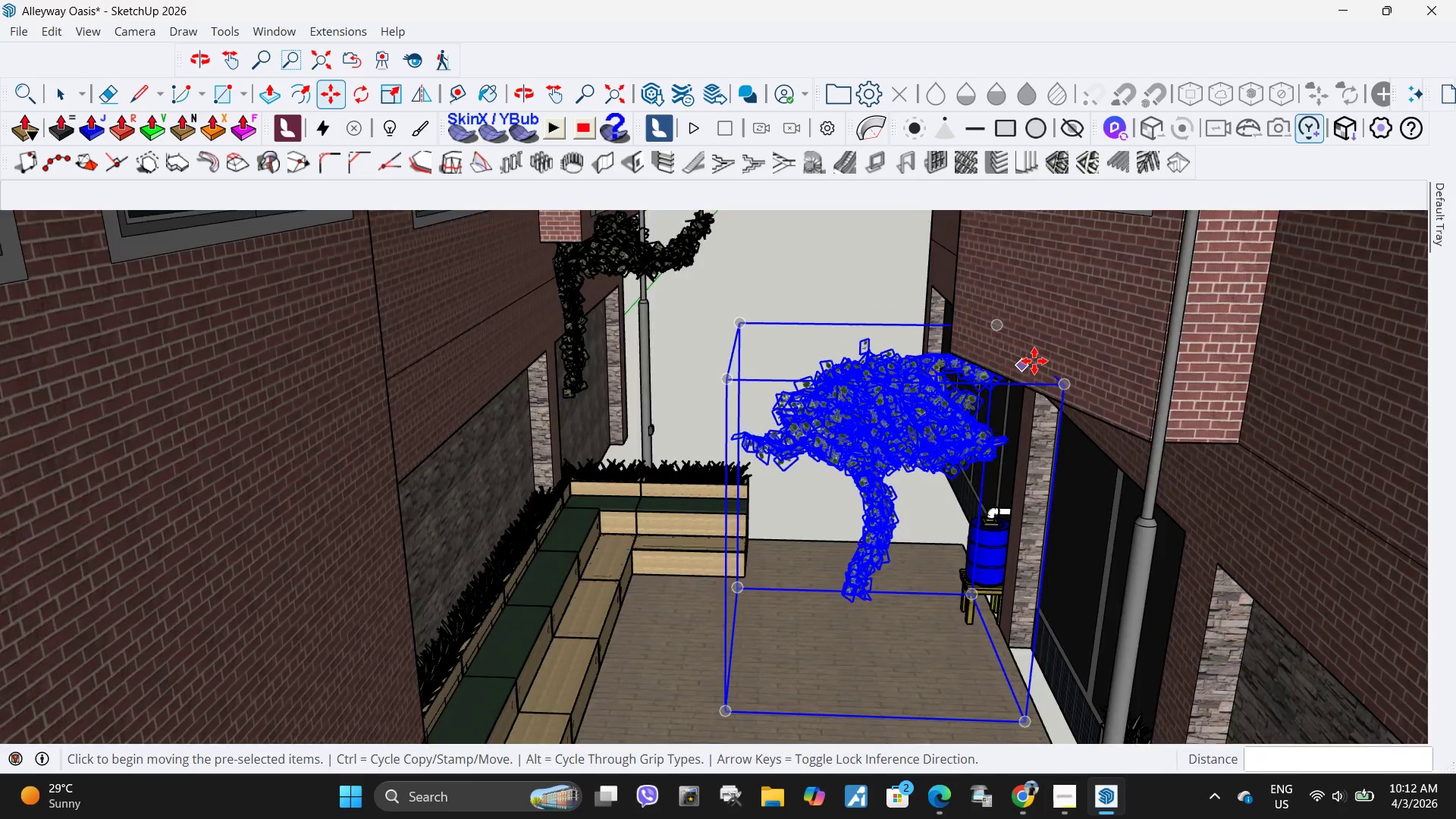 
scroll: coordinate [907, 429], scroll_direction: up, amount: 10.0
 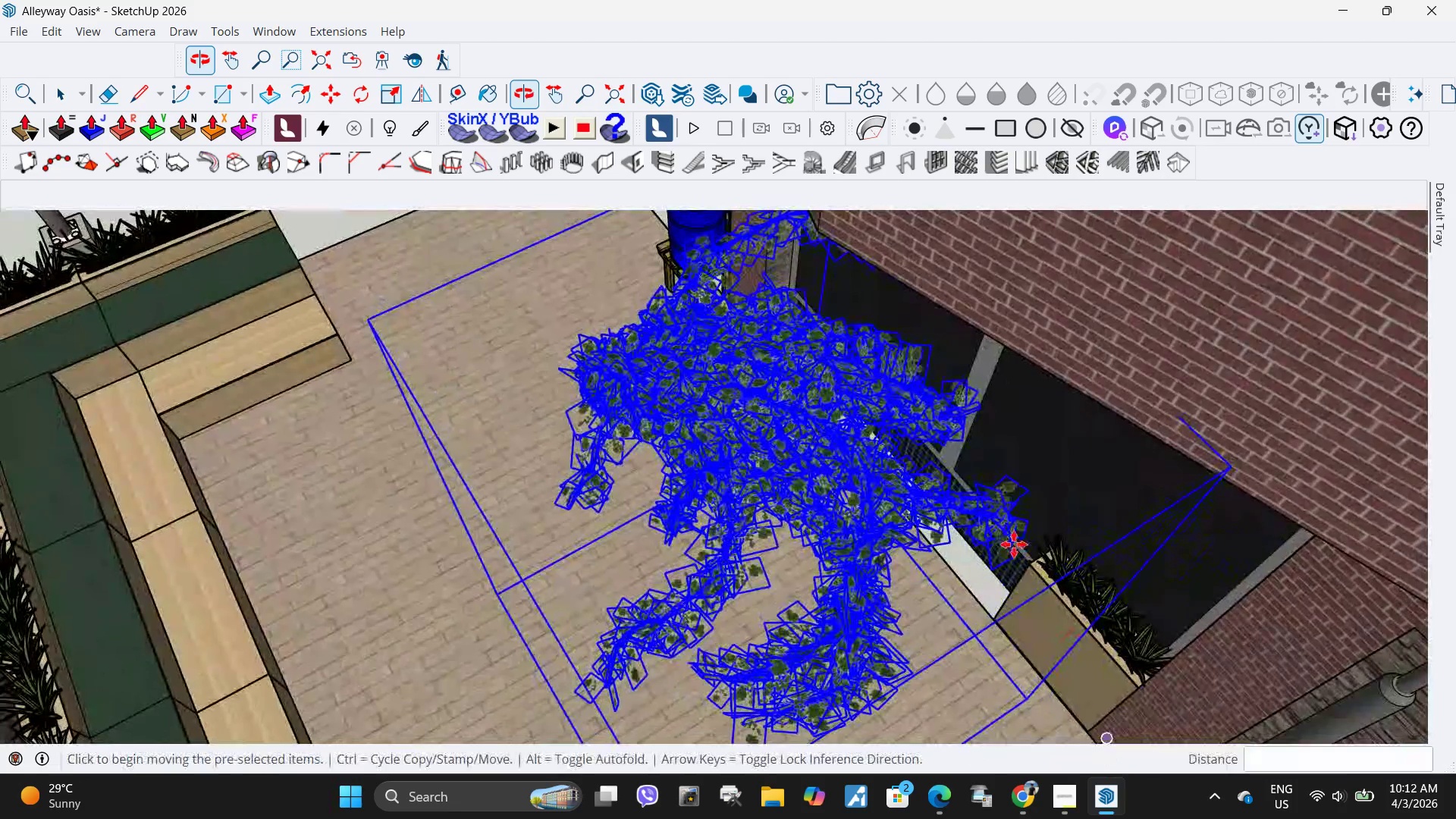 
key(M)
 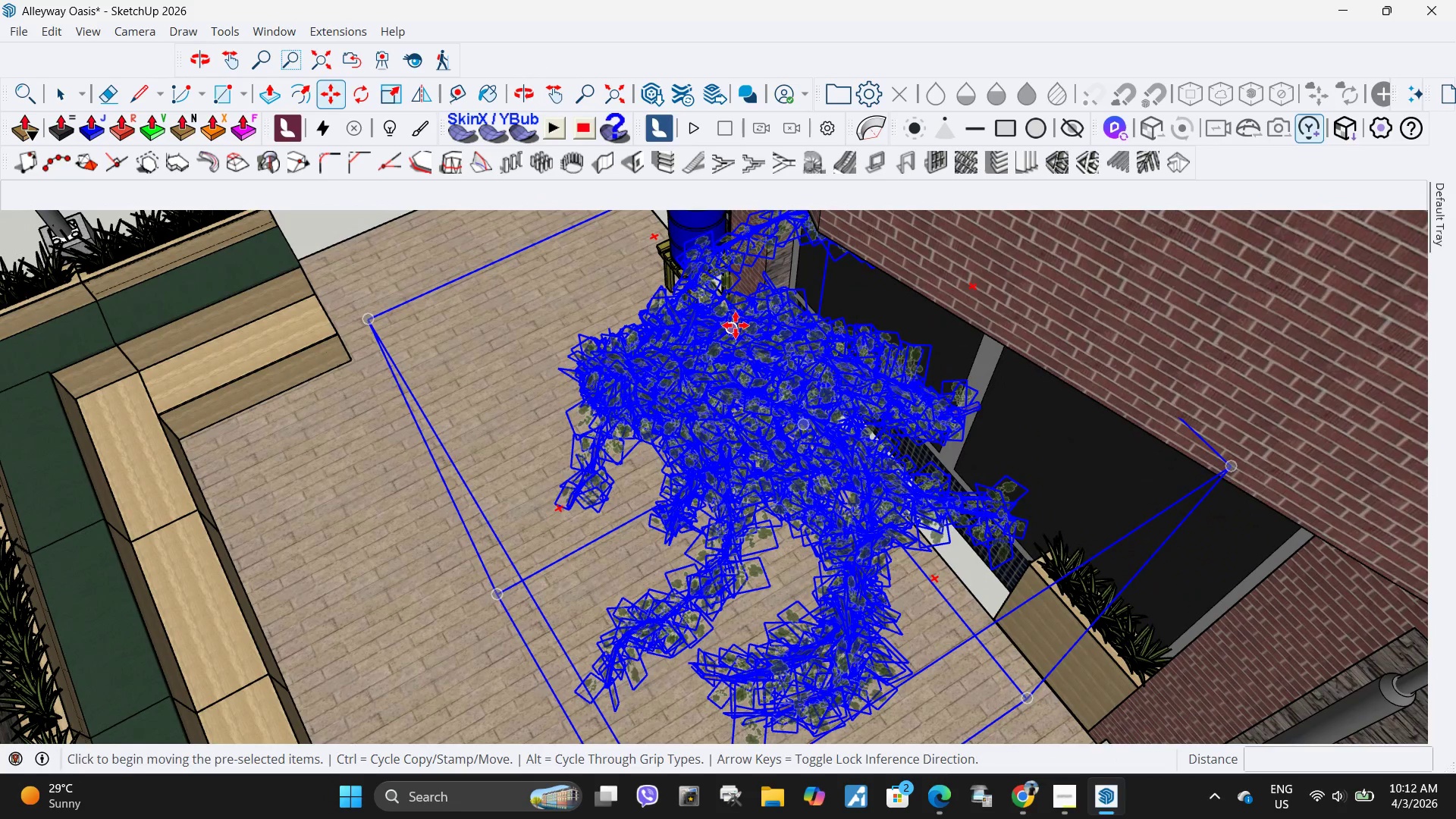 
scroll: coordinate [850, 563], scroll_direction: down, amount: 10.0
 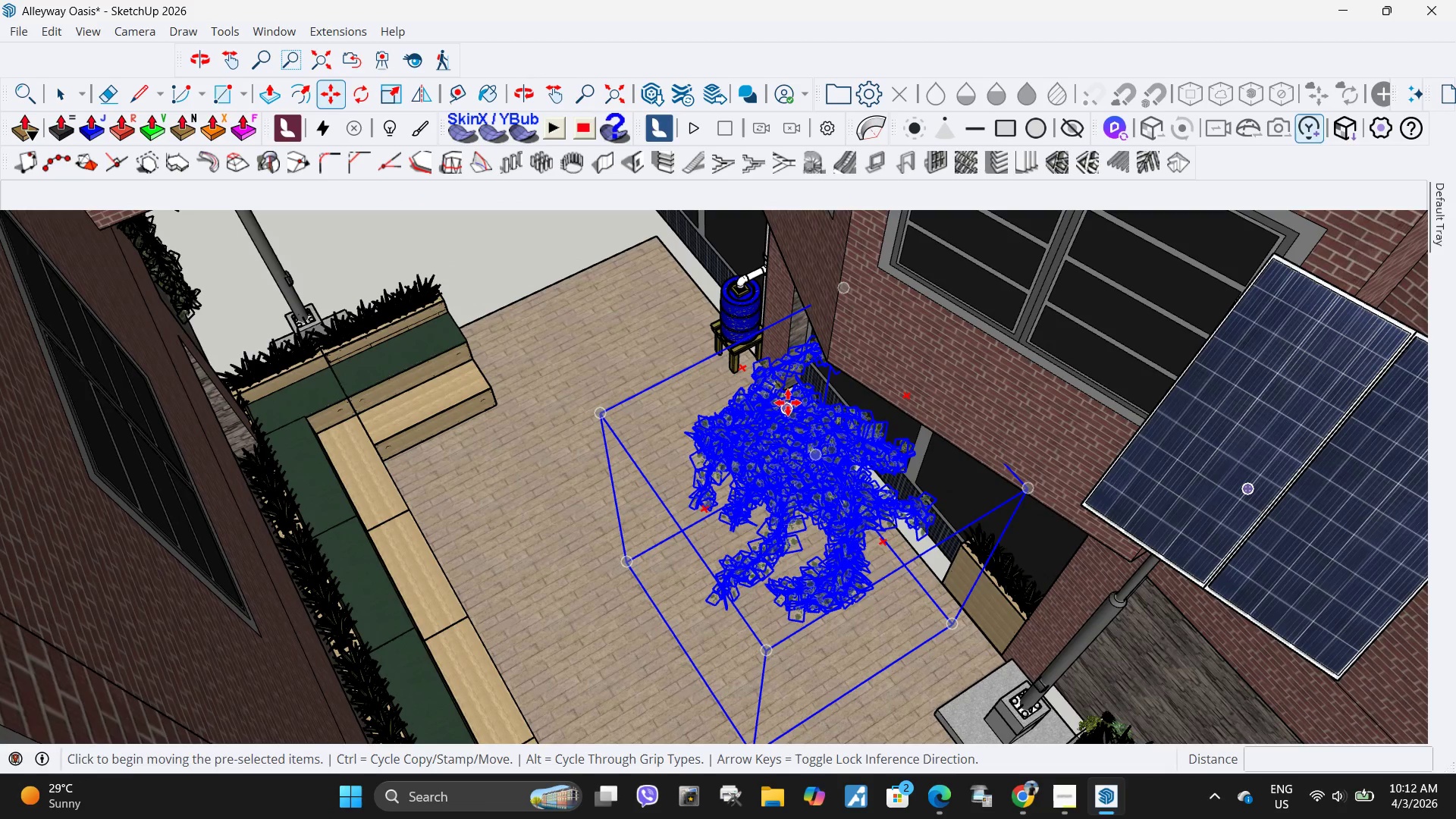 
key(M)
 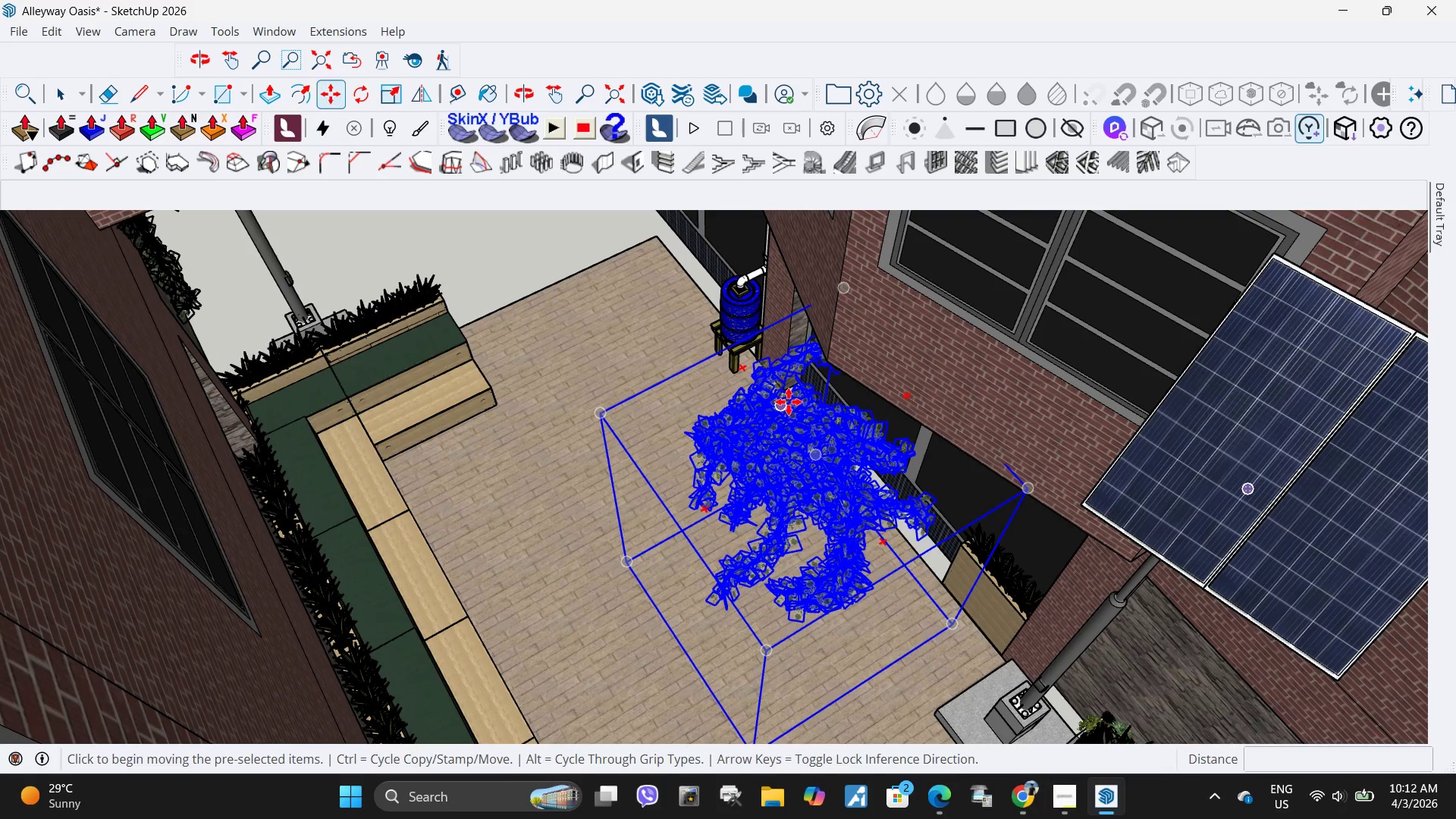 
left_click([789, 402])
 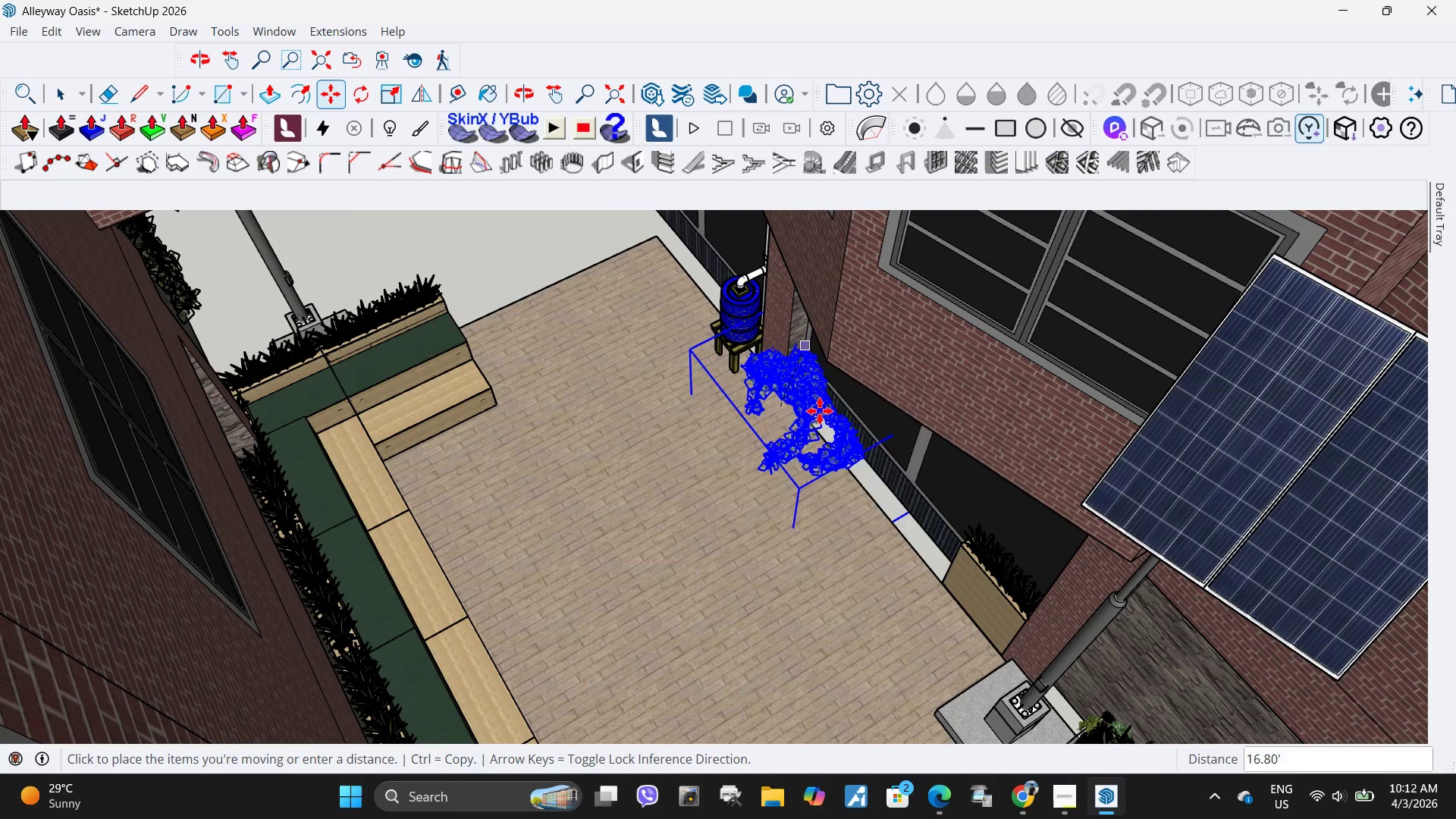 
scroll: coordinate [848, 464], scroll_direction: up, amount: 4.0
 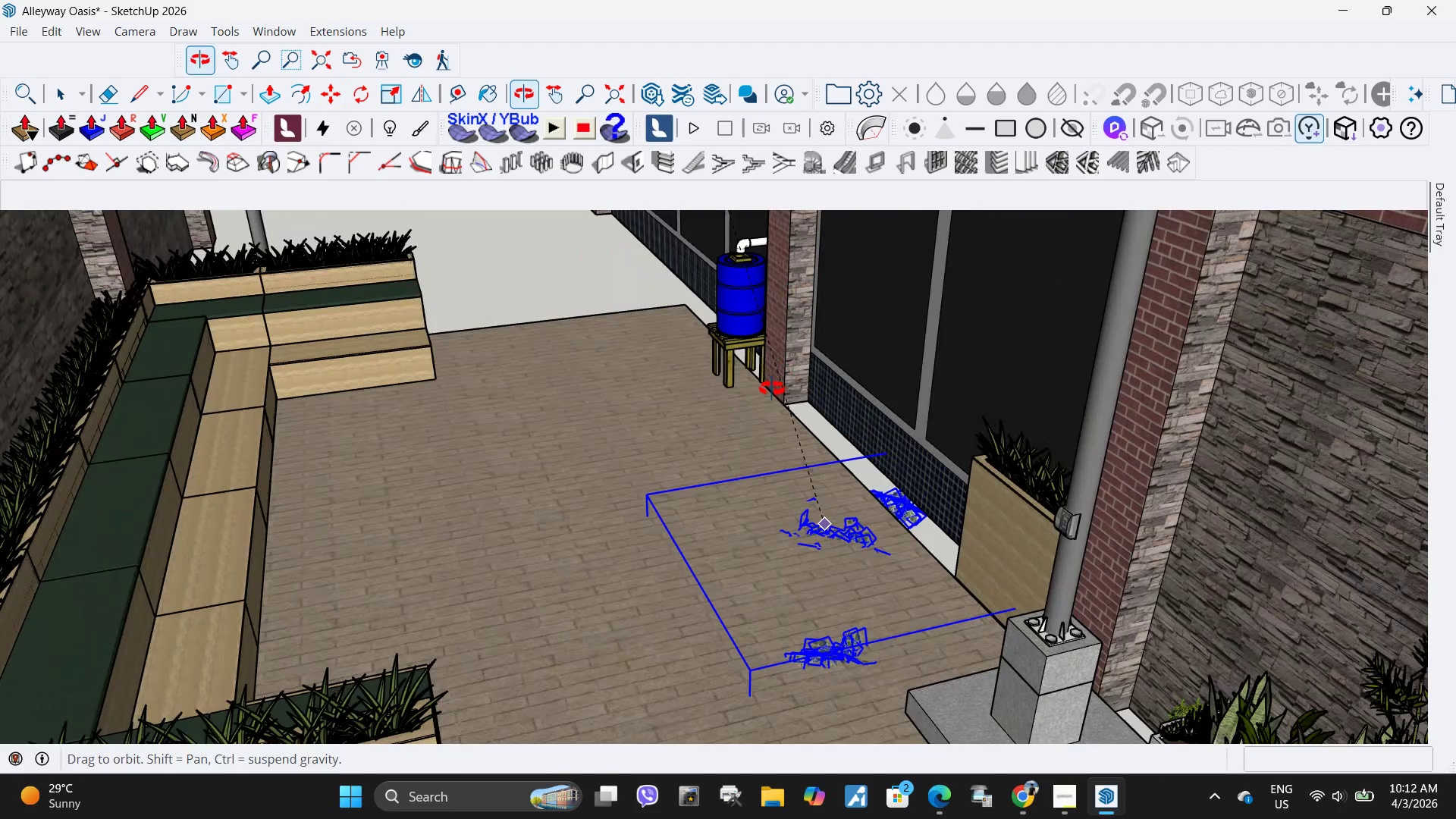 
scroll: coordinate [788, 544], scroll_direction: down, amount: 15.0
 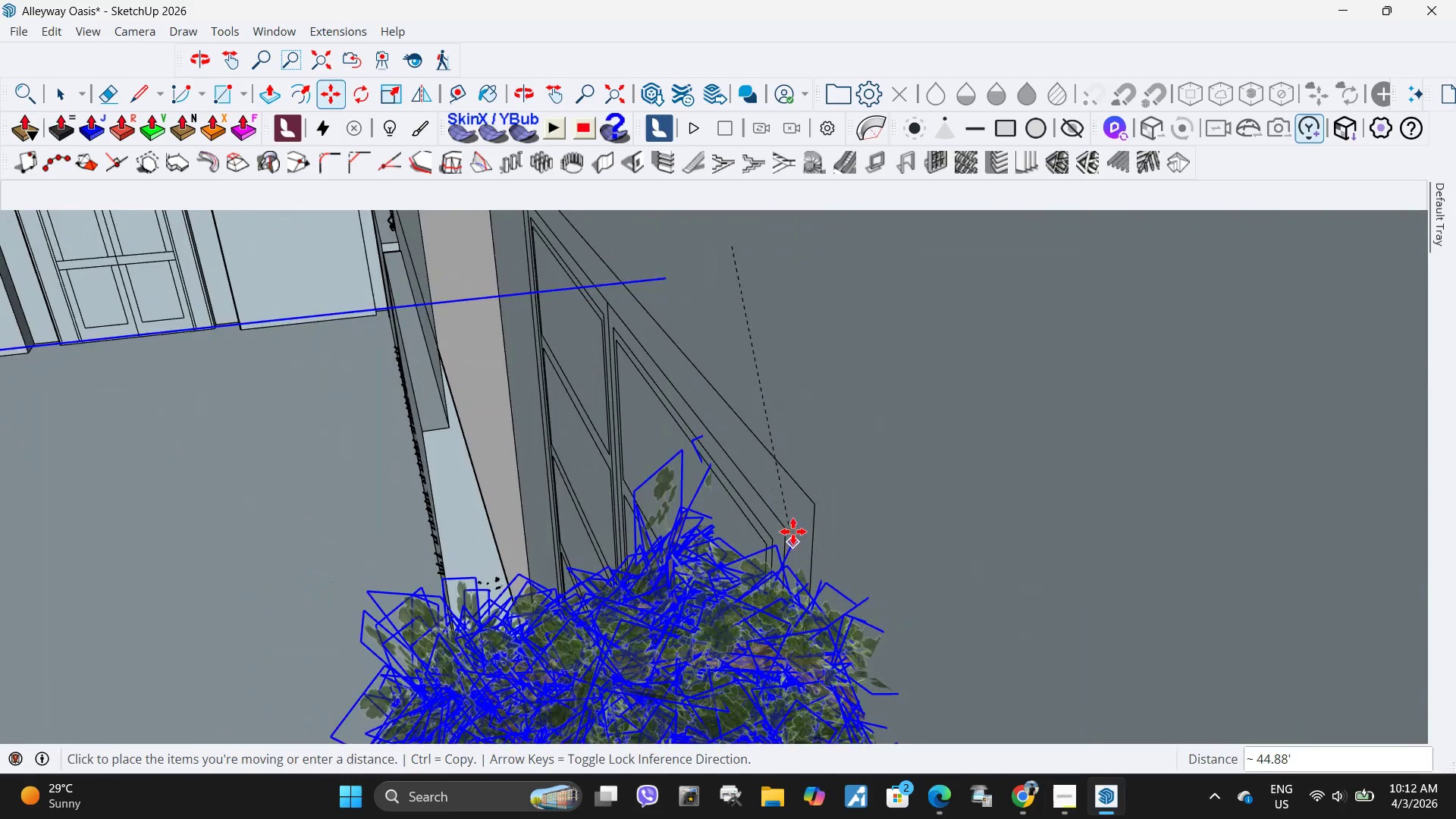 
key(H)
 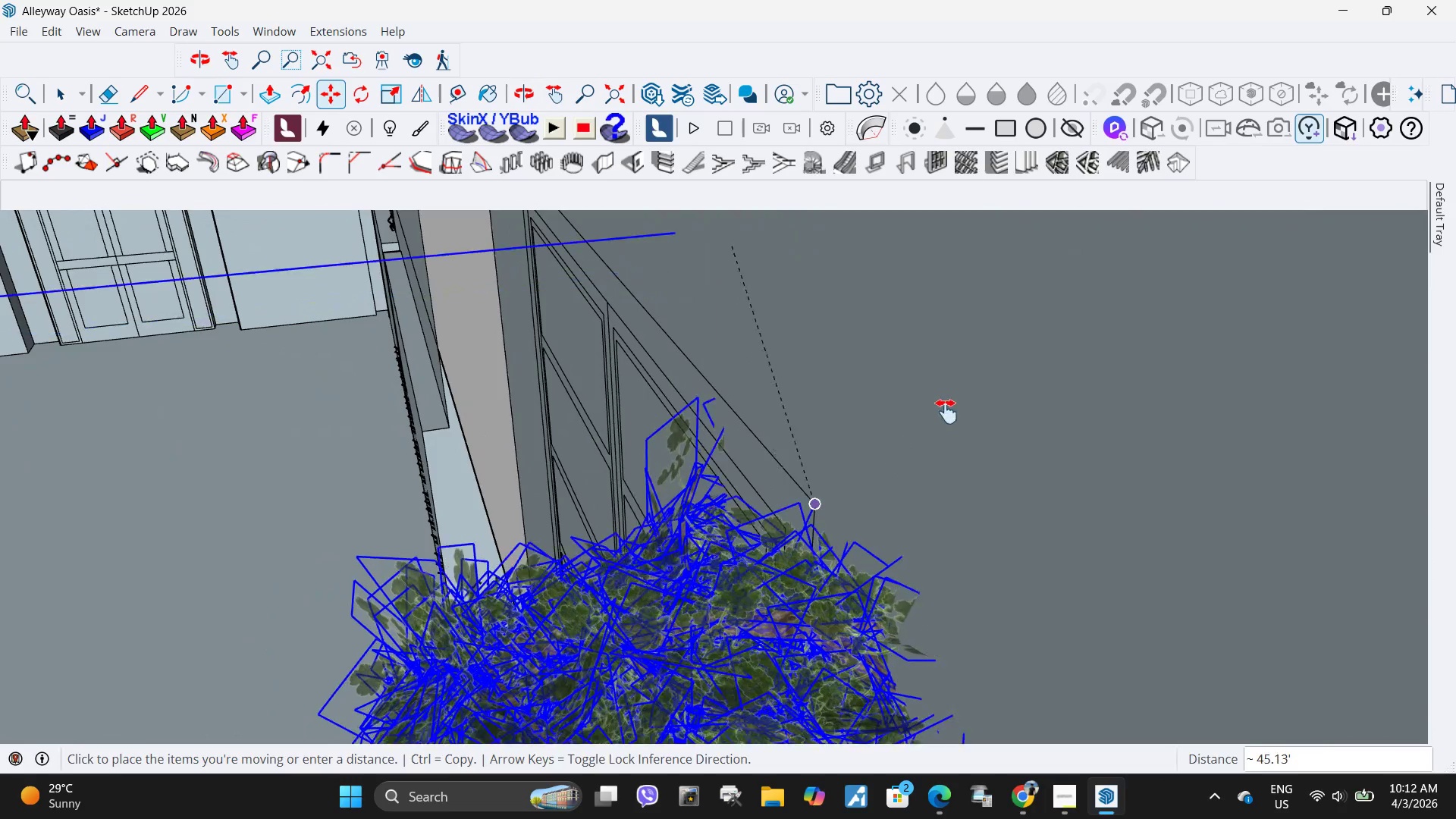 
left_click_drag(start_coordinate=[946, 412], to_coordinate=[301, 608])
 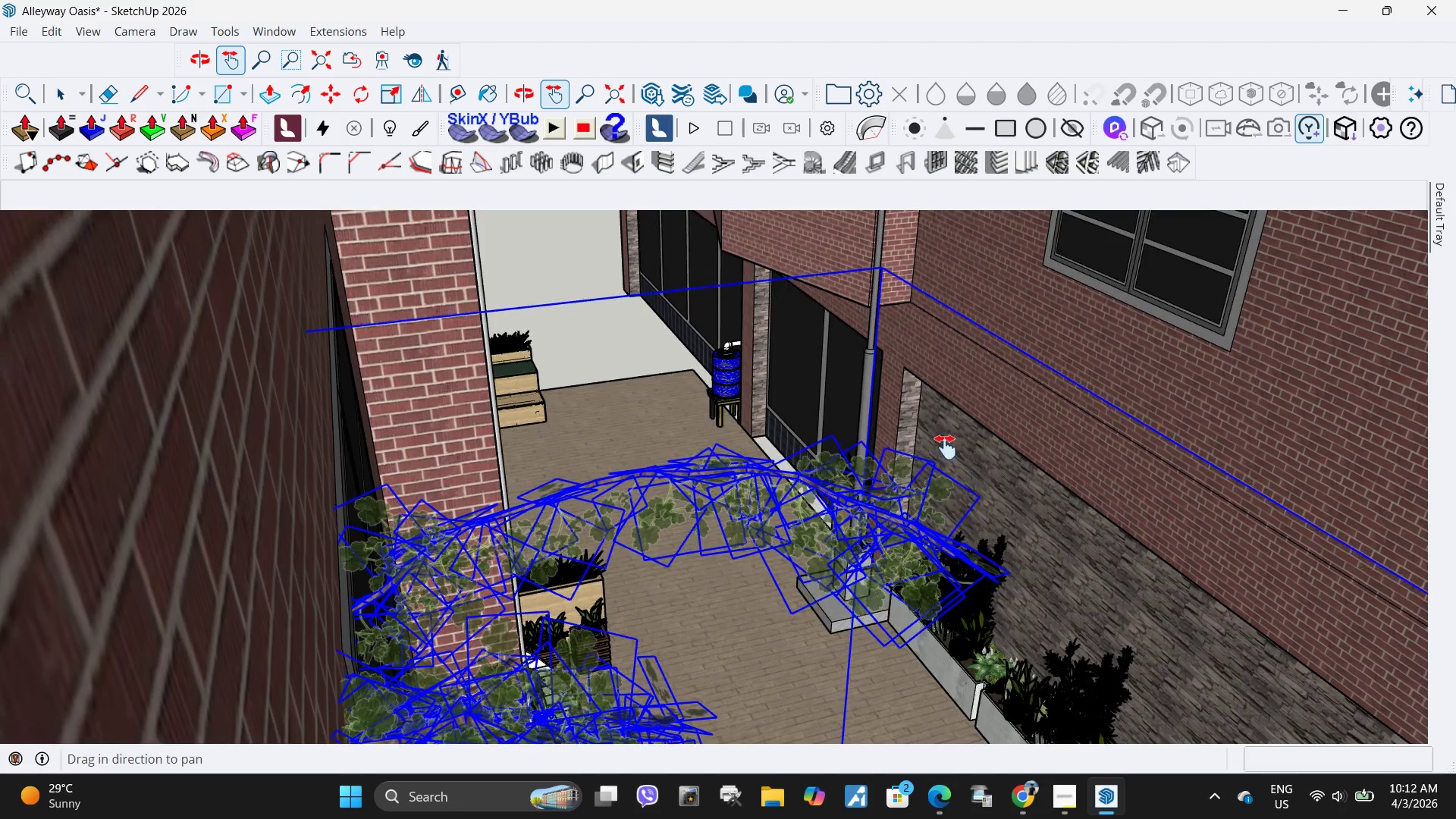 
left_click_drag(start_coordinate=[946, 447], to_coordinate=[791, 576])
 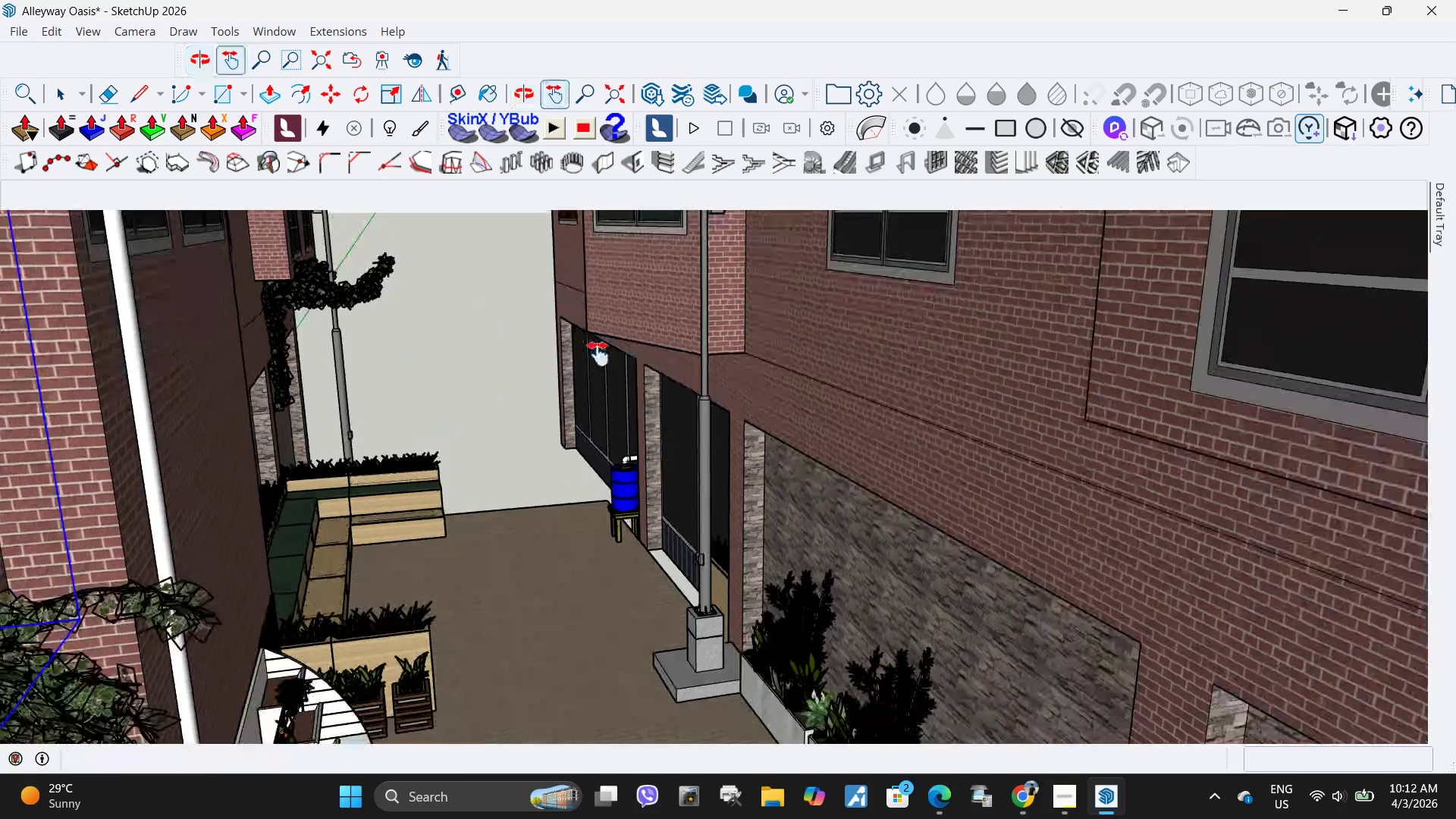 
scroll: coordinate [661, 378], scroll_direction: up, amount: 10.0
 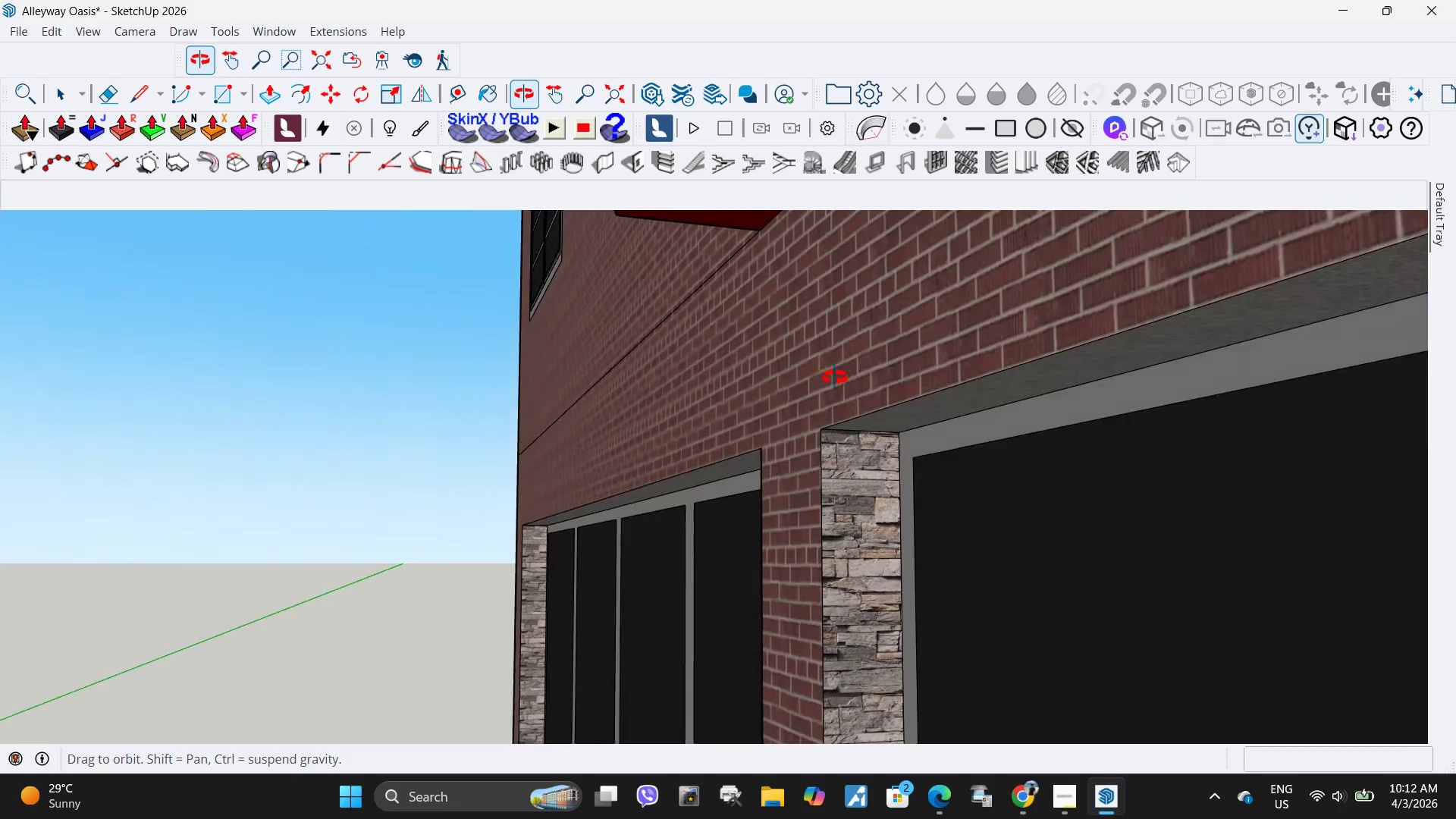 
scroll: coordinate [861, 444], scroll_direction: down, amount: 4.0
 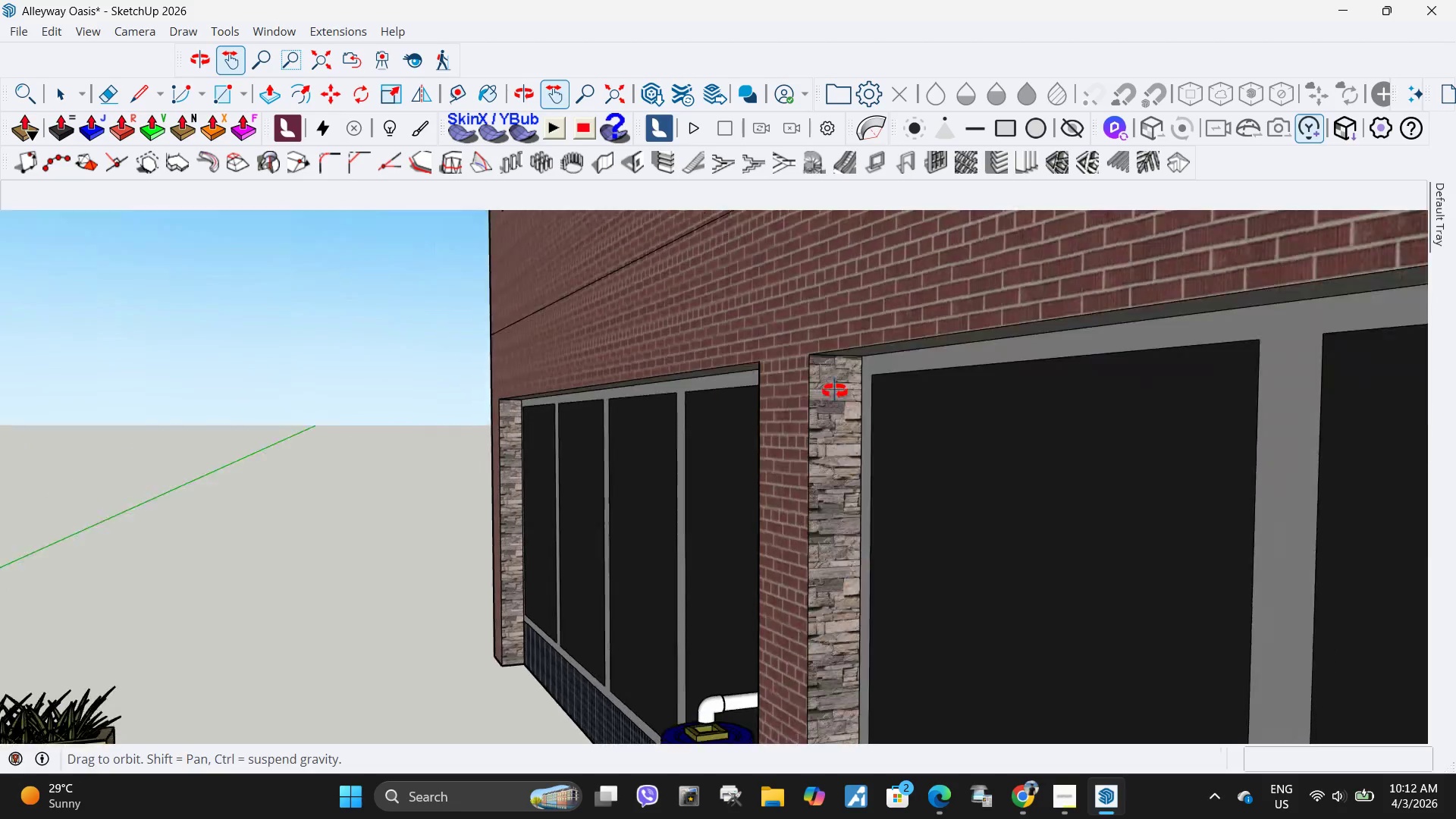 
key(M)
 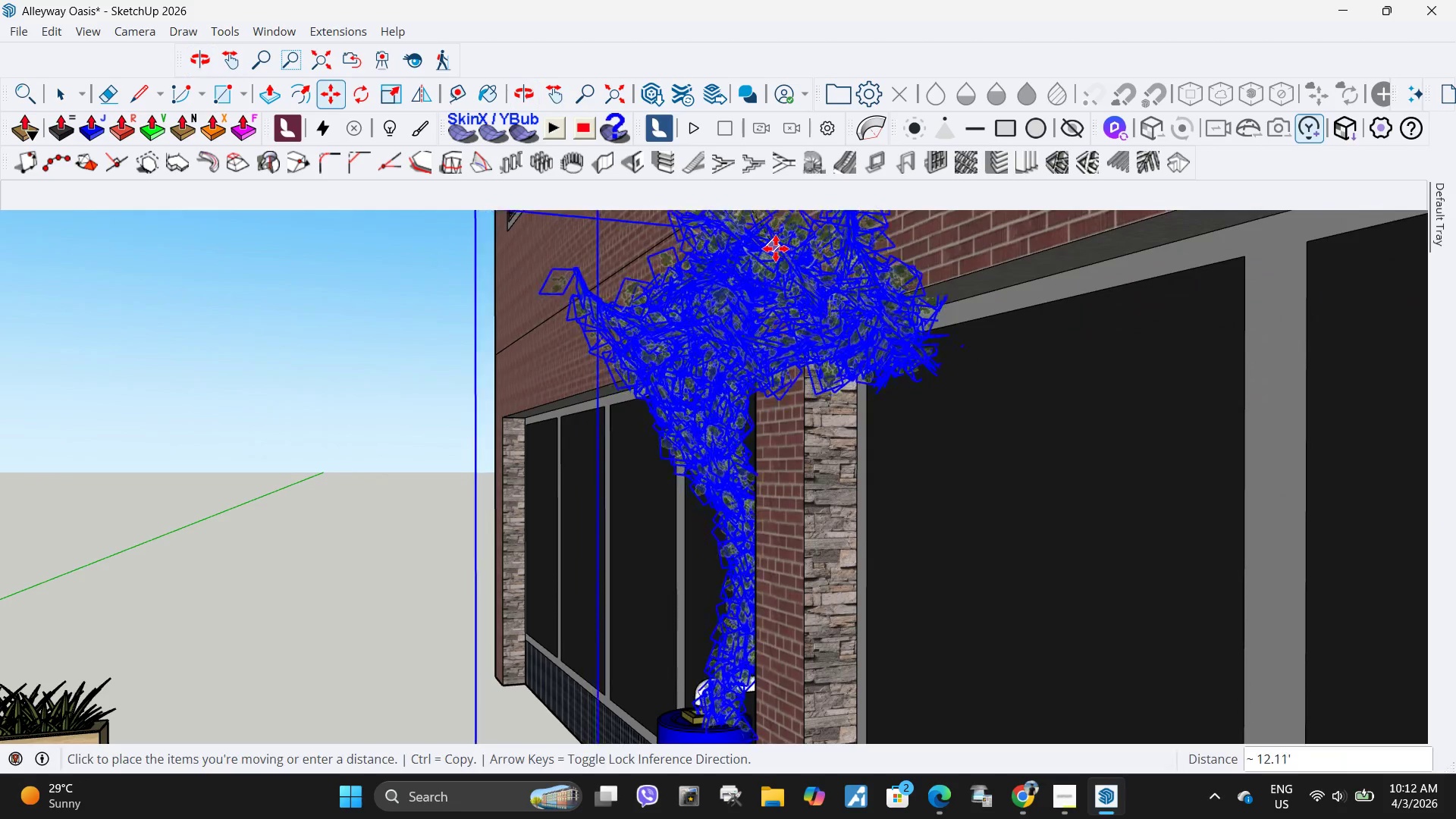 
scroll: coordinate [850, 407], scroll_direction: down, amount: 15.0
 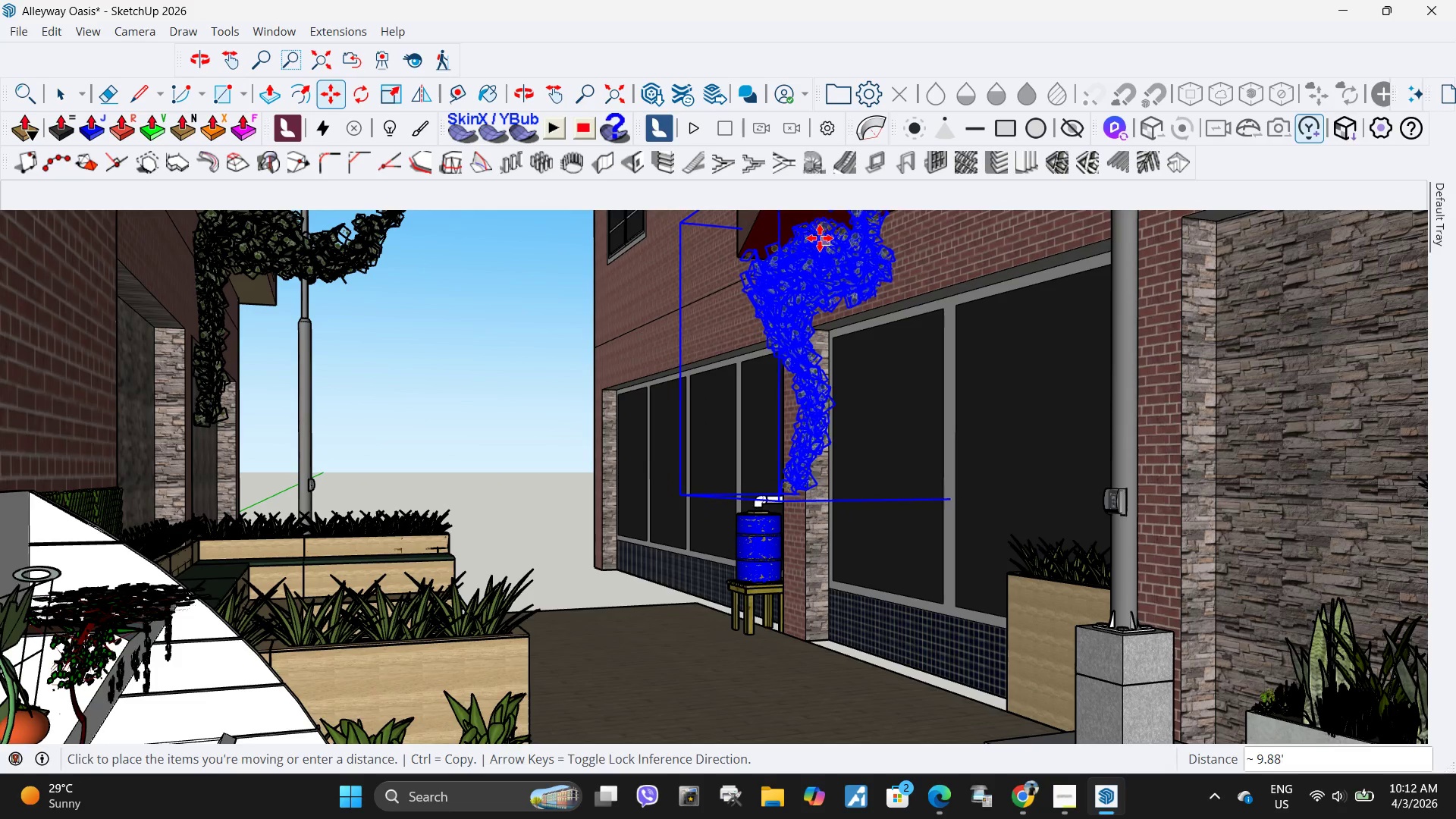 
left_click([820, 249])
 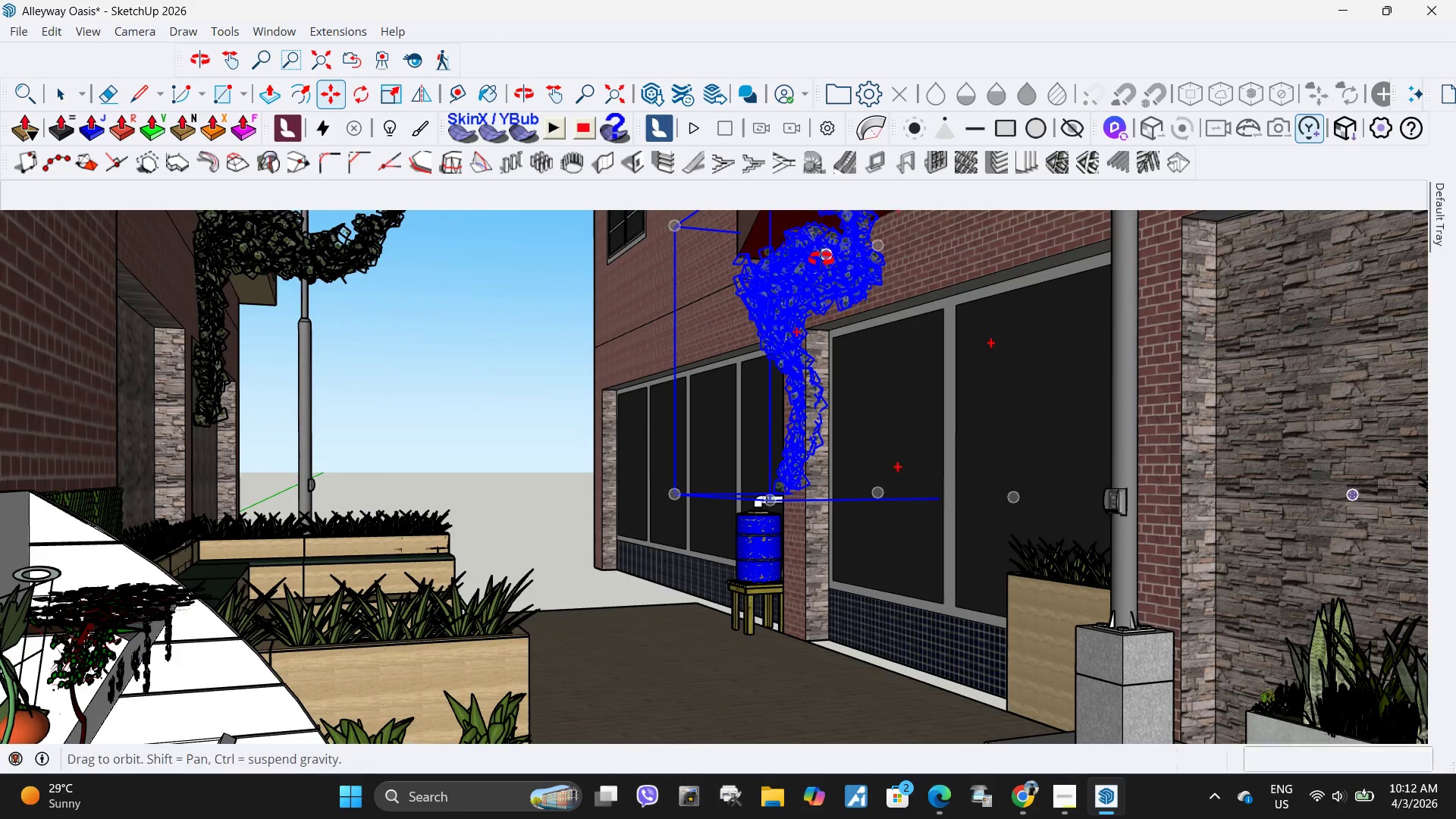 
scroll: coordinate [826, 275], scroll_direction: up, amount: 9.0
 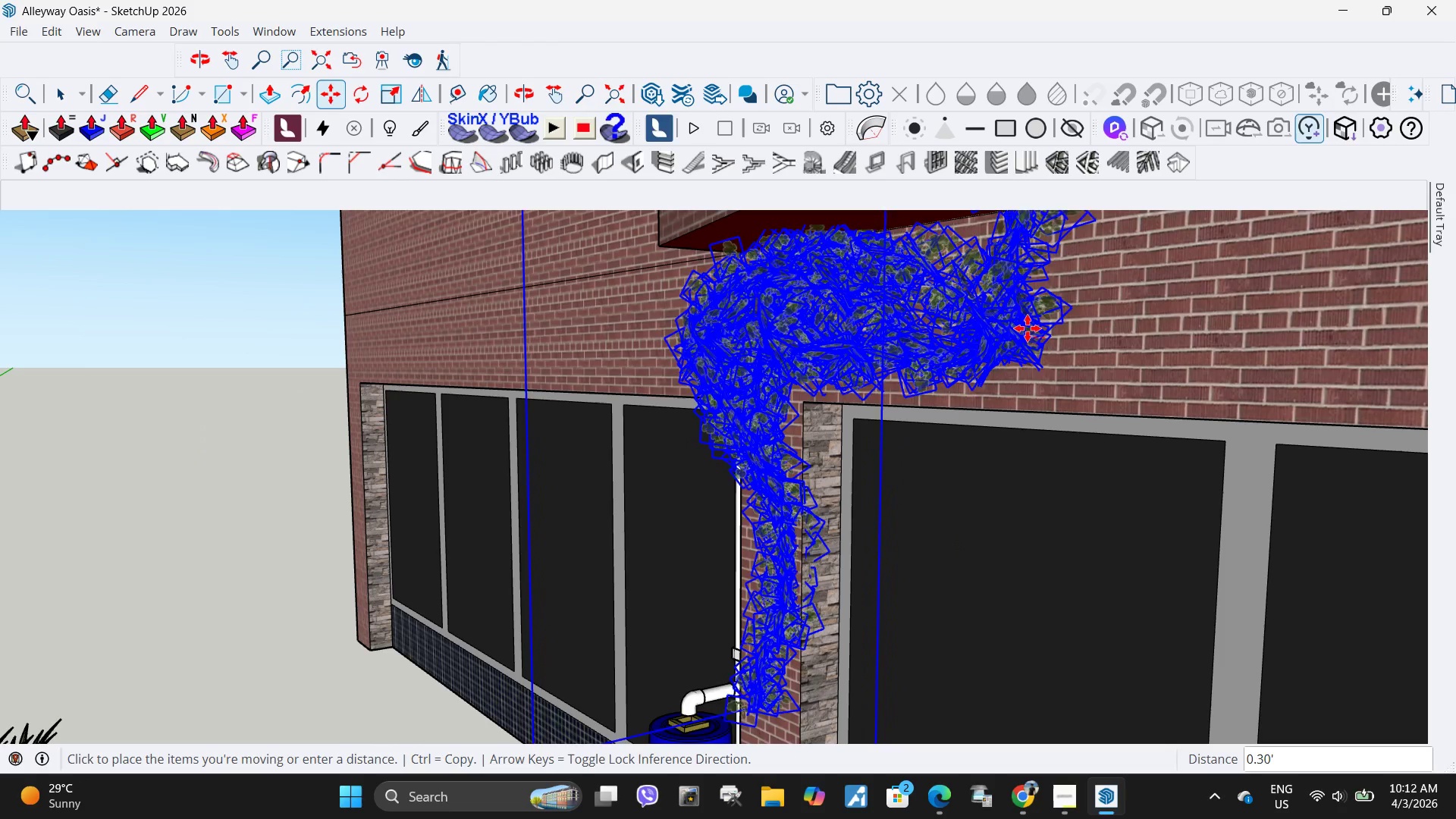 
key(Escape)
 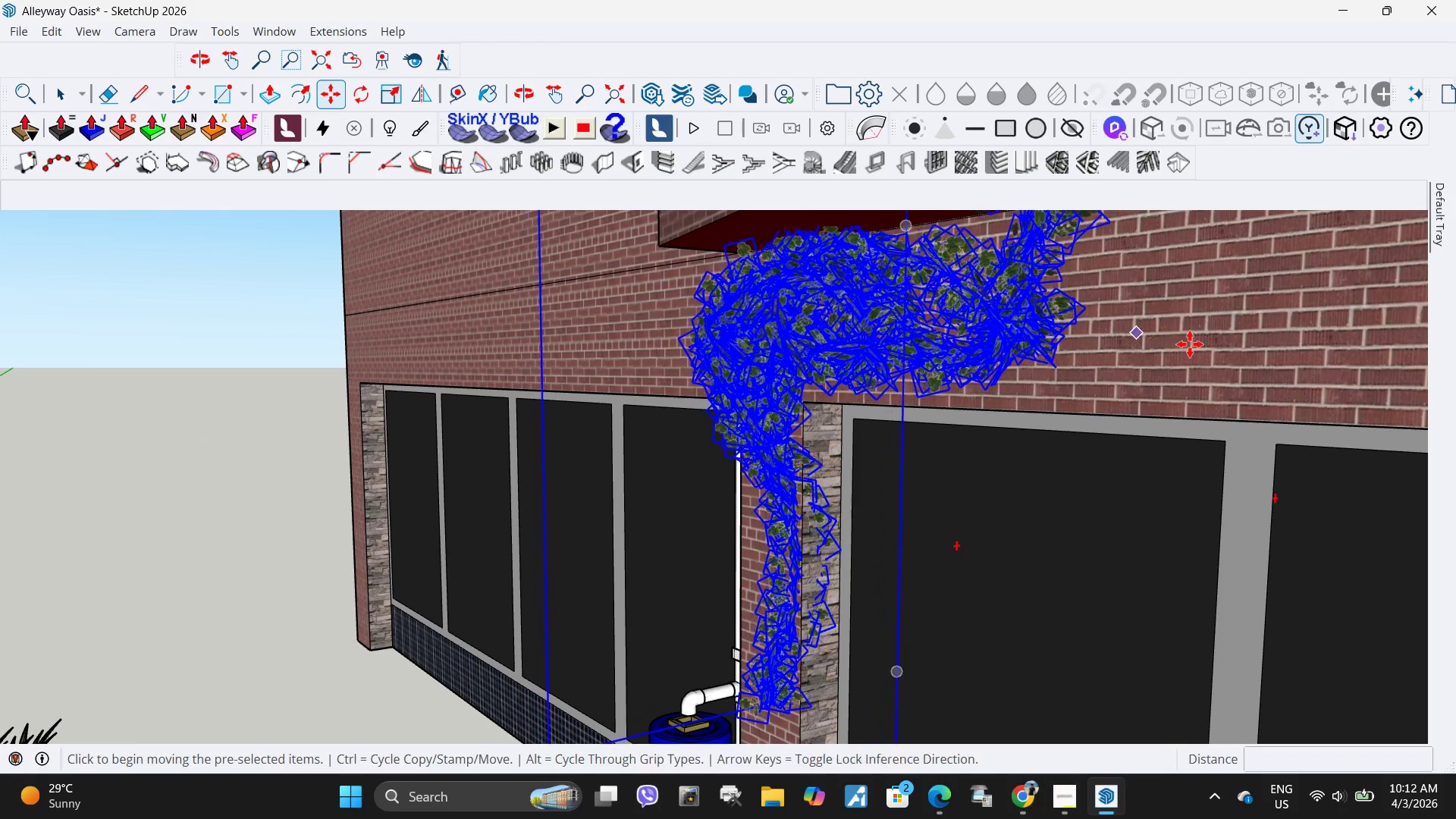 
left_click_drag(start_coordinate=[1190, 344], to_coordinate=[1182, 344])
 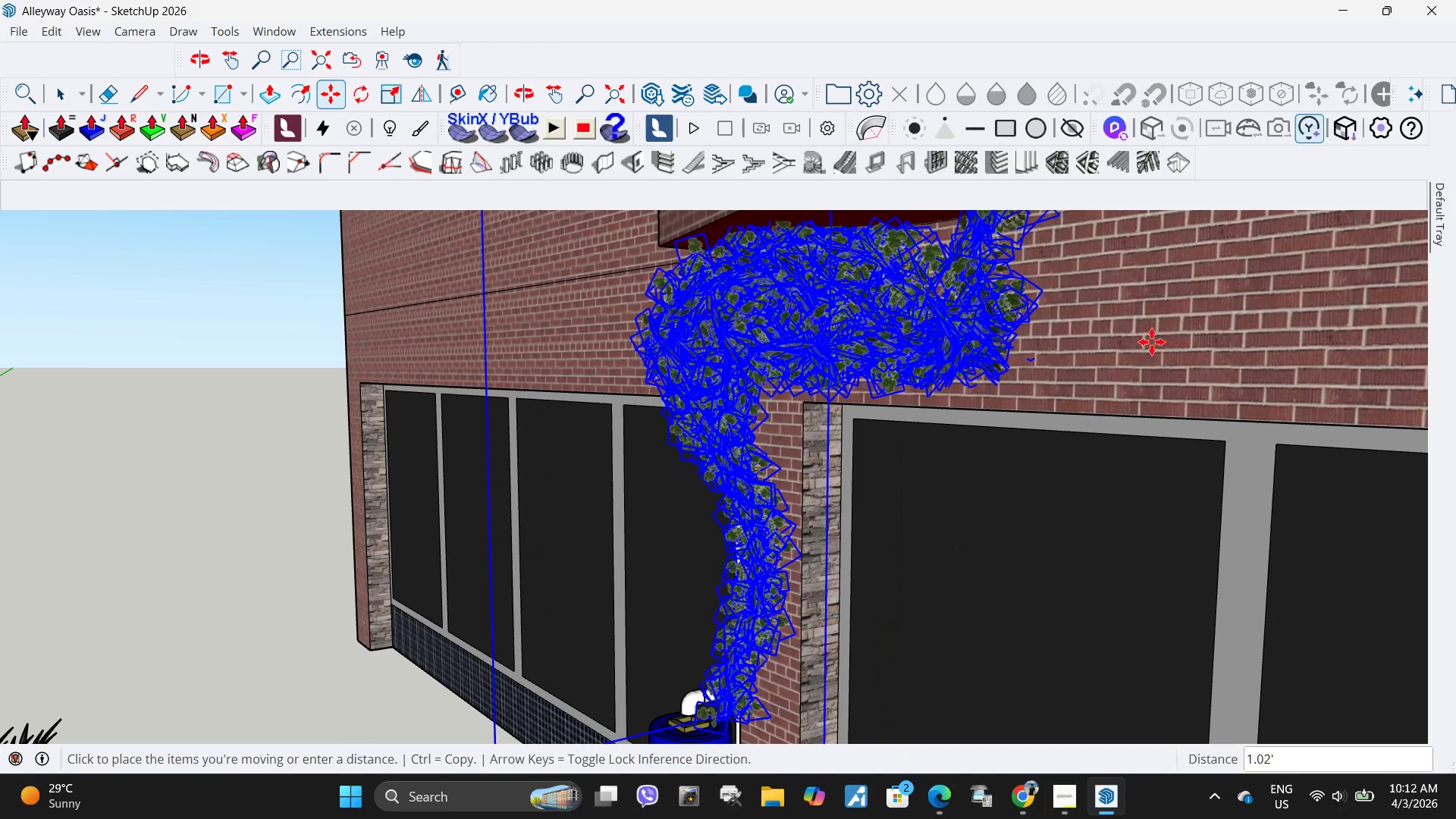 
key(Escape)
 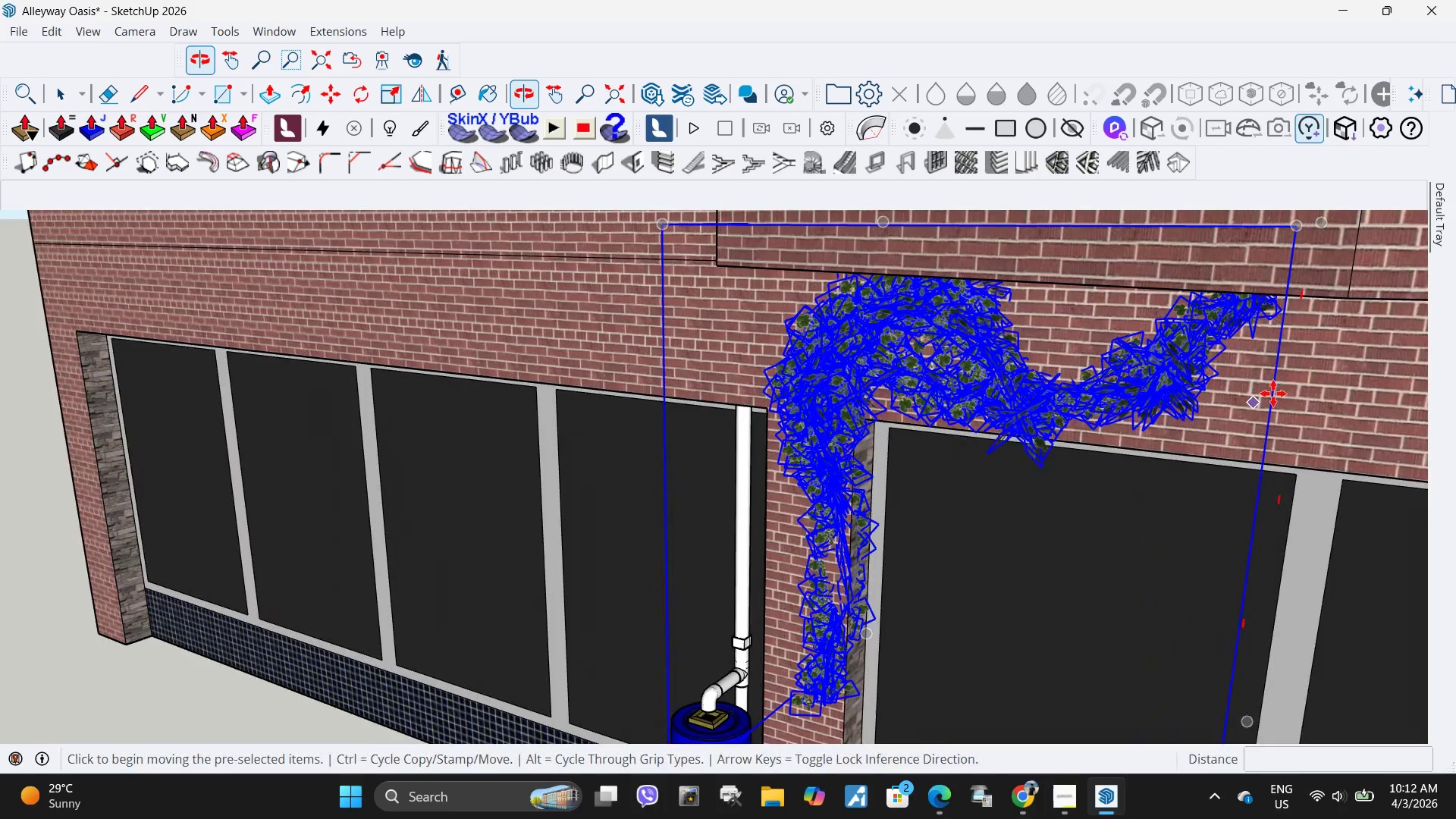 
left_click([1343, 374])
 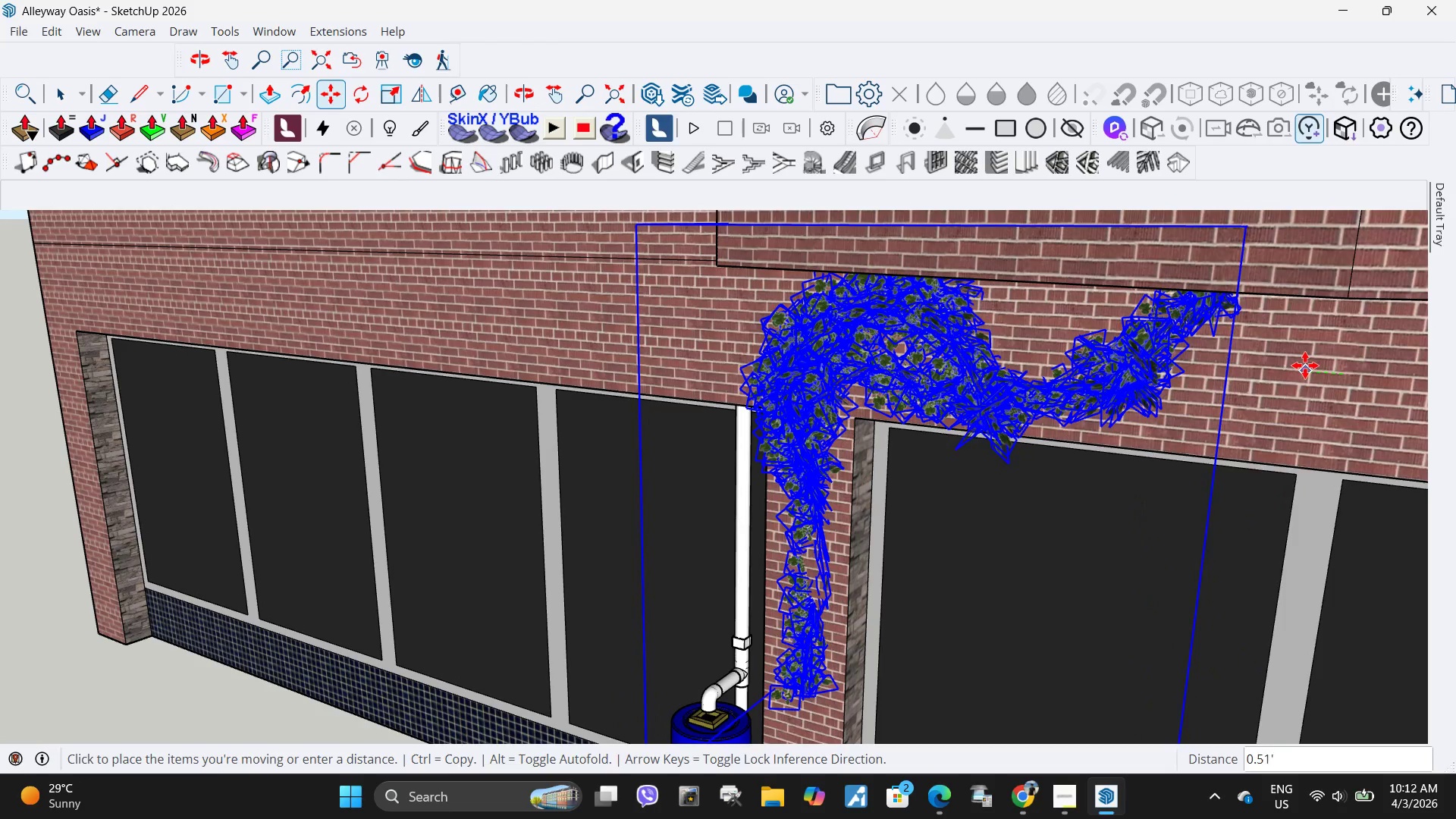 
left_click([1303, 366])
 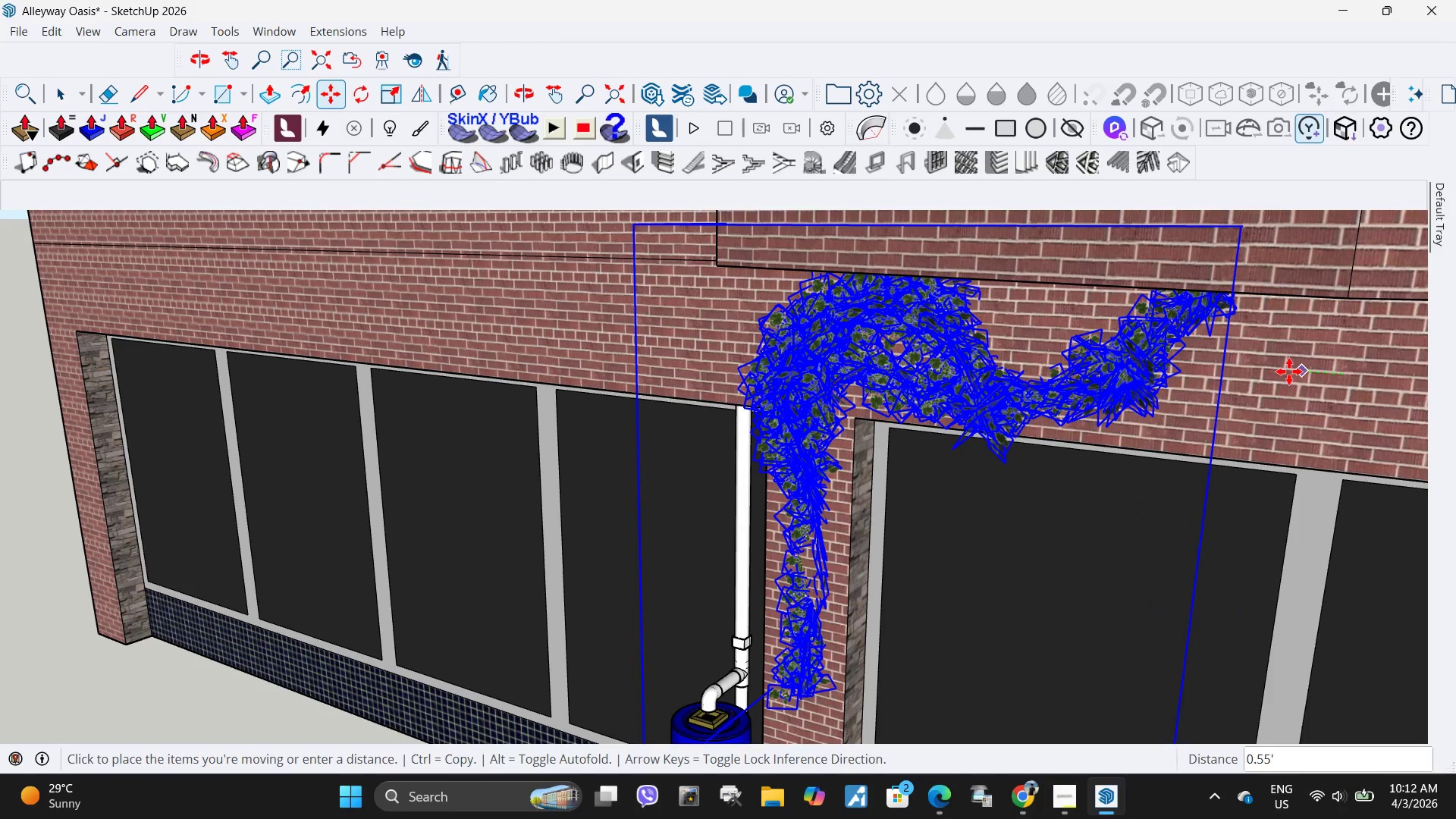 
key(Space)
 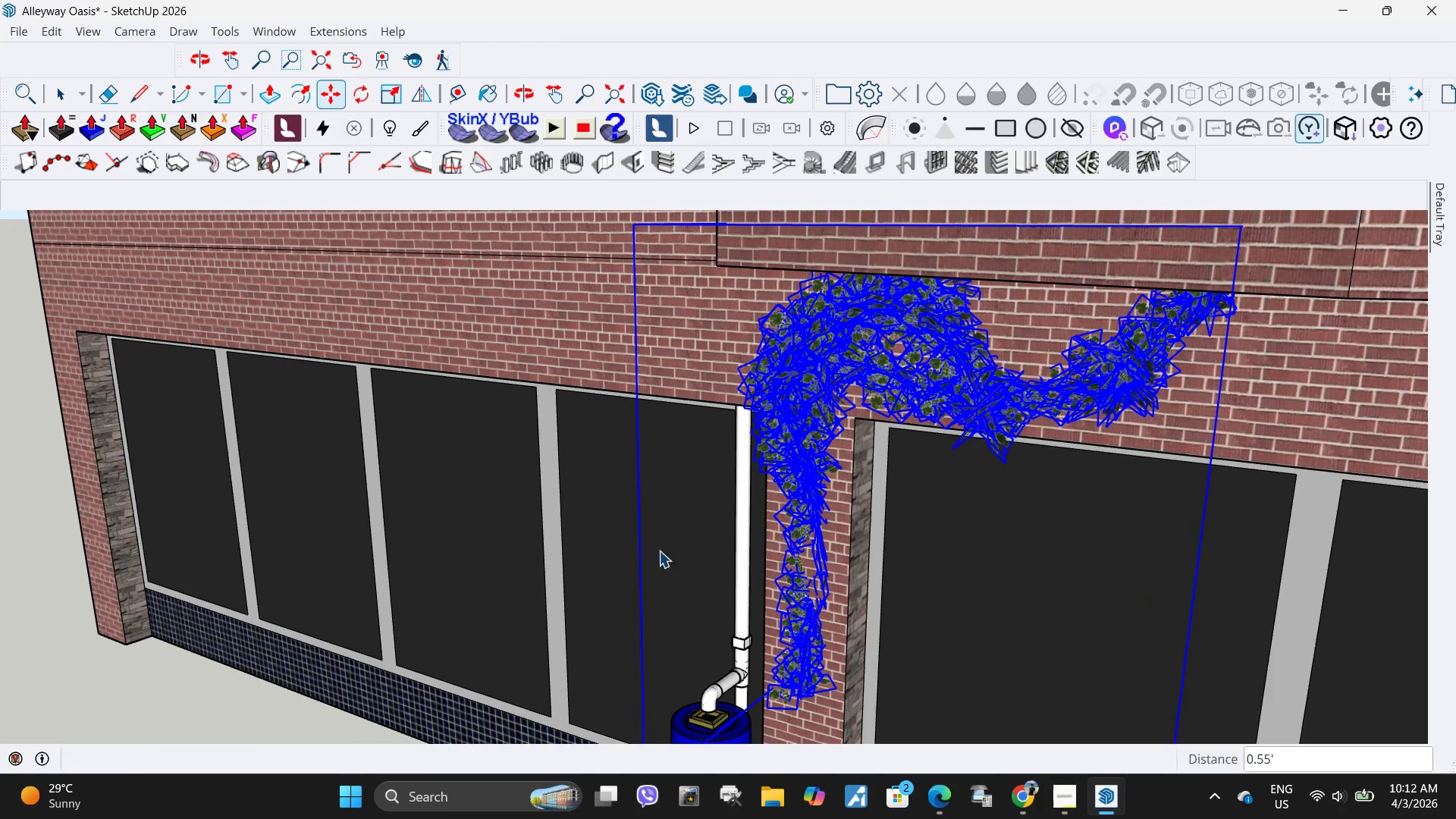 
key(Escape)
 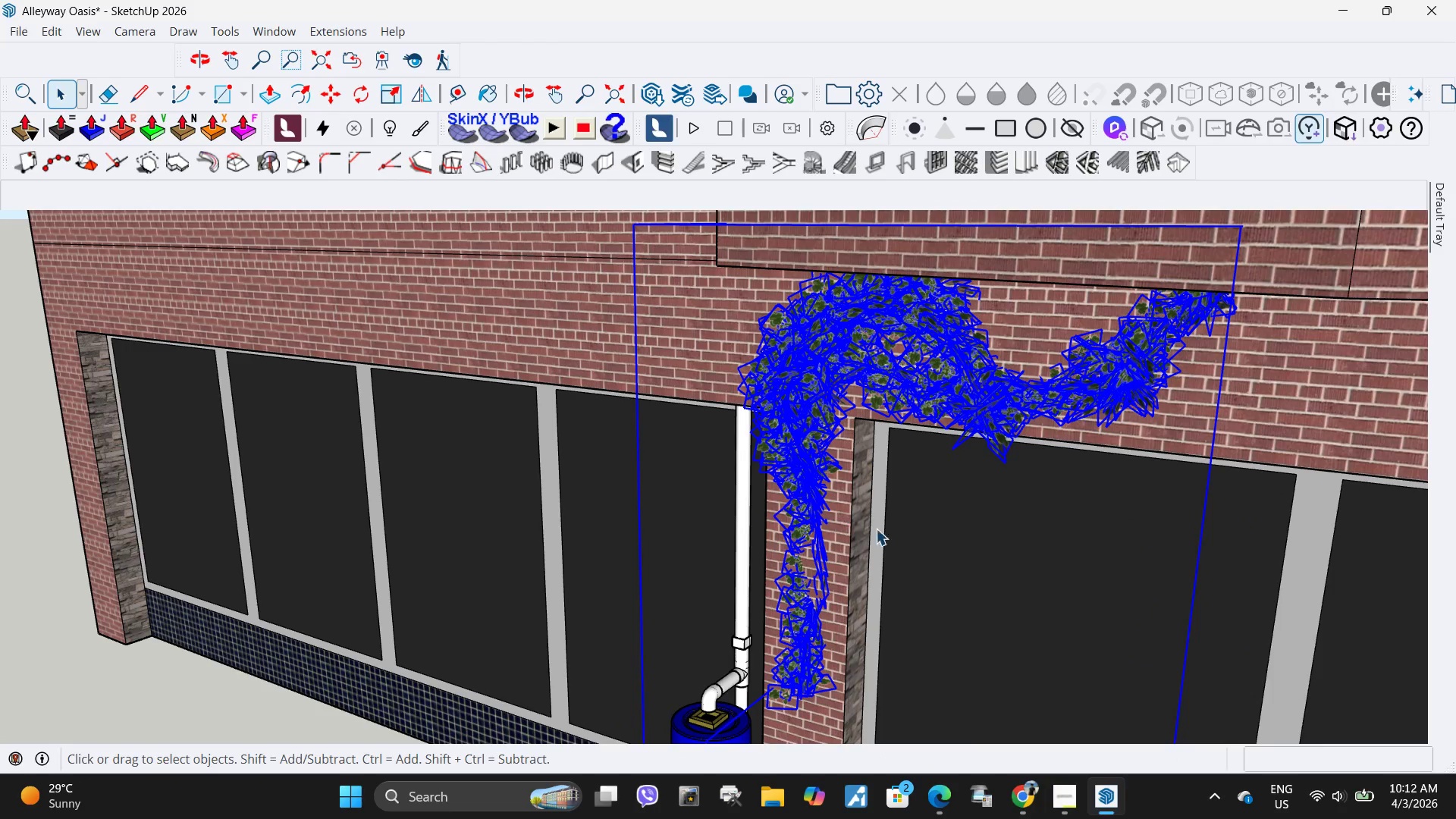 
left_click([925, 549])
 